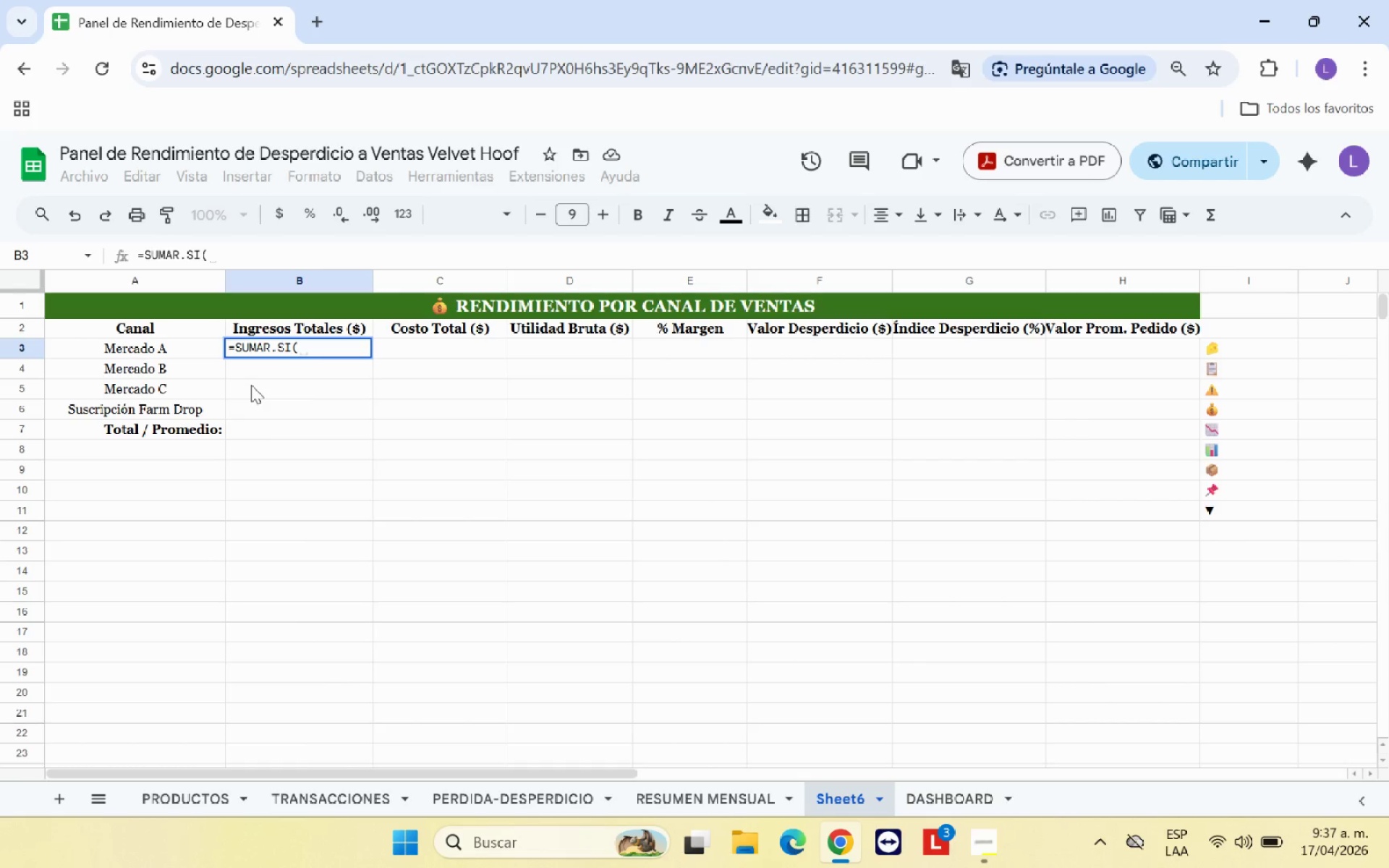 
left_click([325, 796])
 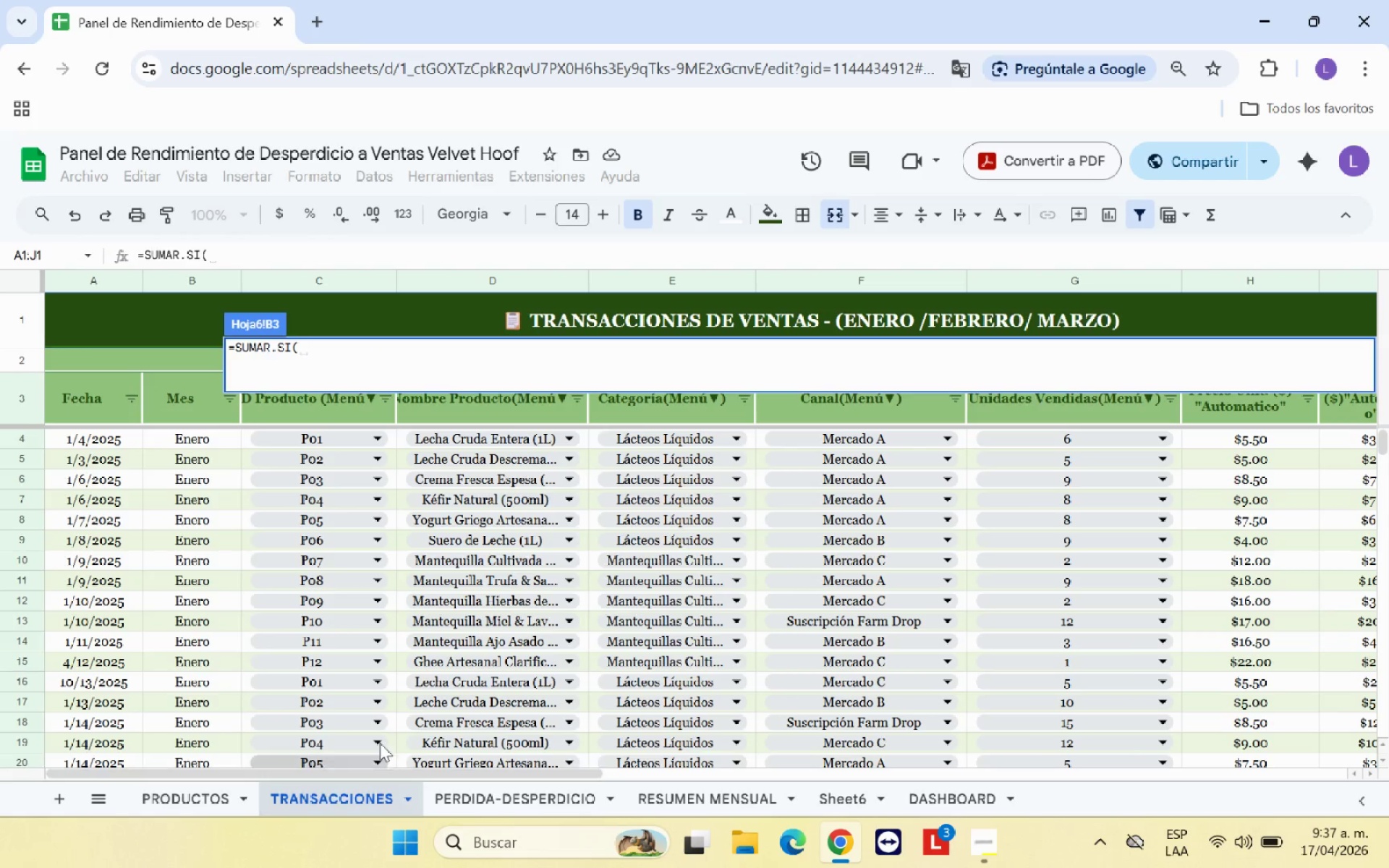 
scroll: coordinate [573, 650], scroll_direction: up, amount: 1.0
 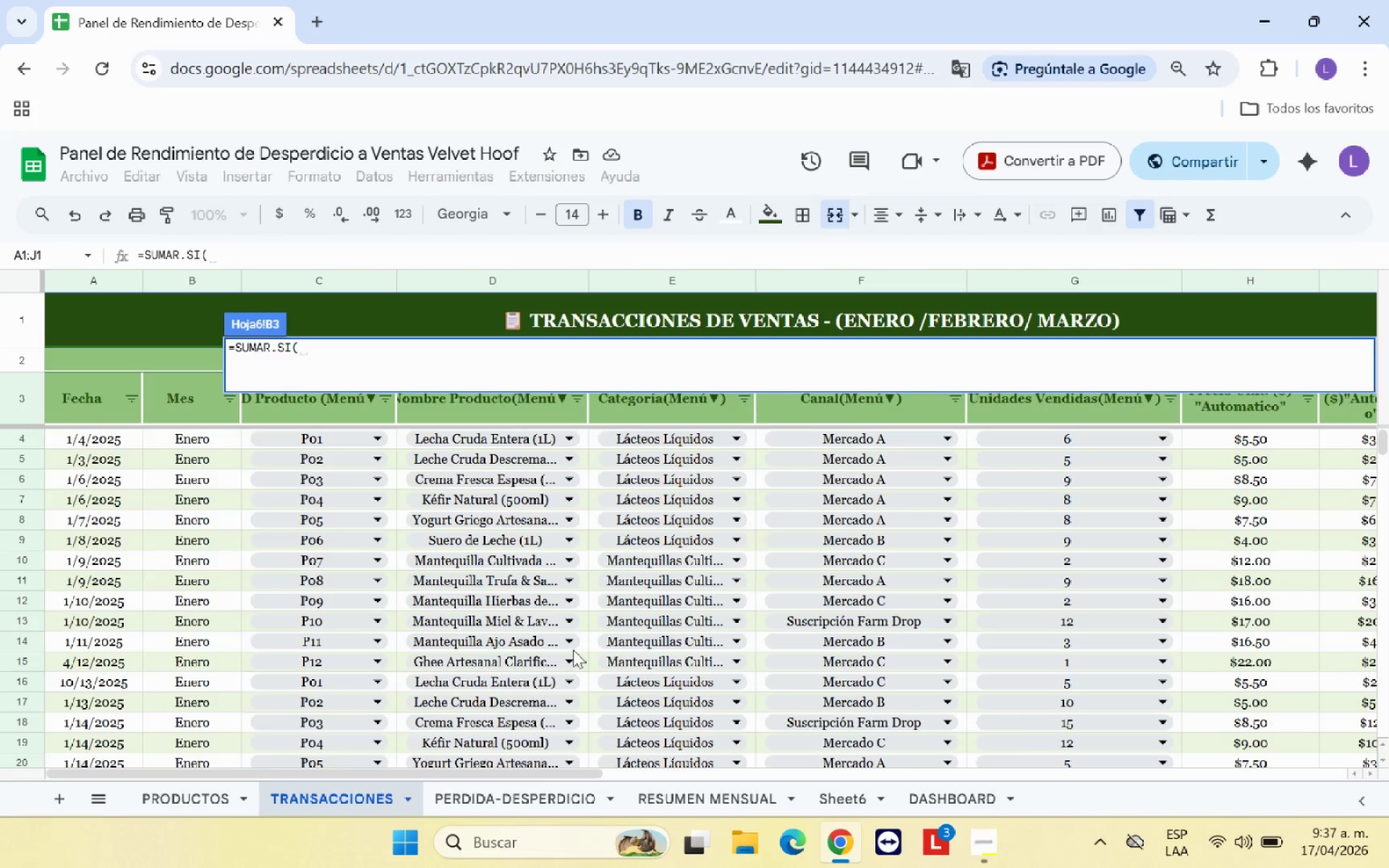 
wait(13.37)
 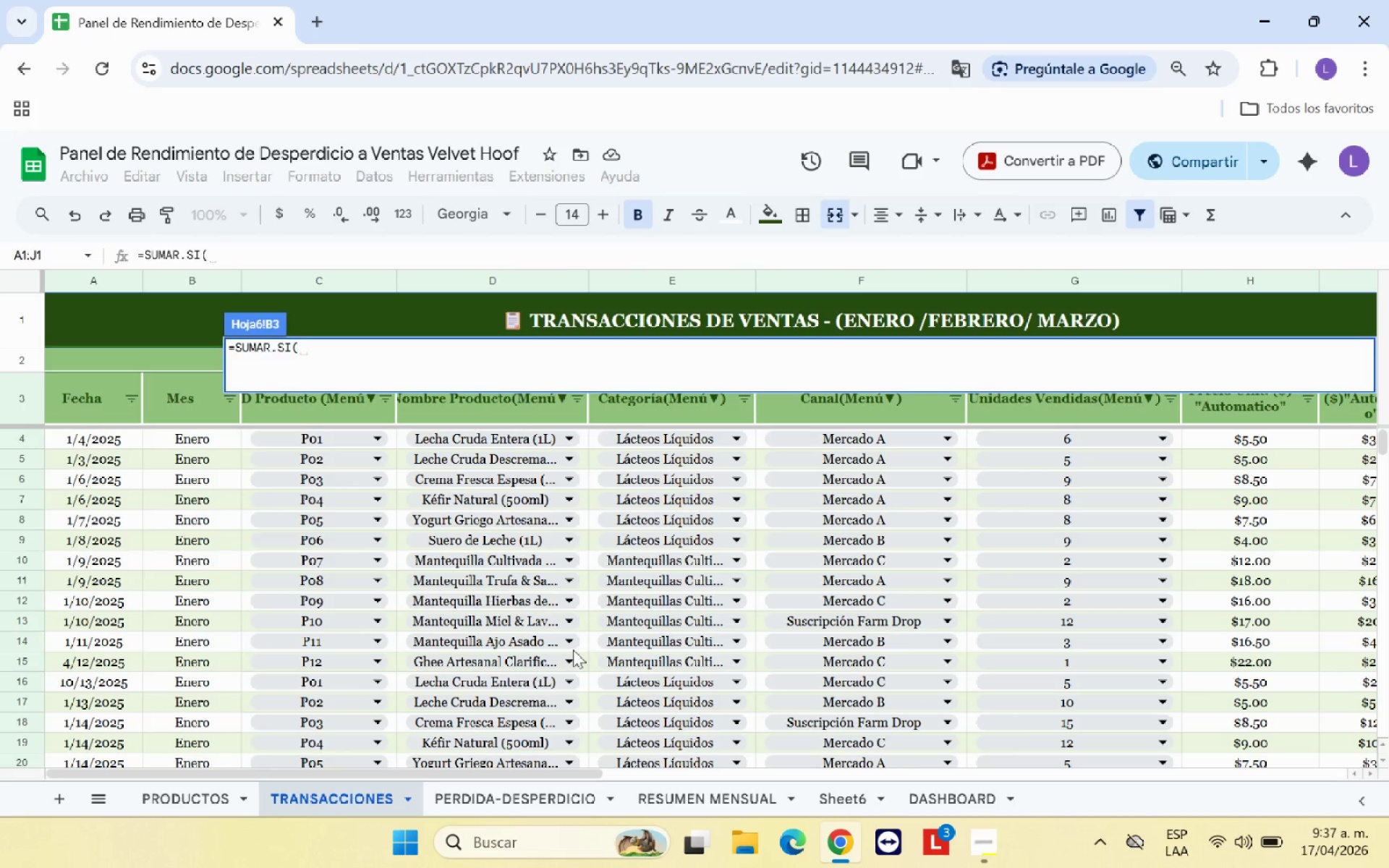 
scroll: coordinate [613, 637], scroll_direction: up, amount: 2.0
 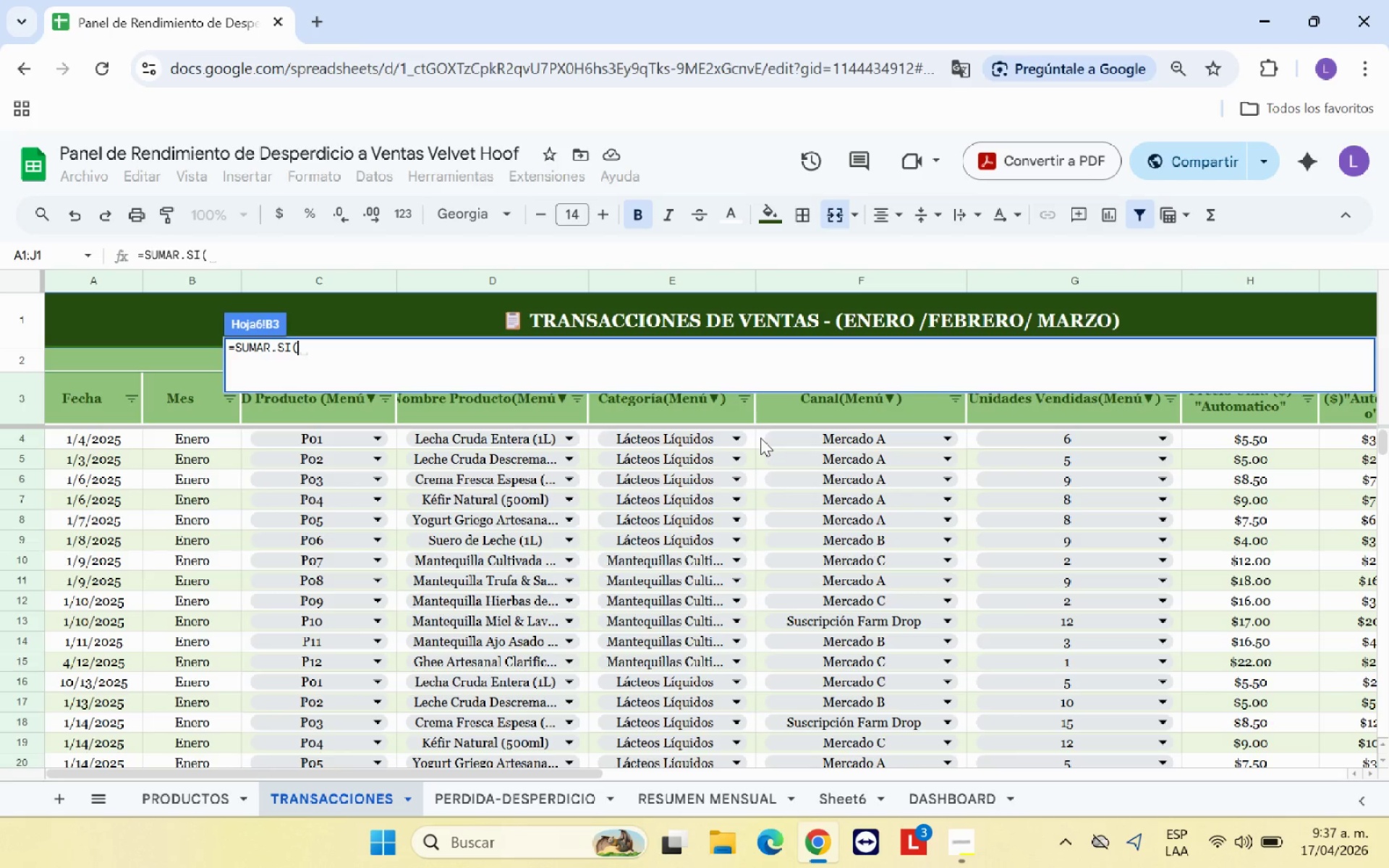 
wait(16.58)
 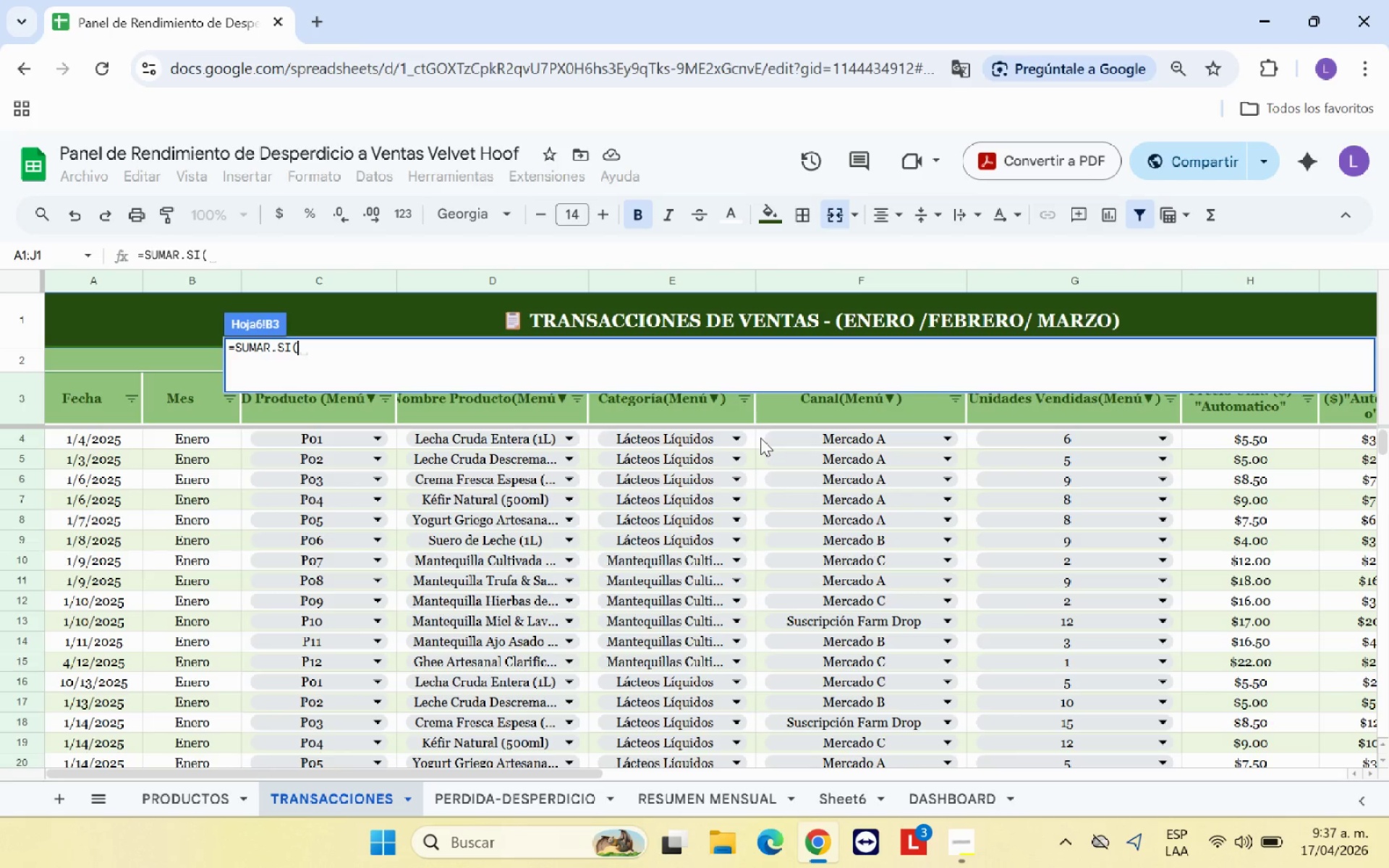 
hold_key(key=Backspace, duration=1.0)
 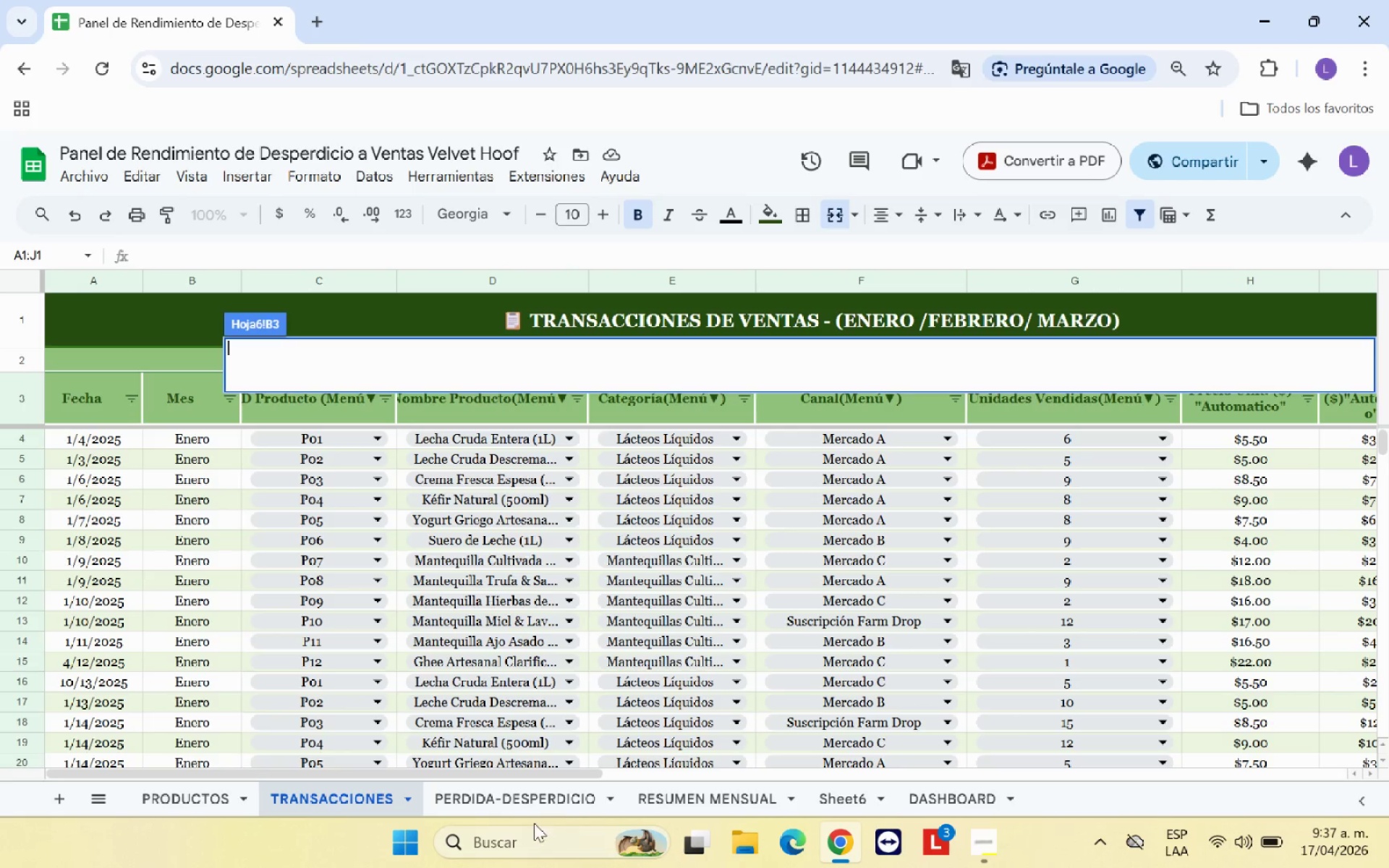 
left_click([681, 809])
 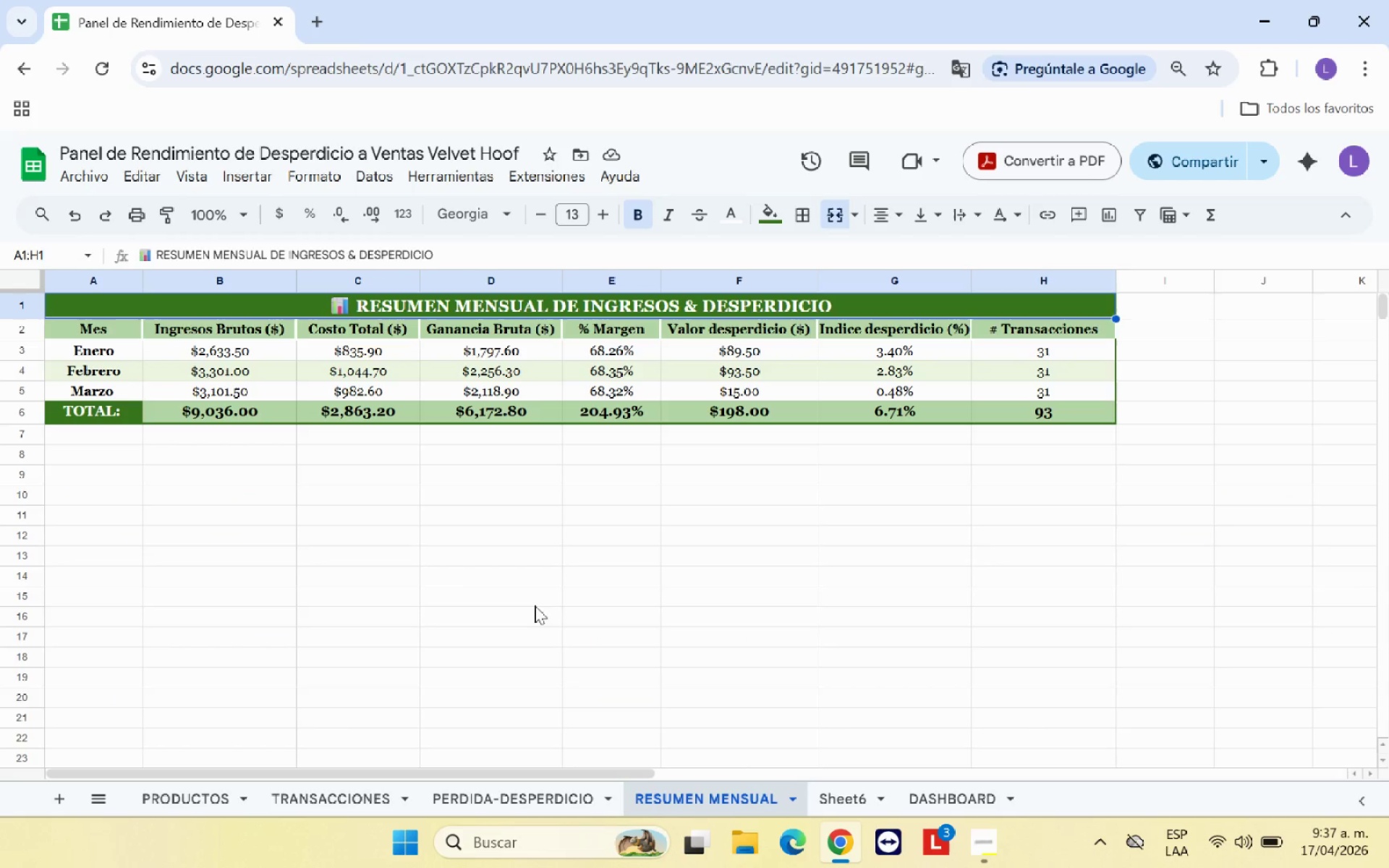 
left_click([453, 572])
 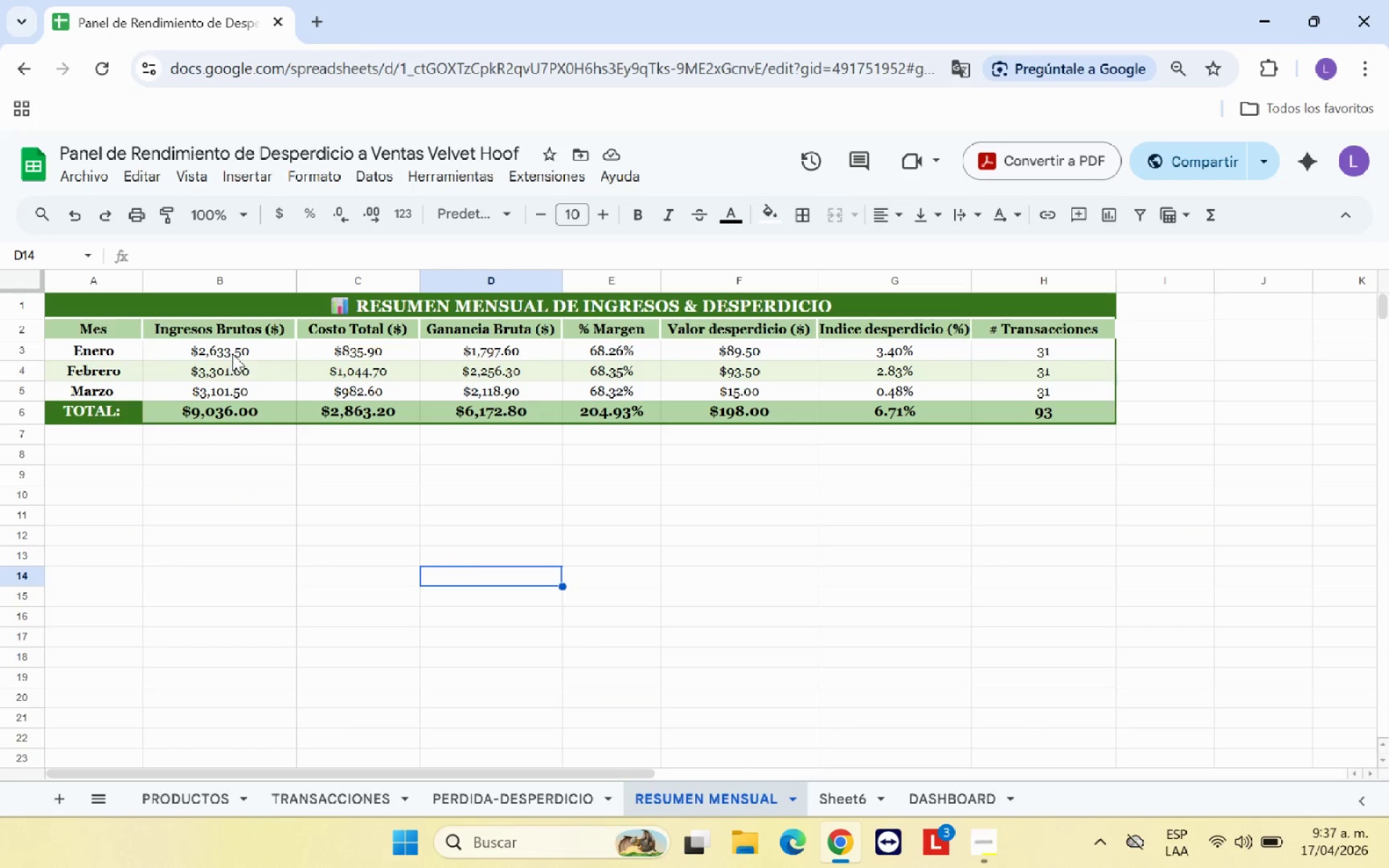 
left_click([242, 346])
 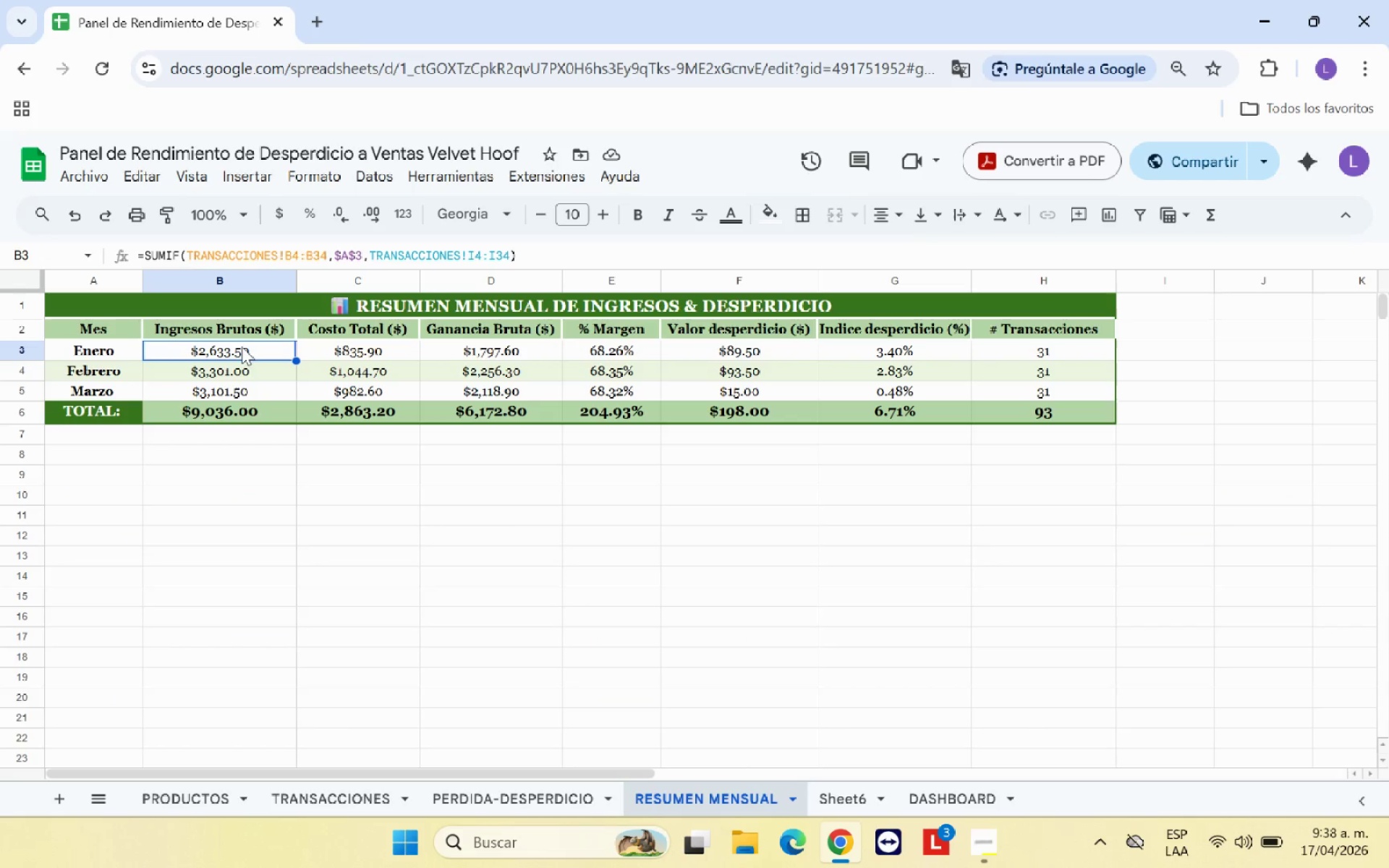 
left_click([331, 351])
 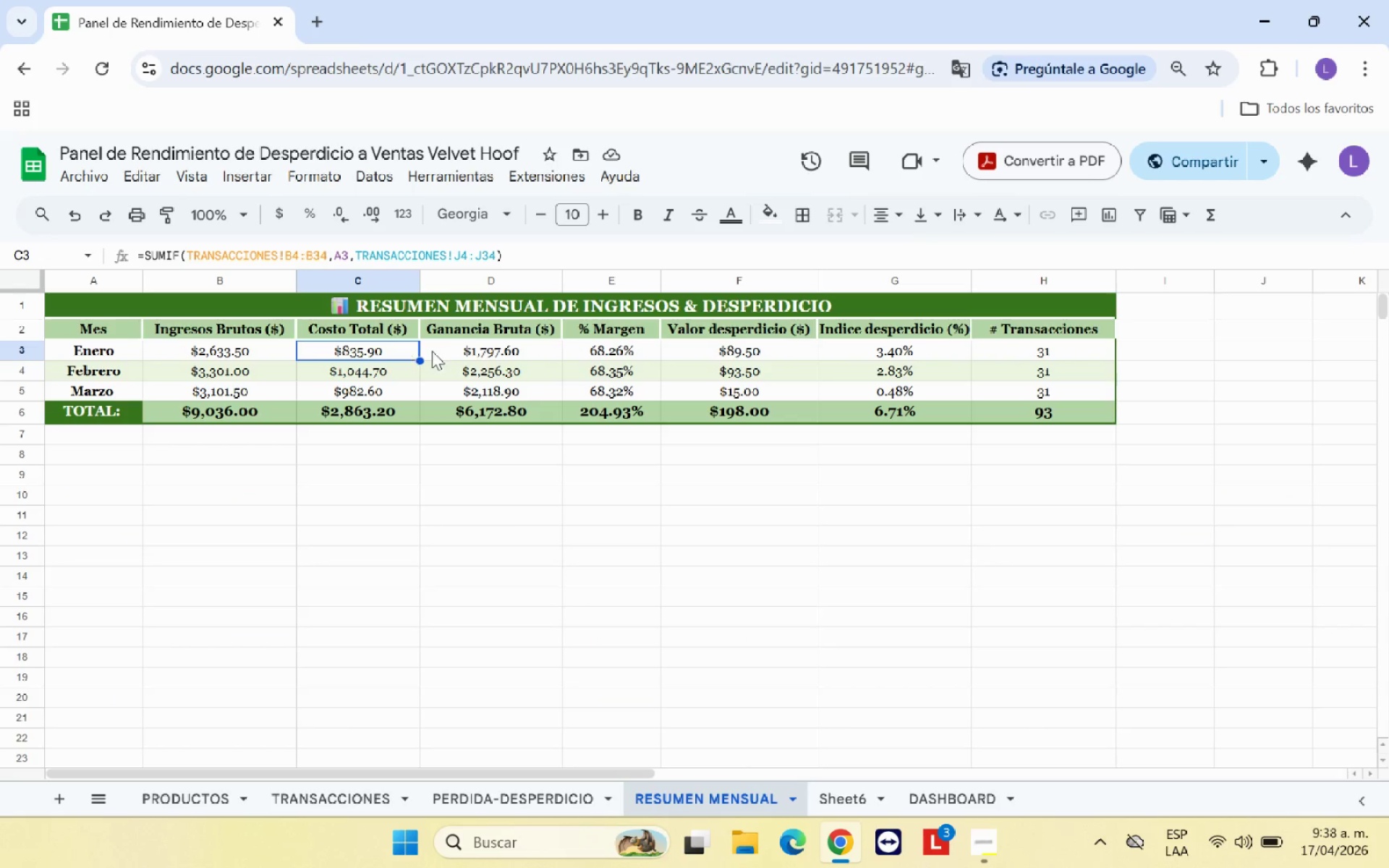 
left_click([445, 348])
 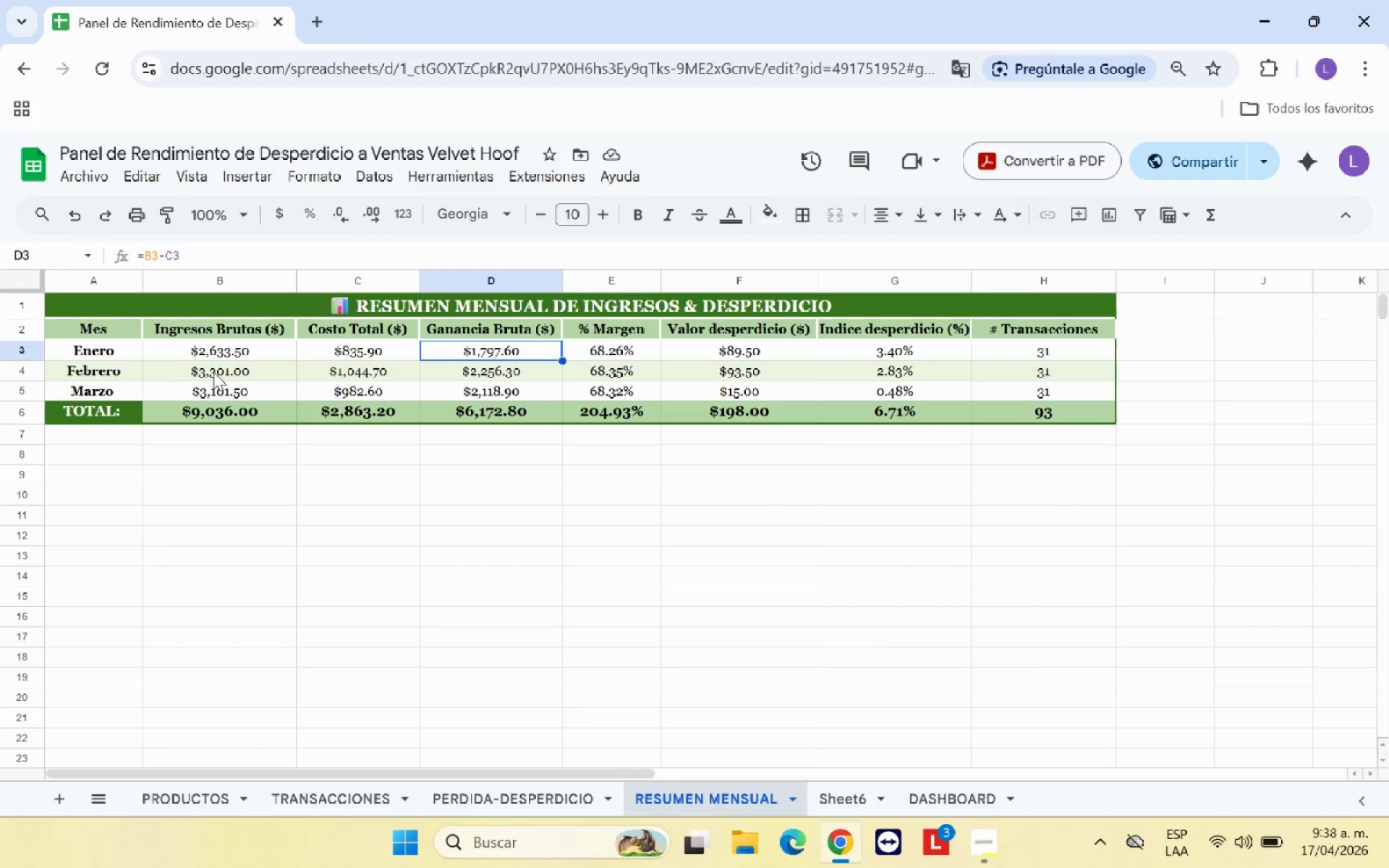 
left_click([213, 372])
 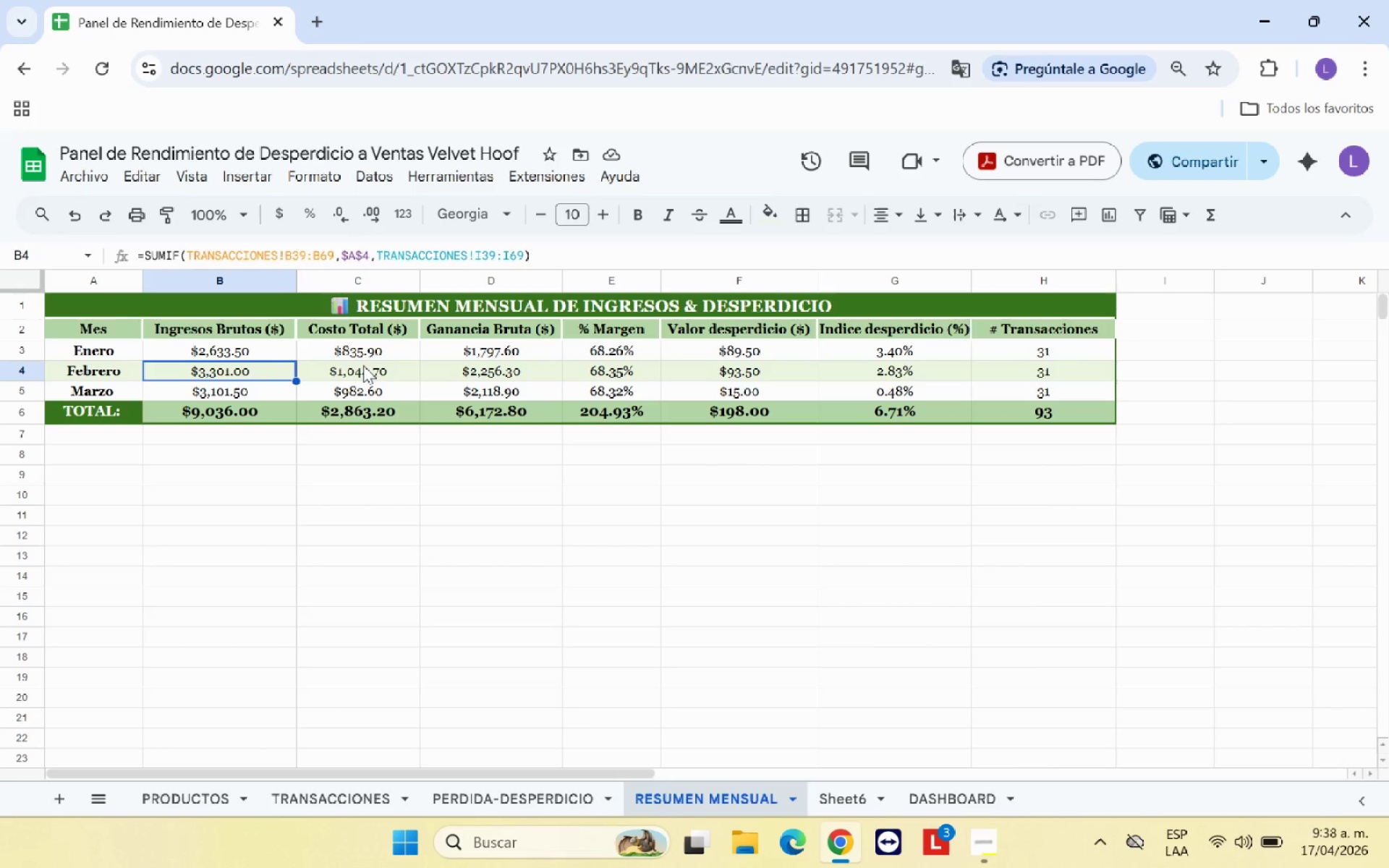 
left_click([363, 365])
 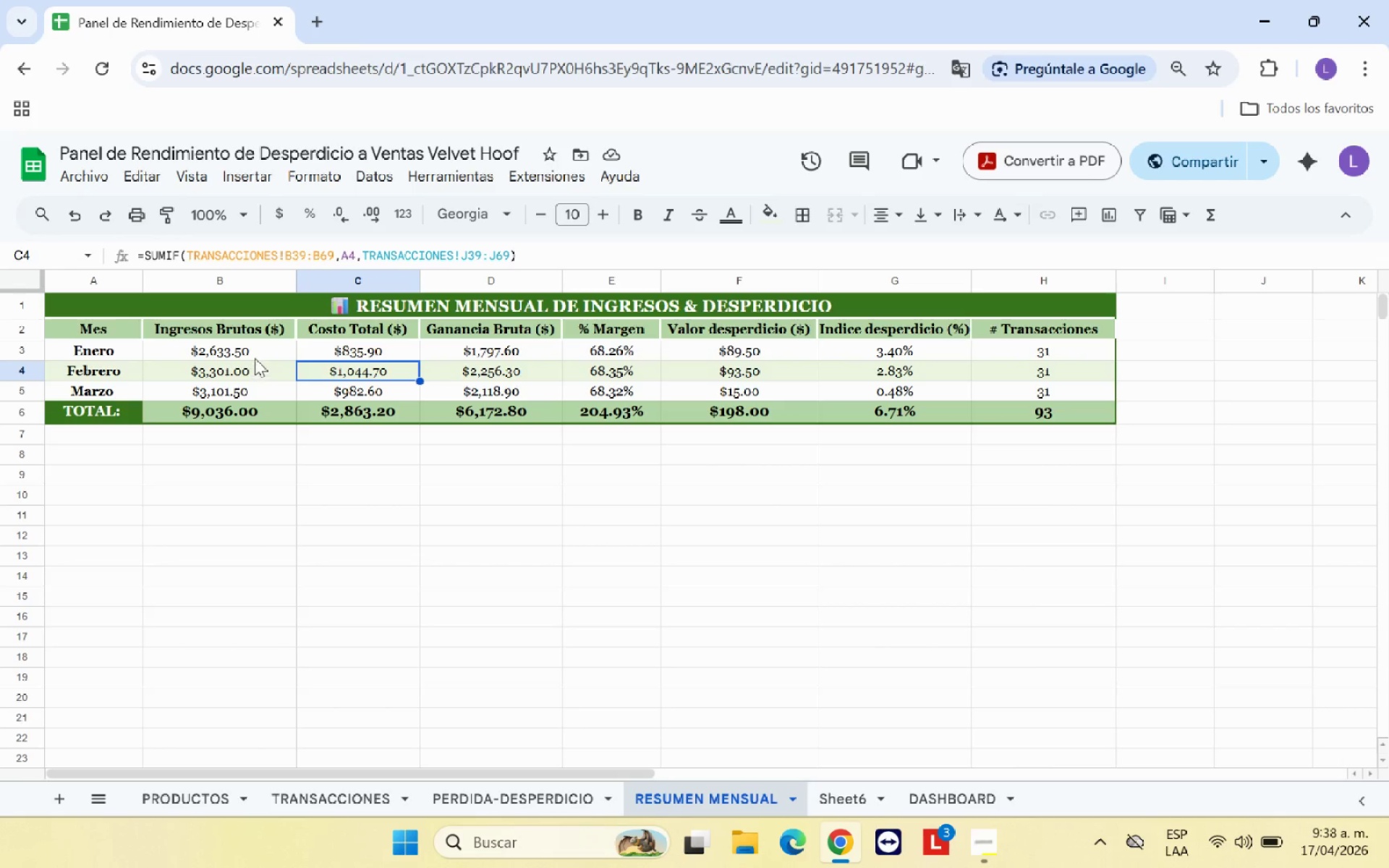 
left_click([257, 350])
 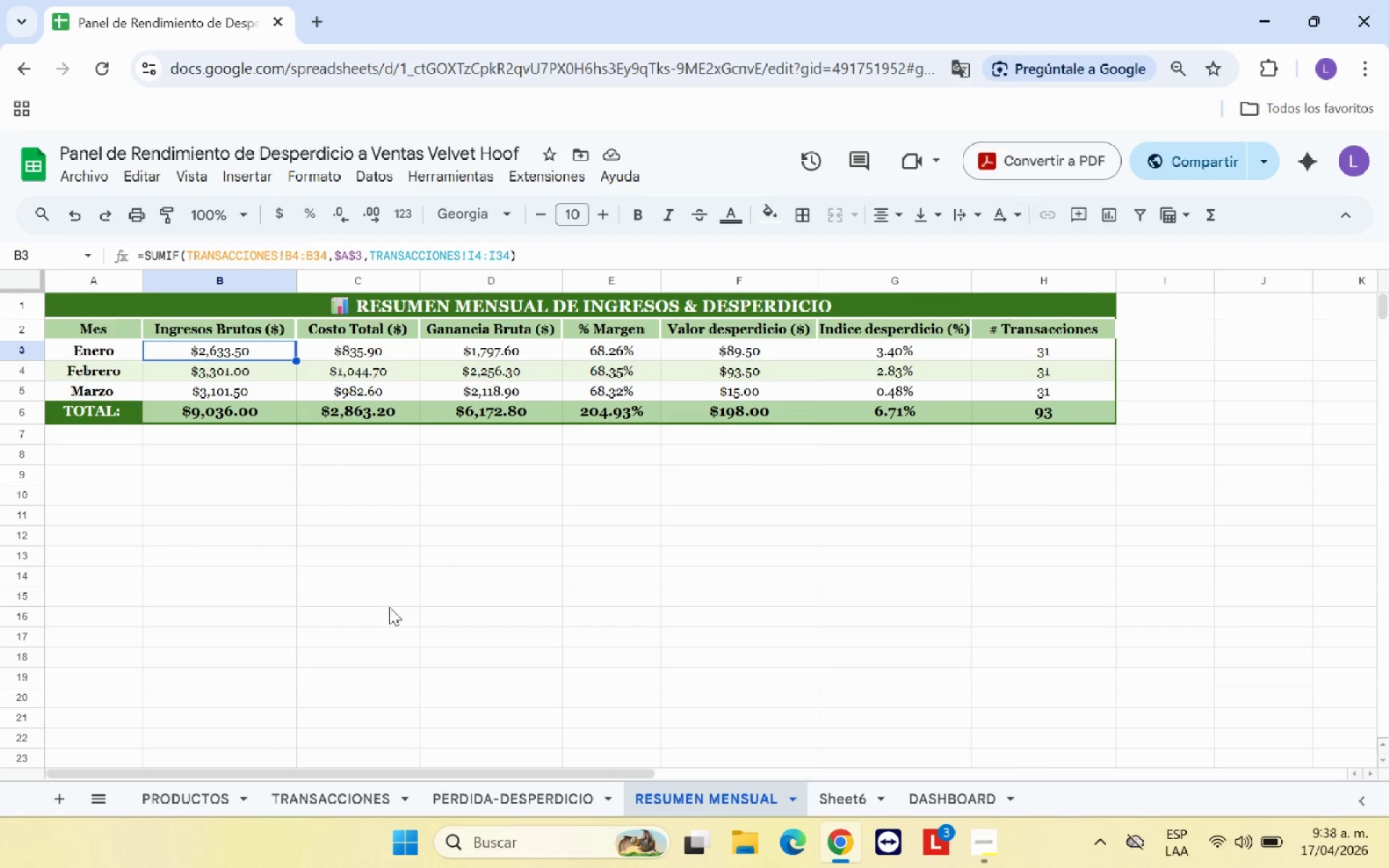 
wait(32.56)
 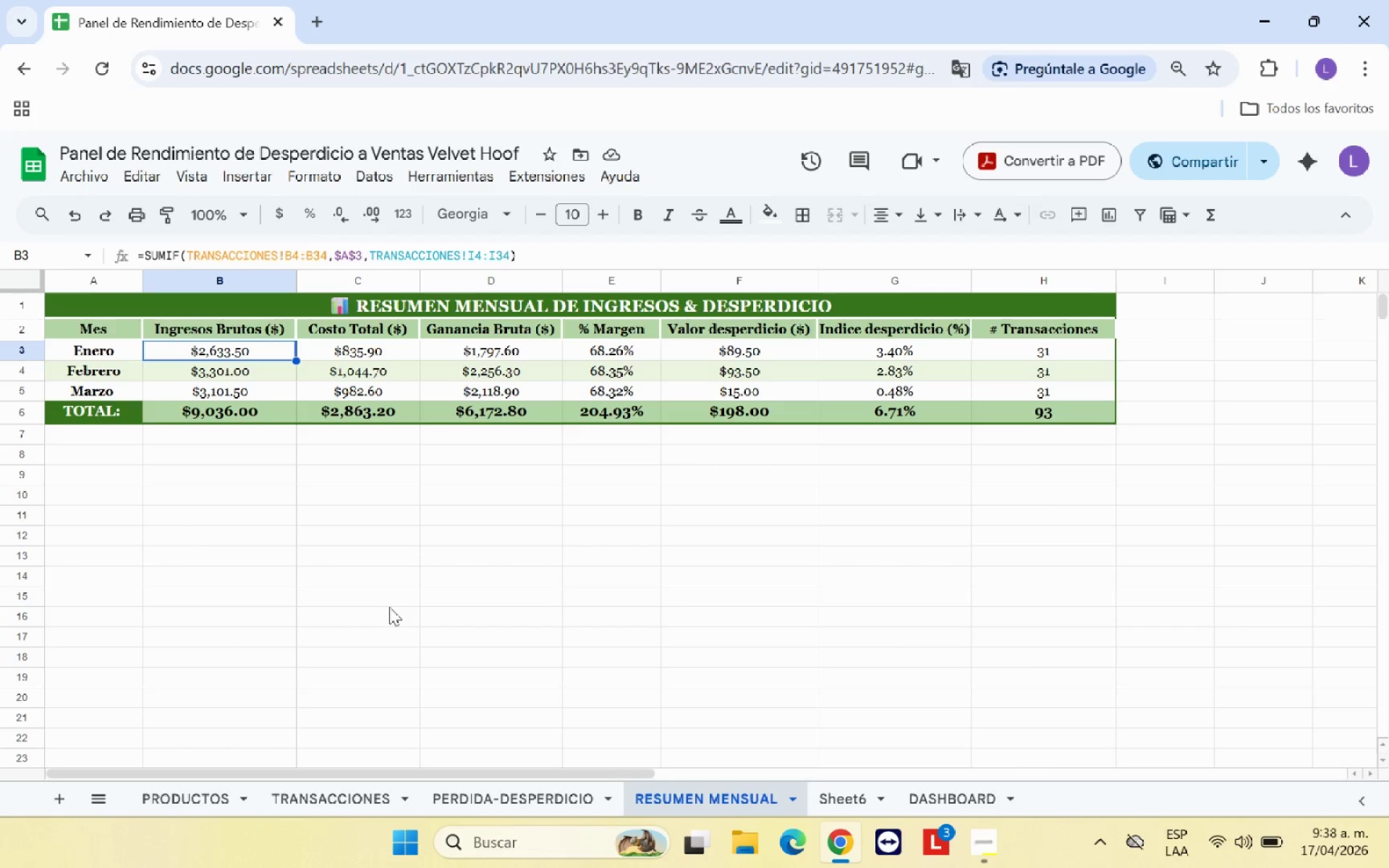 
left_click([848, 796])
 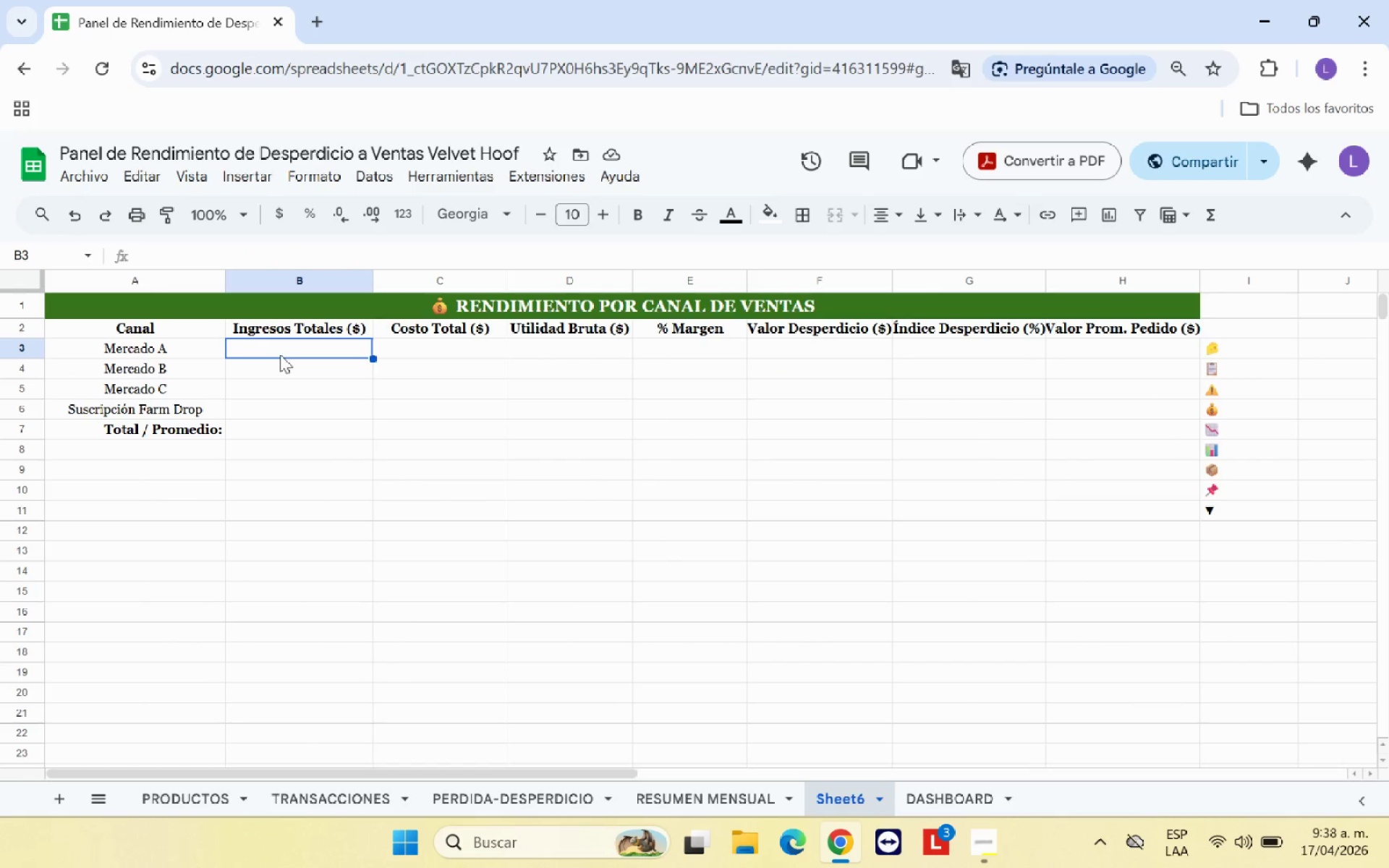 
type()SUMAR.SI*)
 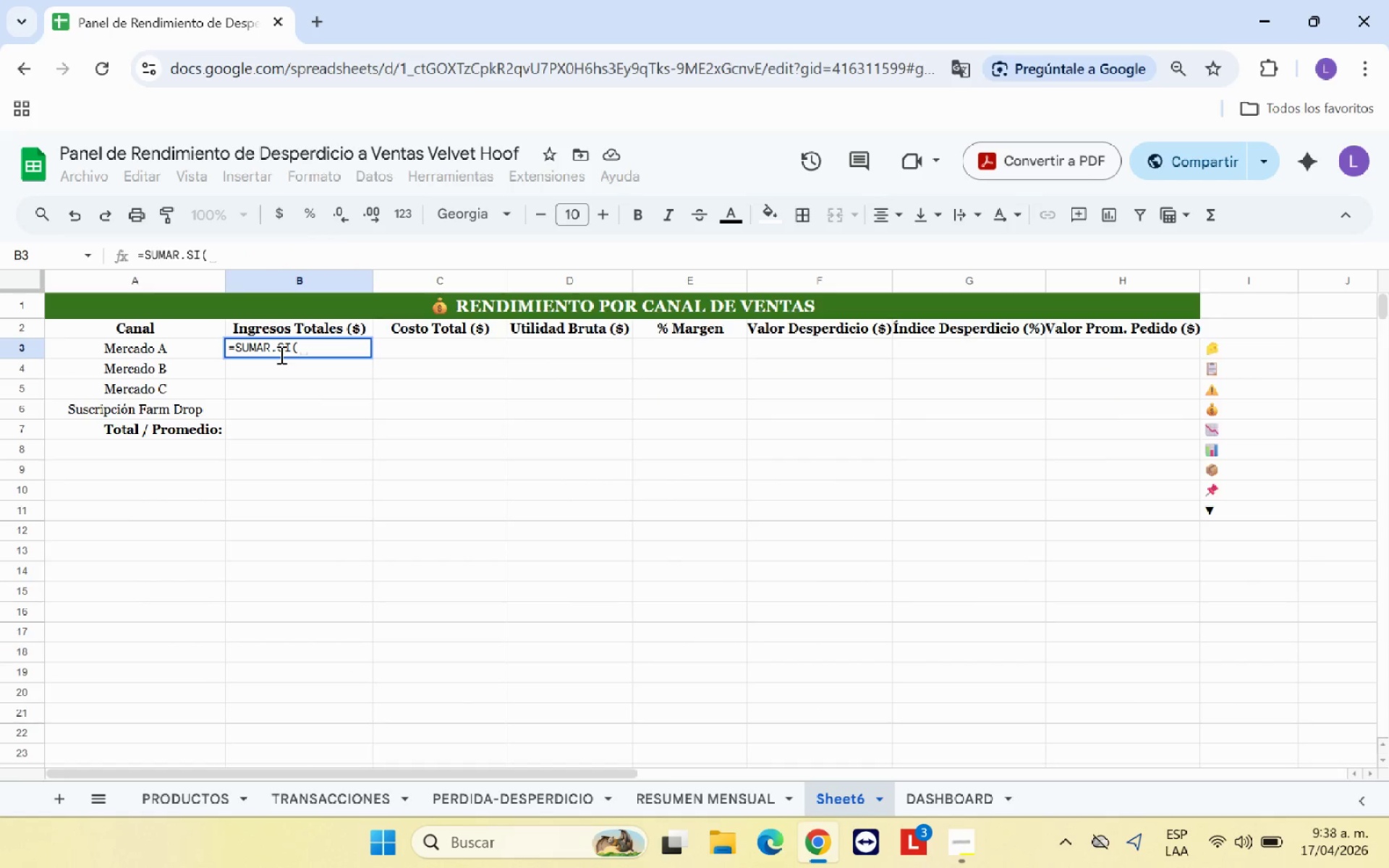 
mouse_move([348, 791])
 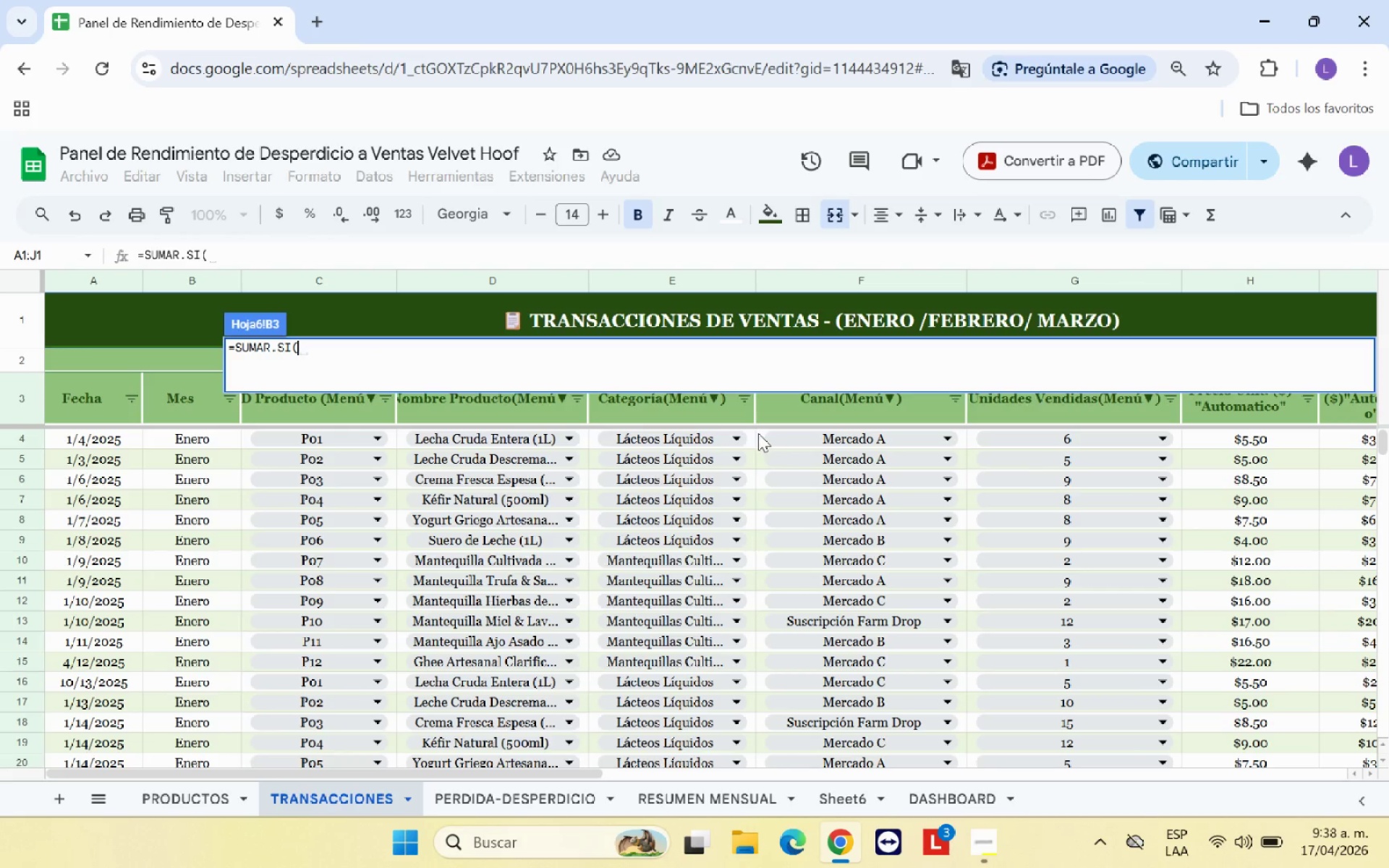 
left_click_drag(start_coordinate=[758, 433], to_coordinate=[815, 574])
 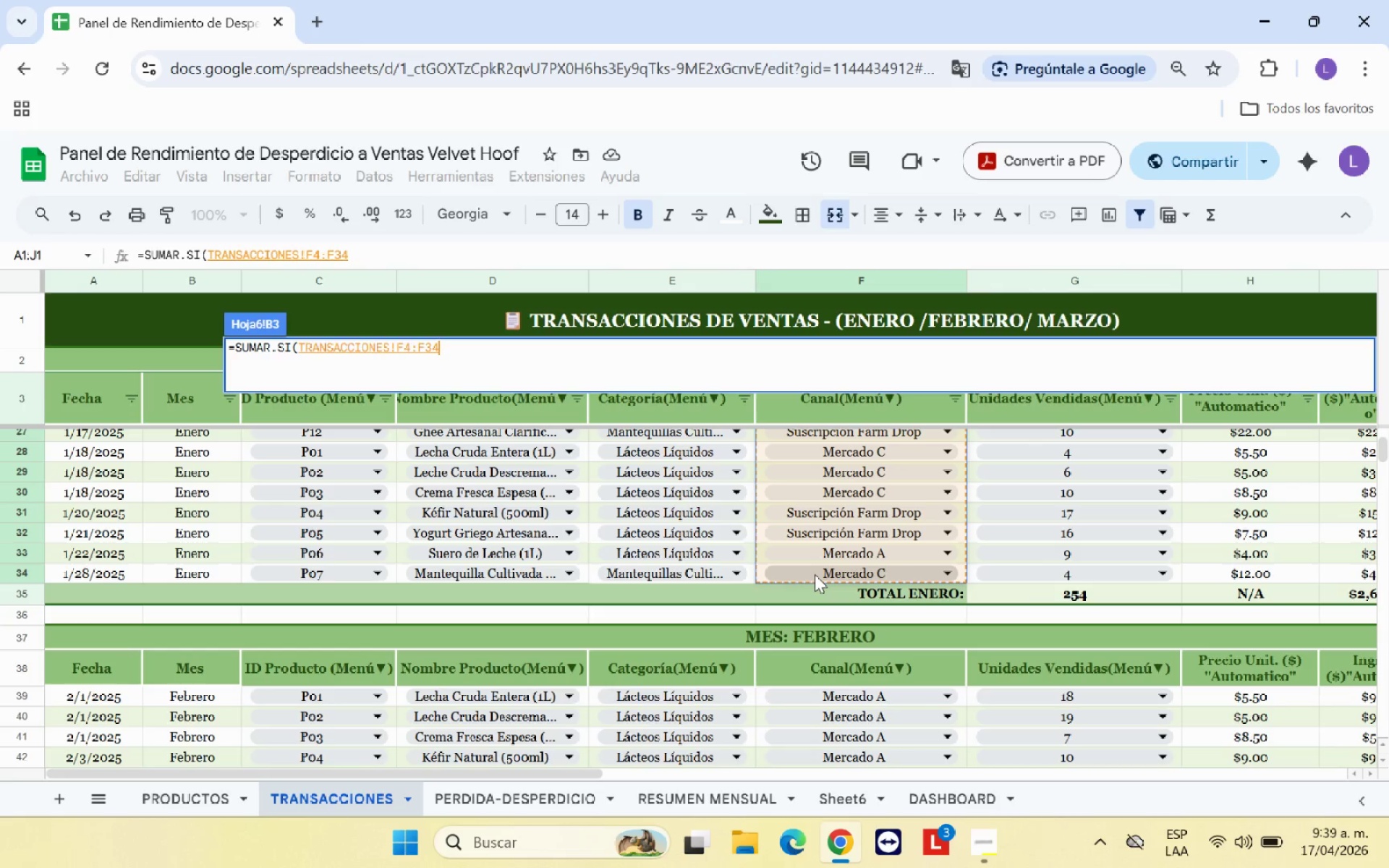 
key(Equal)
 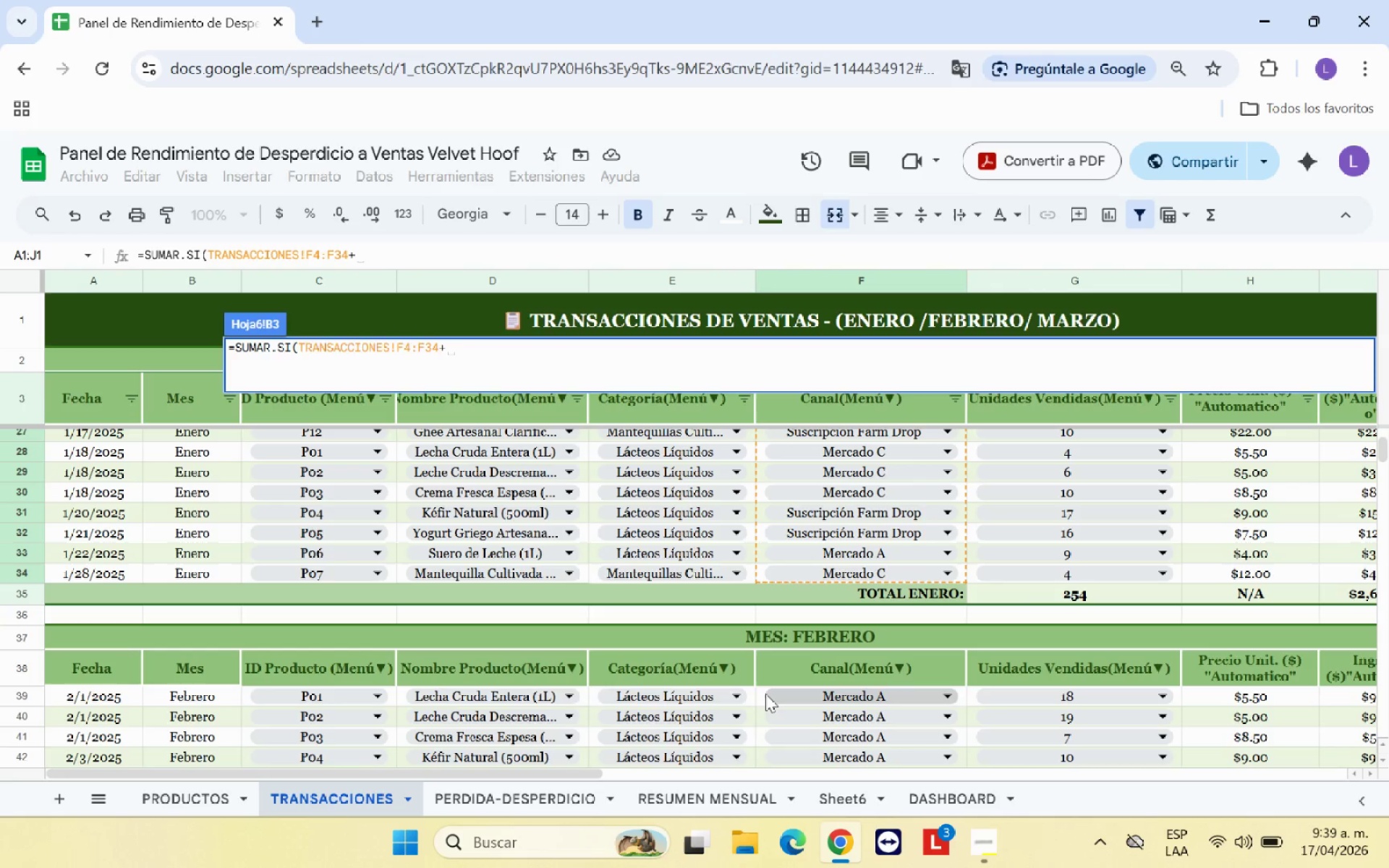 
left_click_drag(start_coordinate=[760, 692], to_coordinate=[807, 609])
 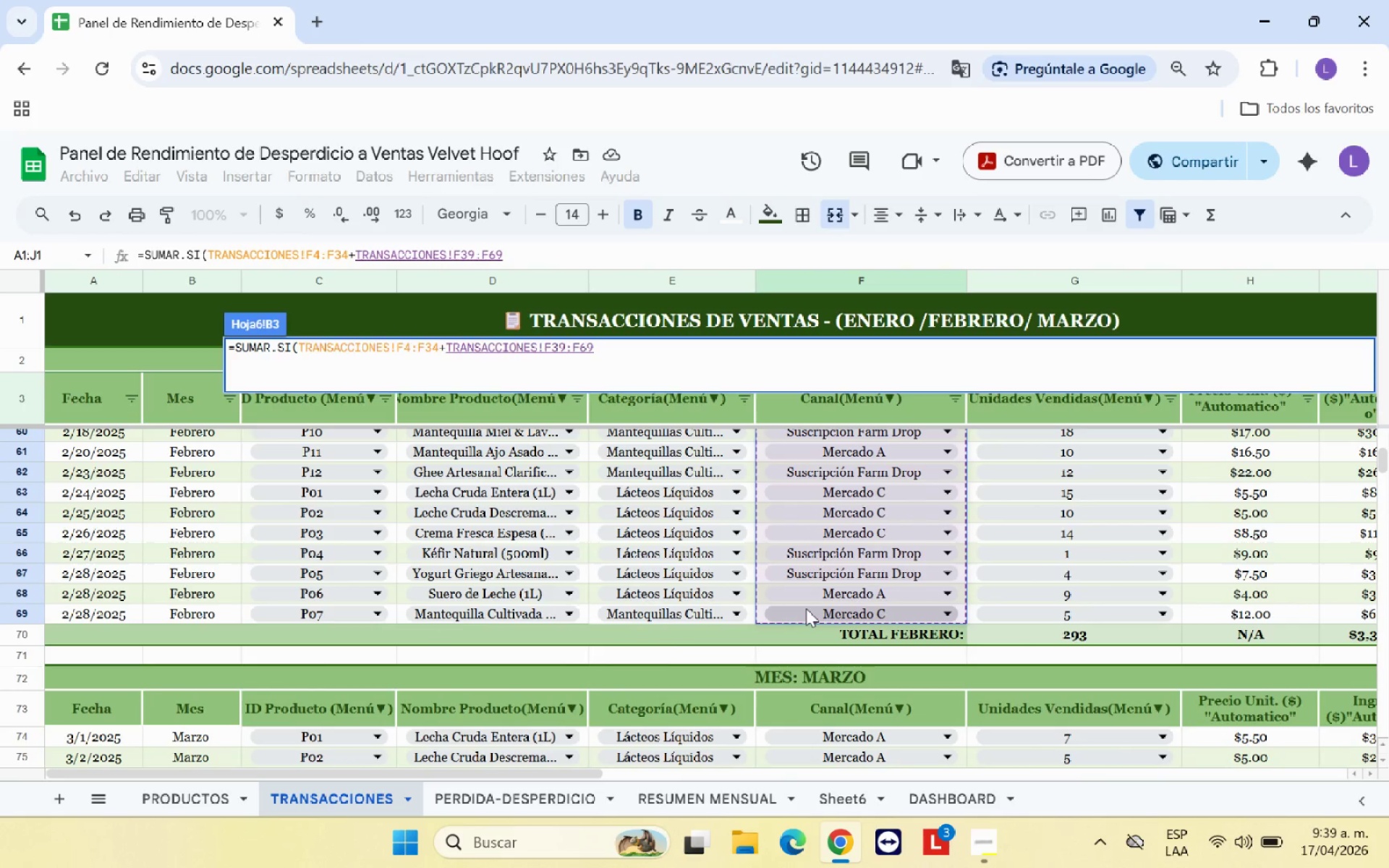 
key(Equal)
 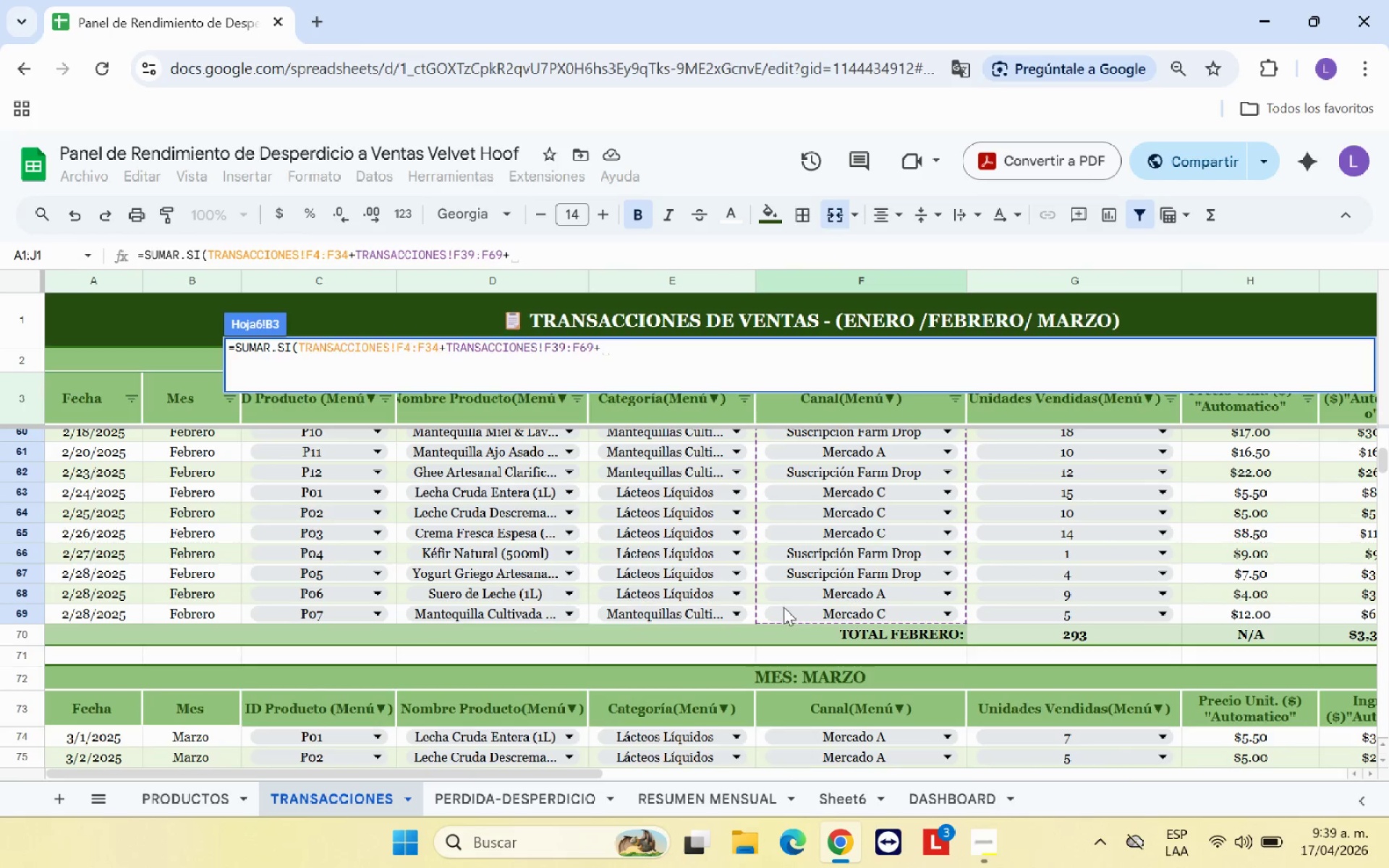 
scroll: coordinate [783, 612], scroll_direction: down, amount: 1.0
 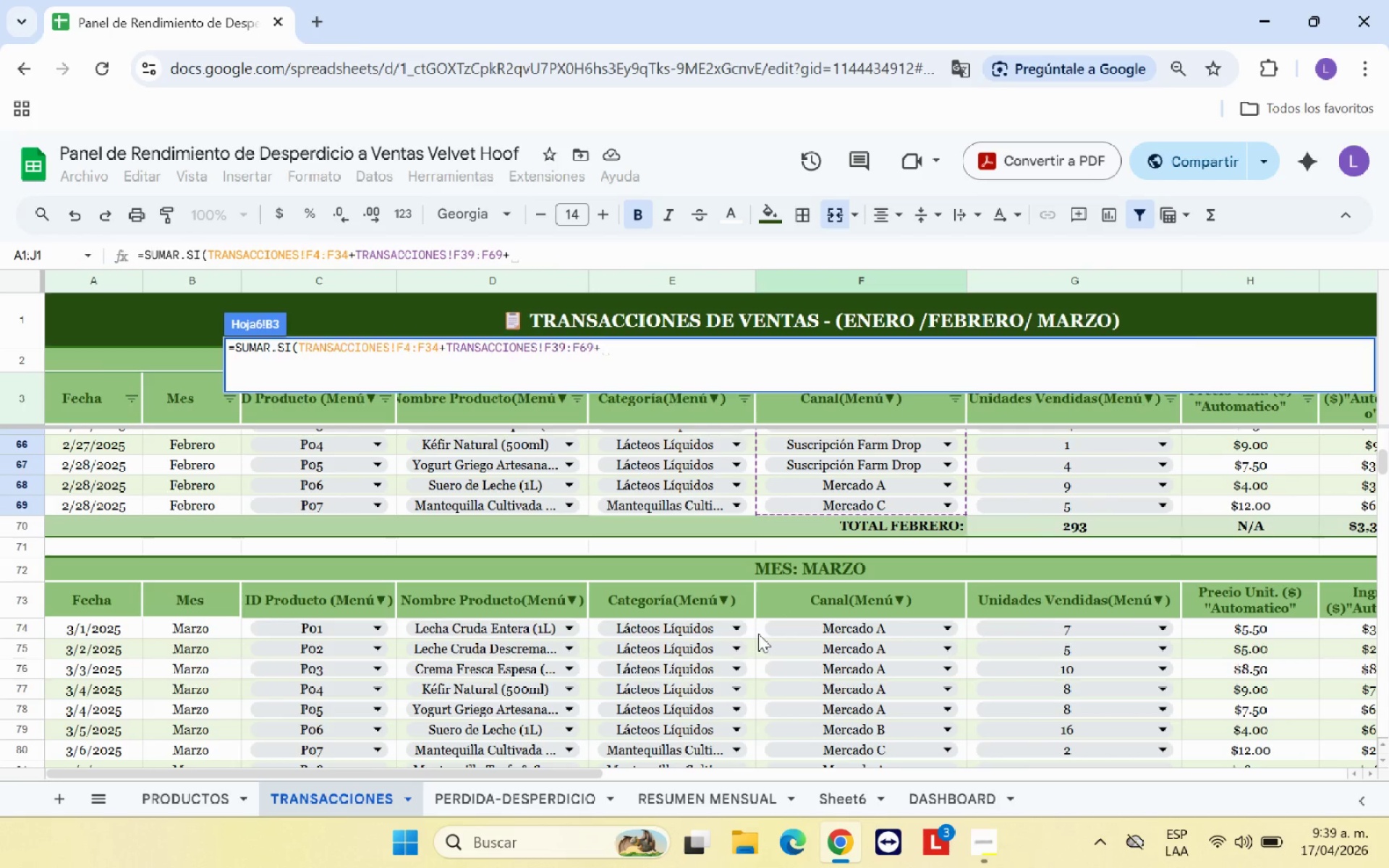 
left_click_drag(start_coordinate=[758, 634], to_coordinate=[810, 631])
 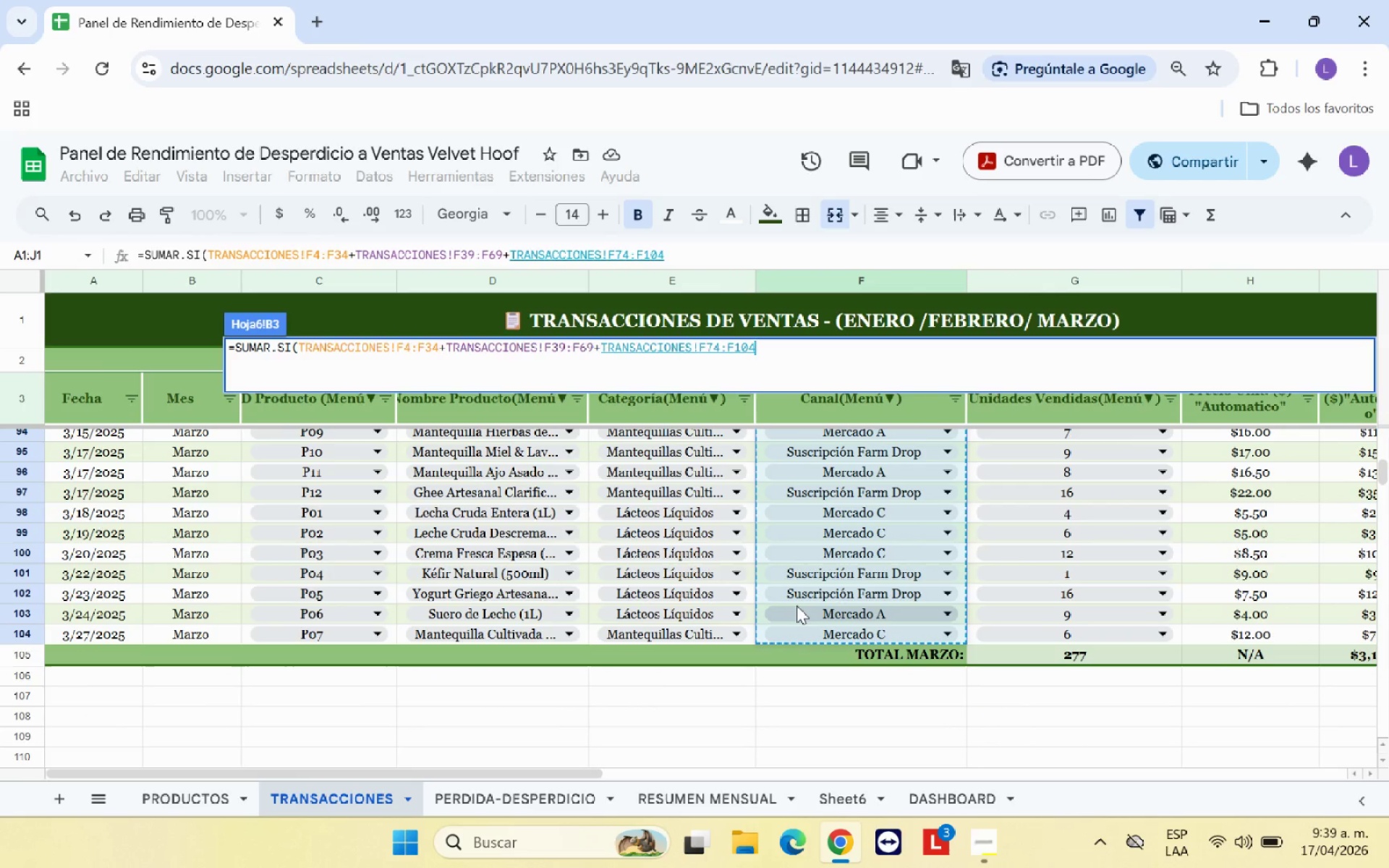 
key(Comma)
 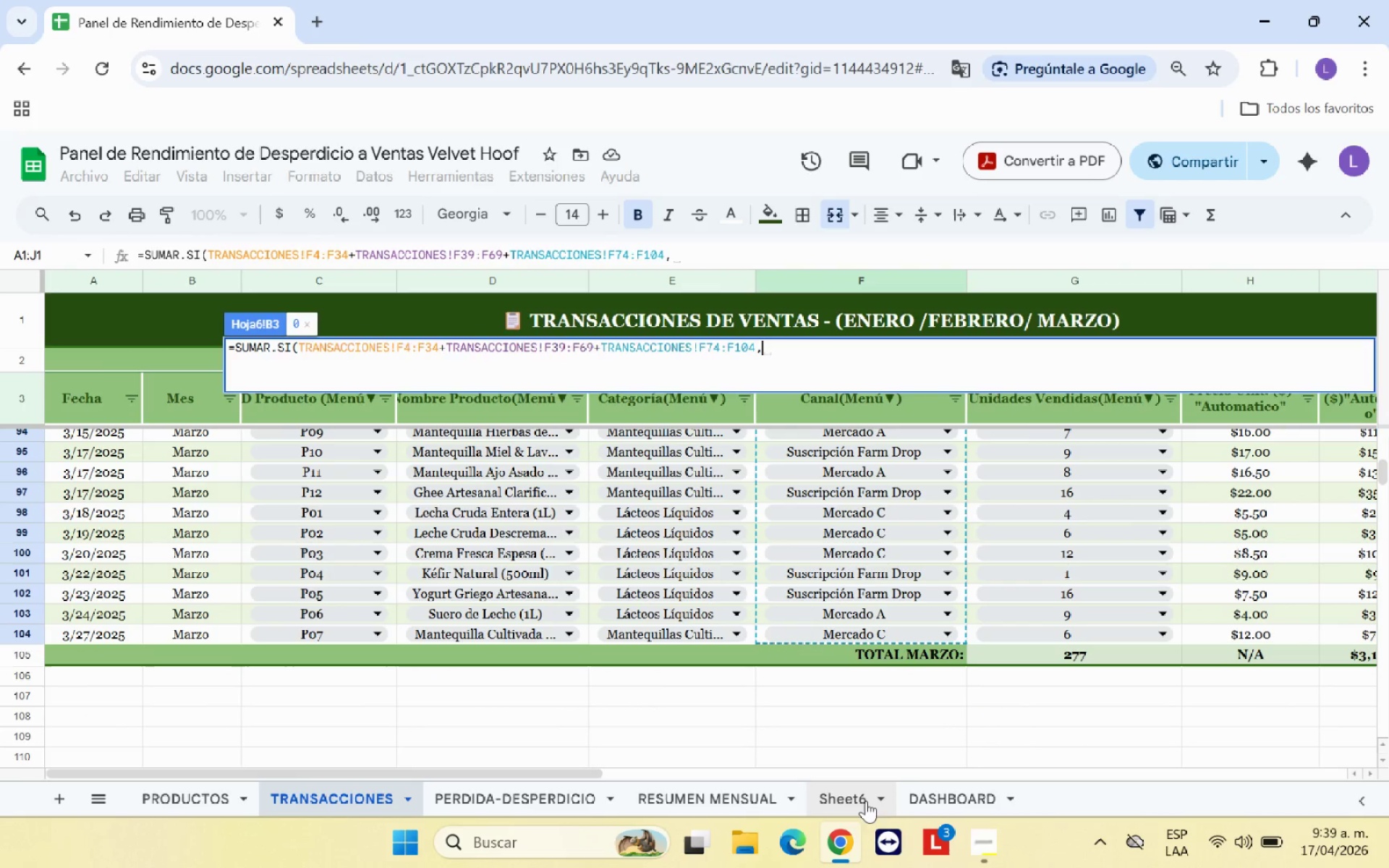 
left_click([855, 801])
 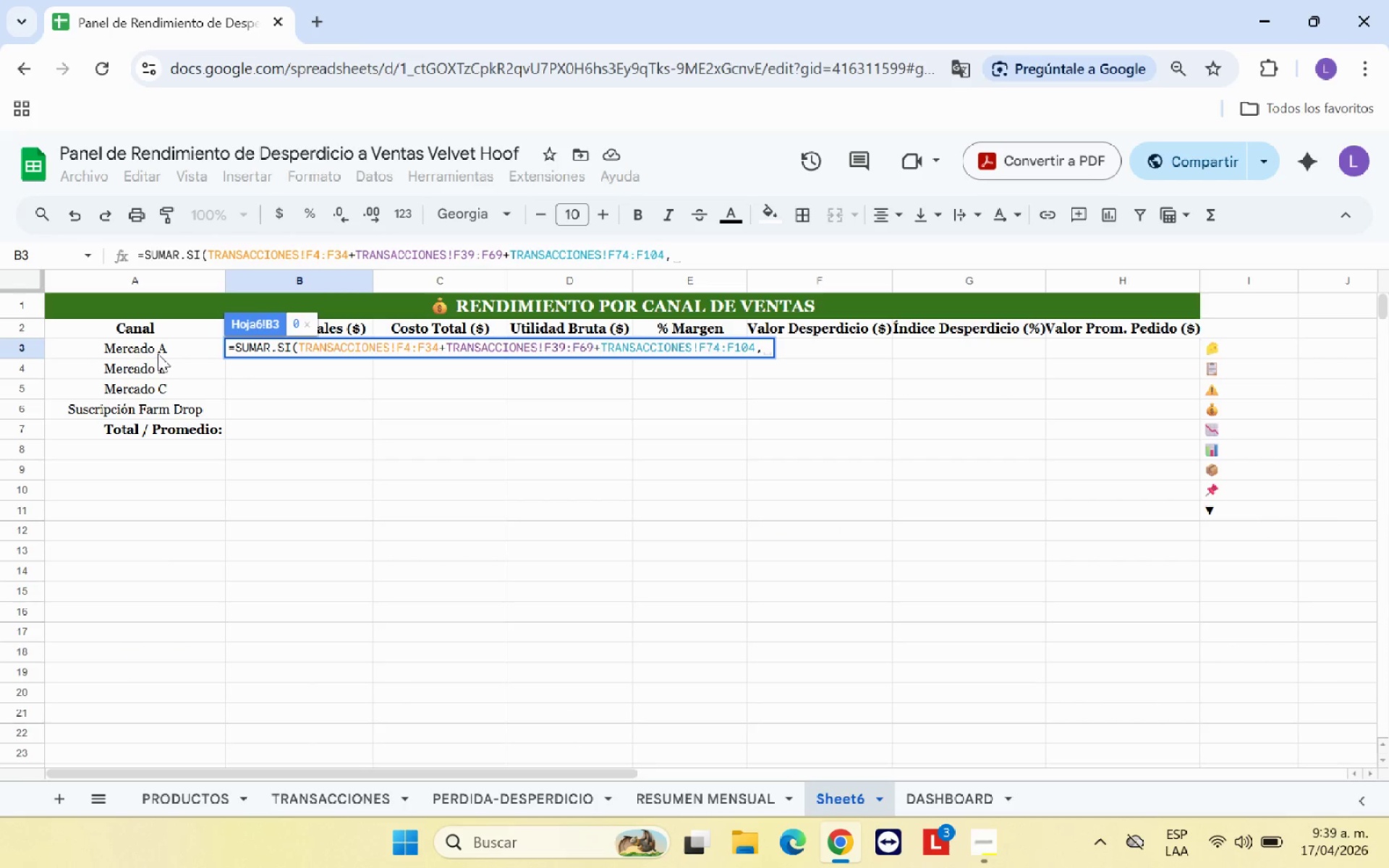 
left_click([158, 352])
 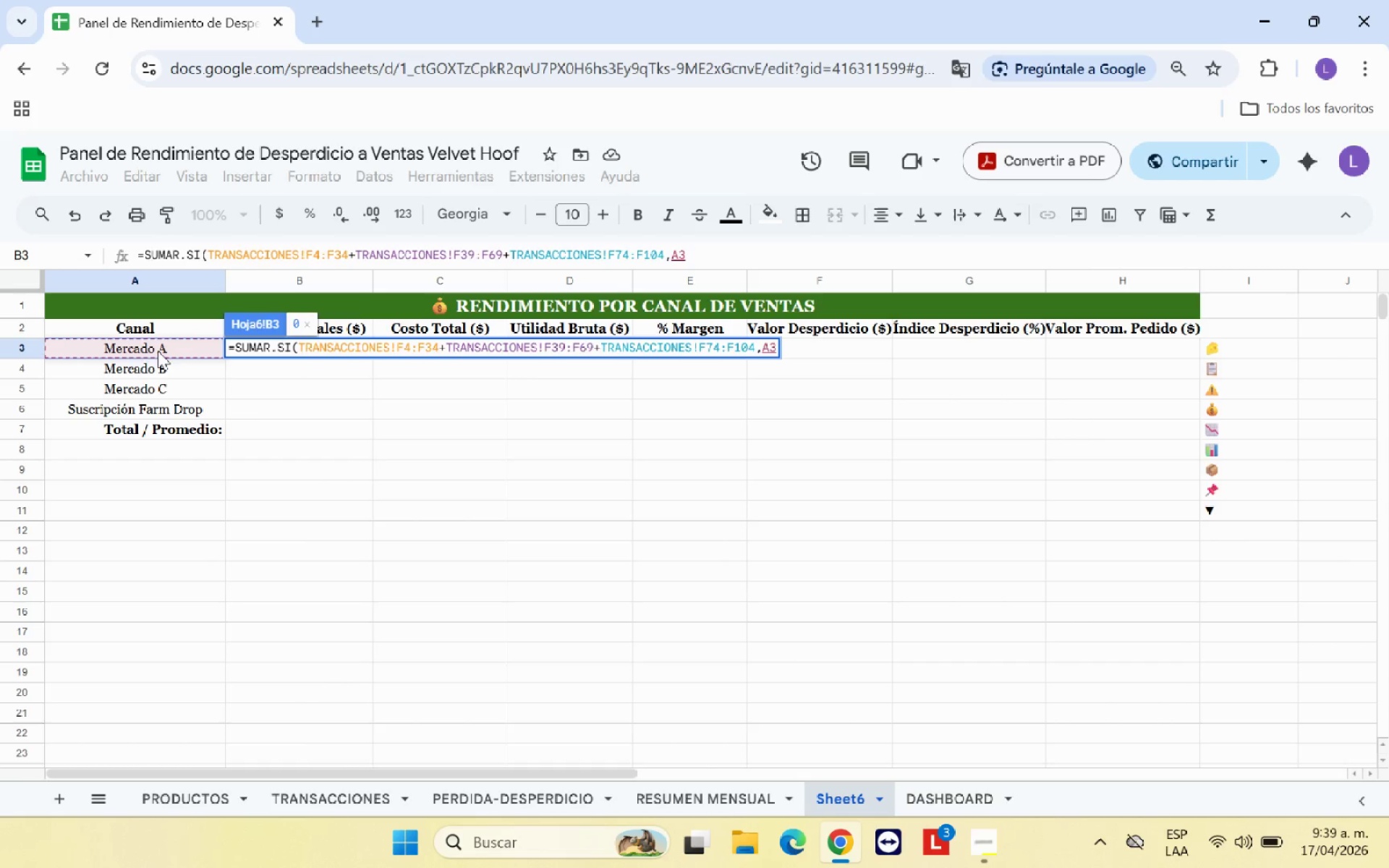 
key(Comma)
 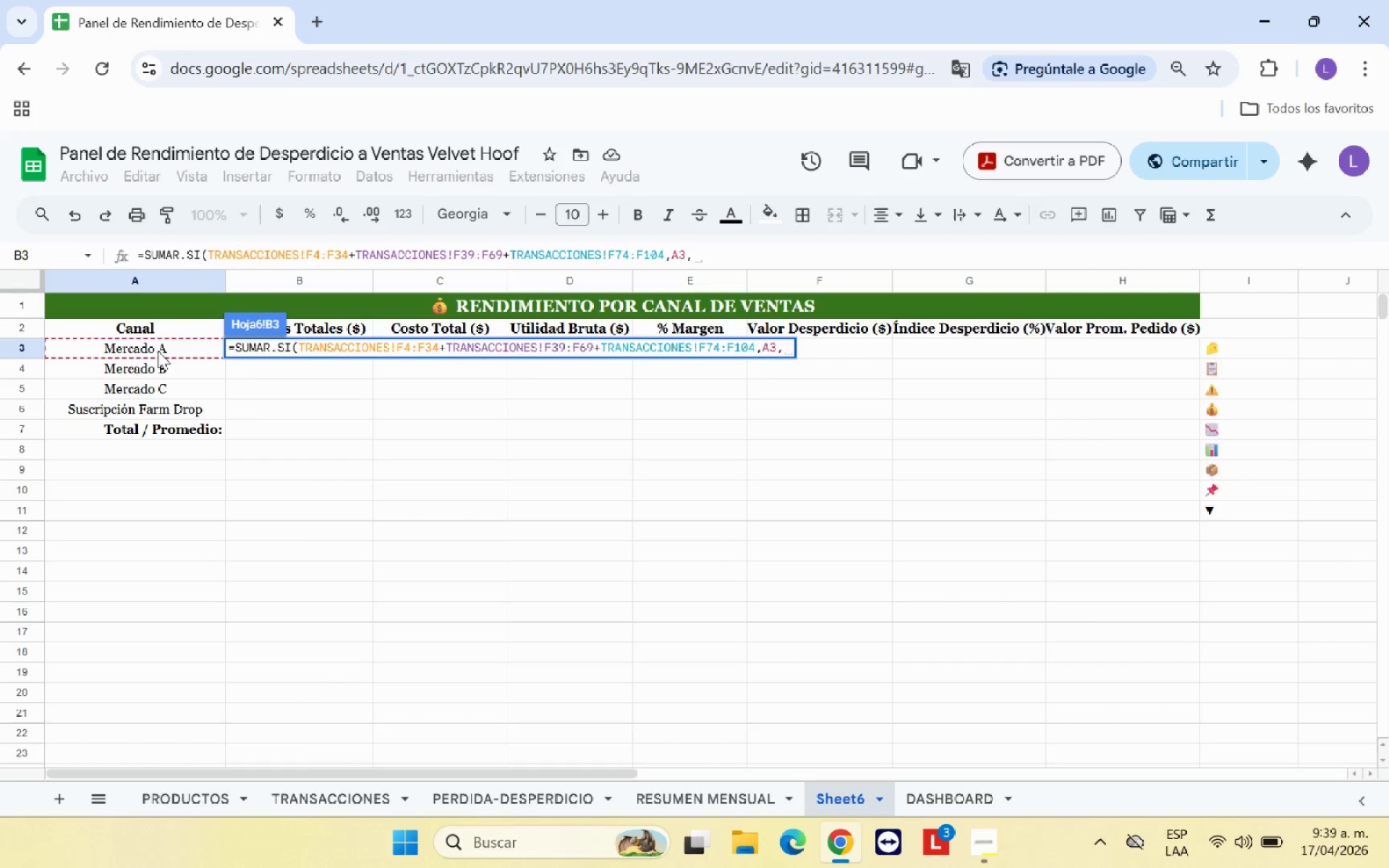 
wait(8.19)
 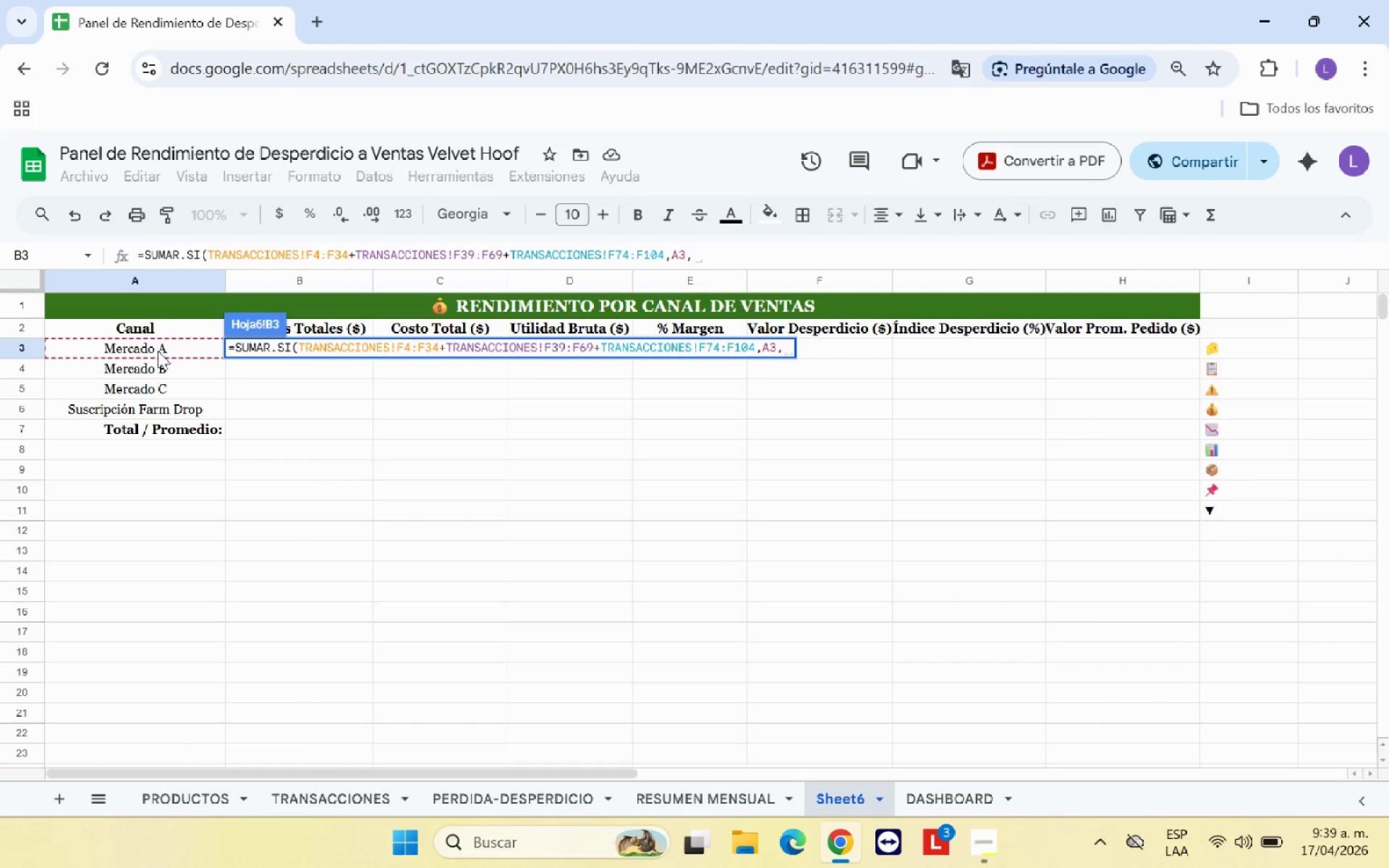 
left_click([339, 796])
 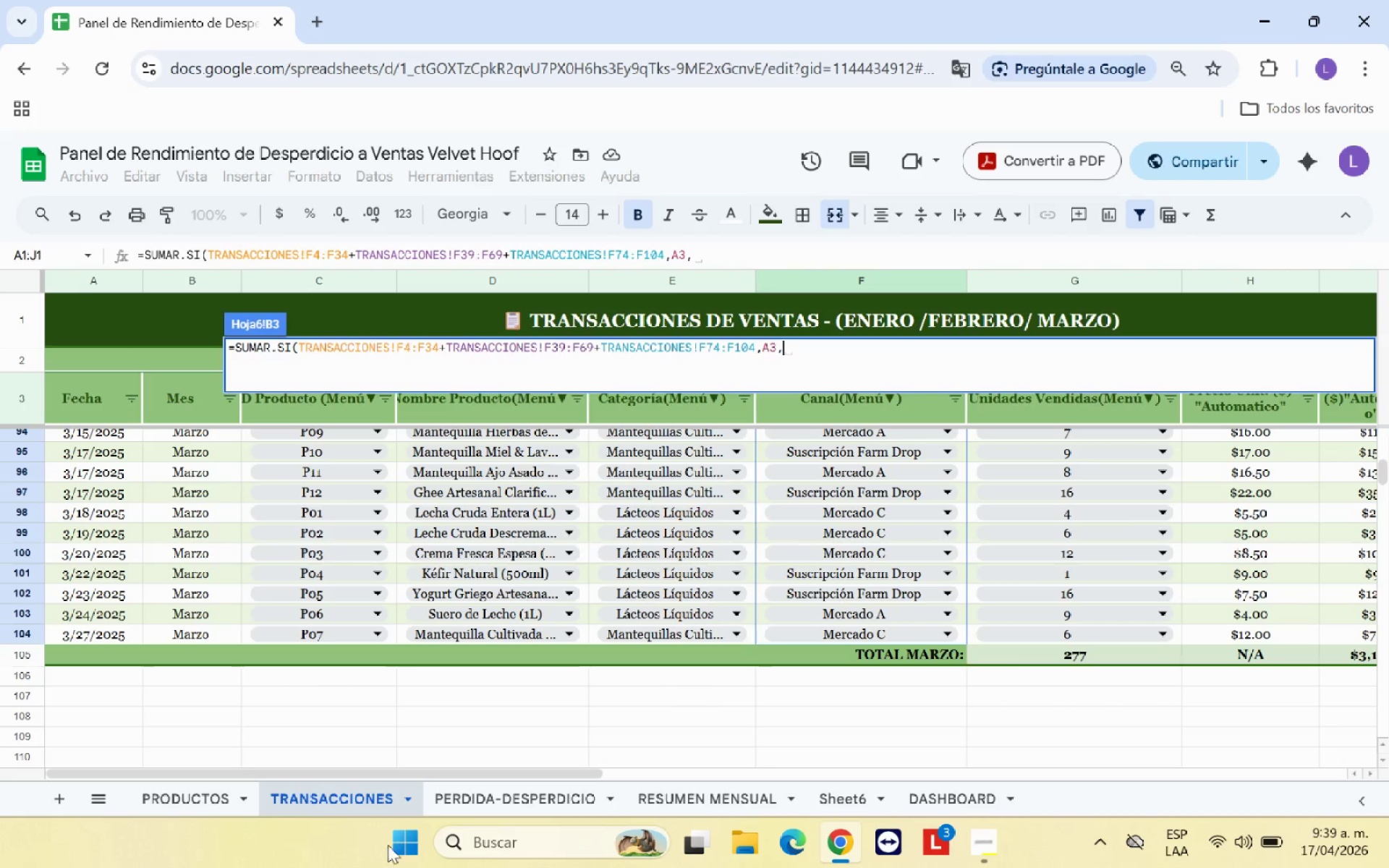 
wait(6.56)
 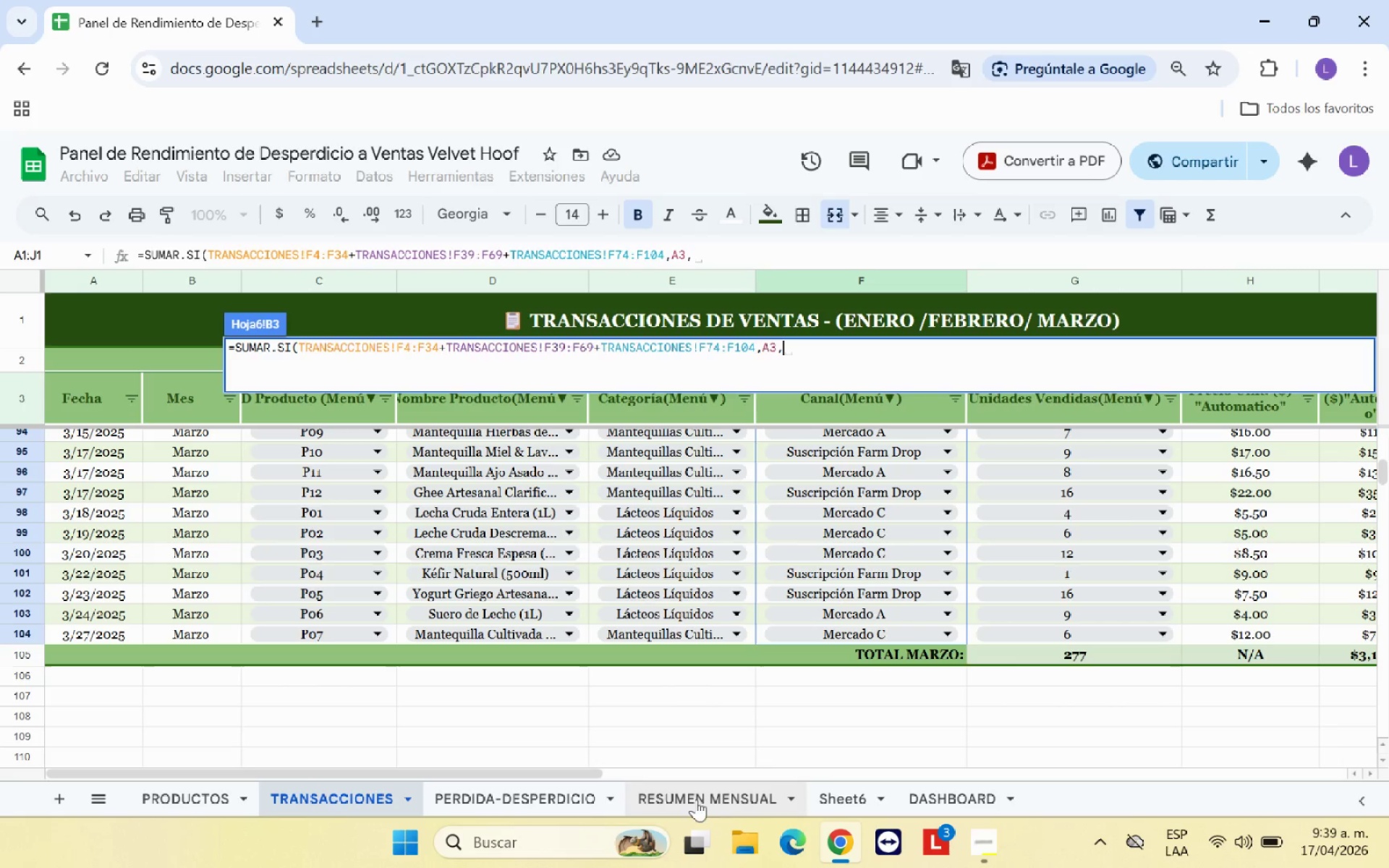 
scroll: coordinate [990, 676], scroll_direction: up, amount: 23.0
 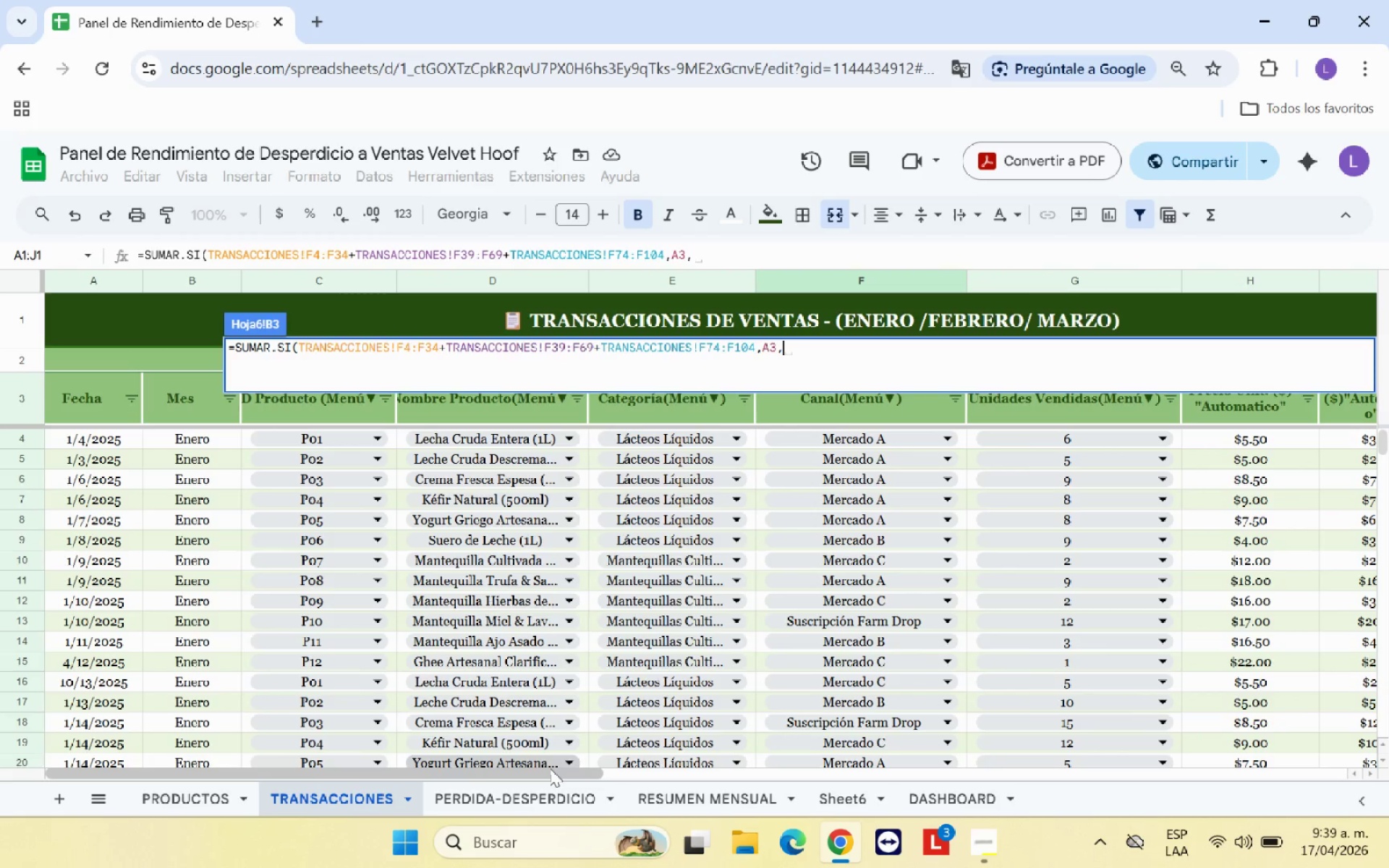 
left_click_drag(start_coordinate=[556, 775], to_coordinate=[781, 773])
 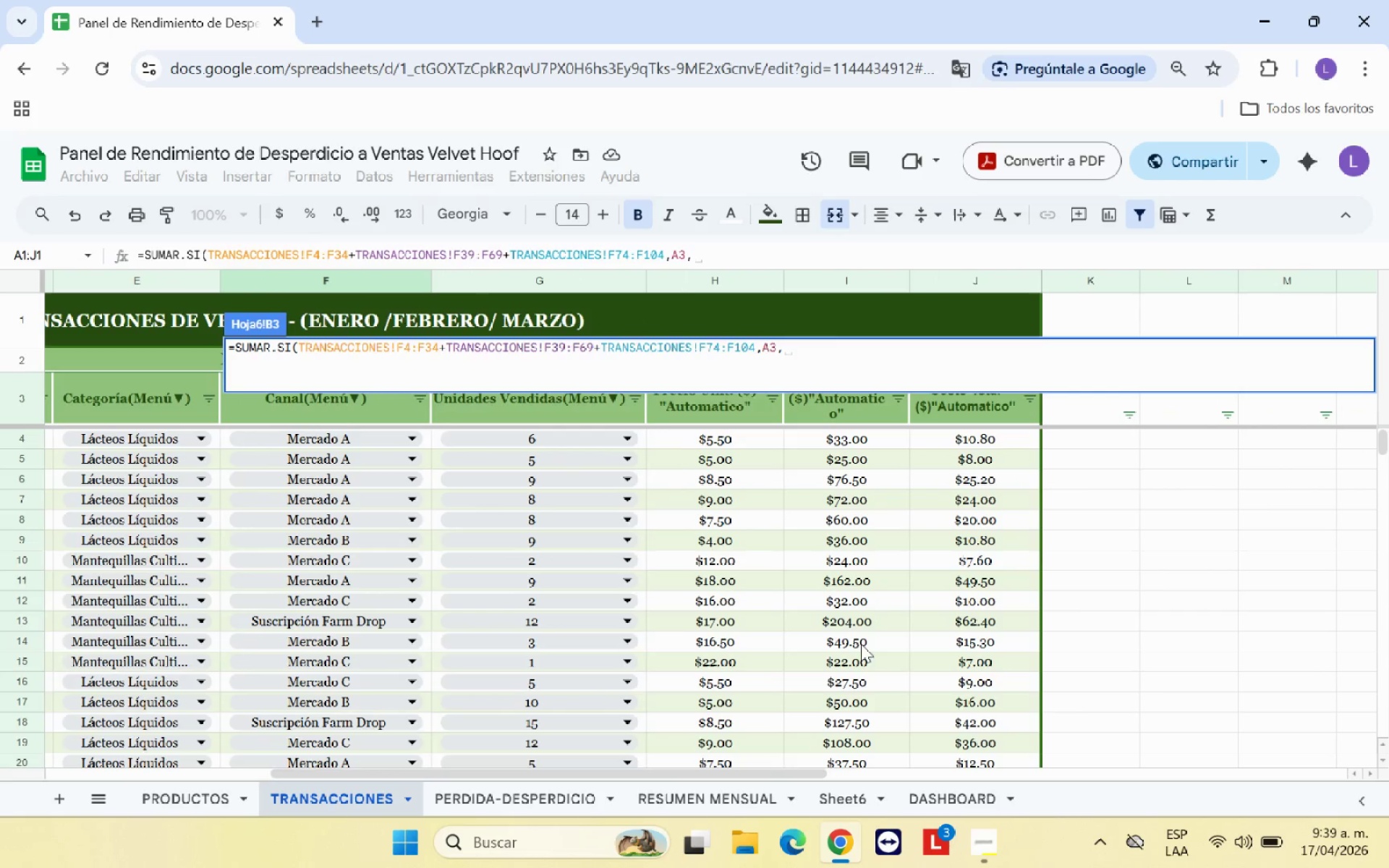 
scroll: coordinate [862, 634], scroll_direction: up, amount: 4.0
 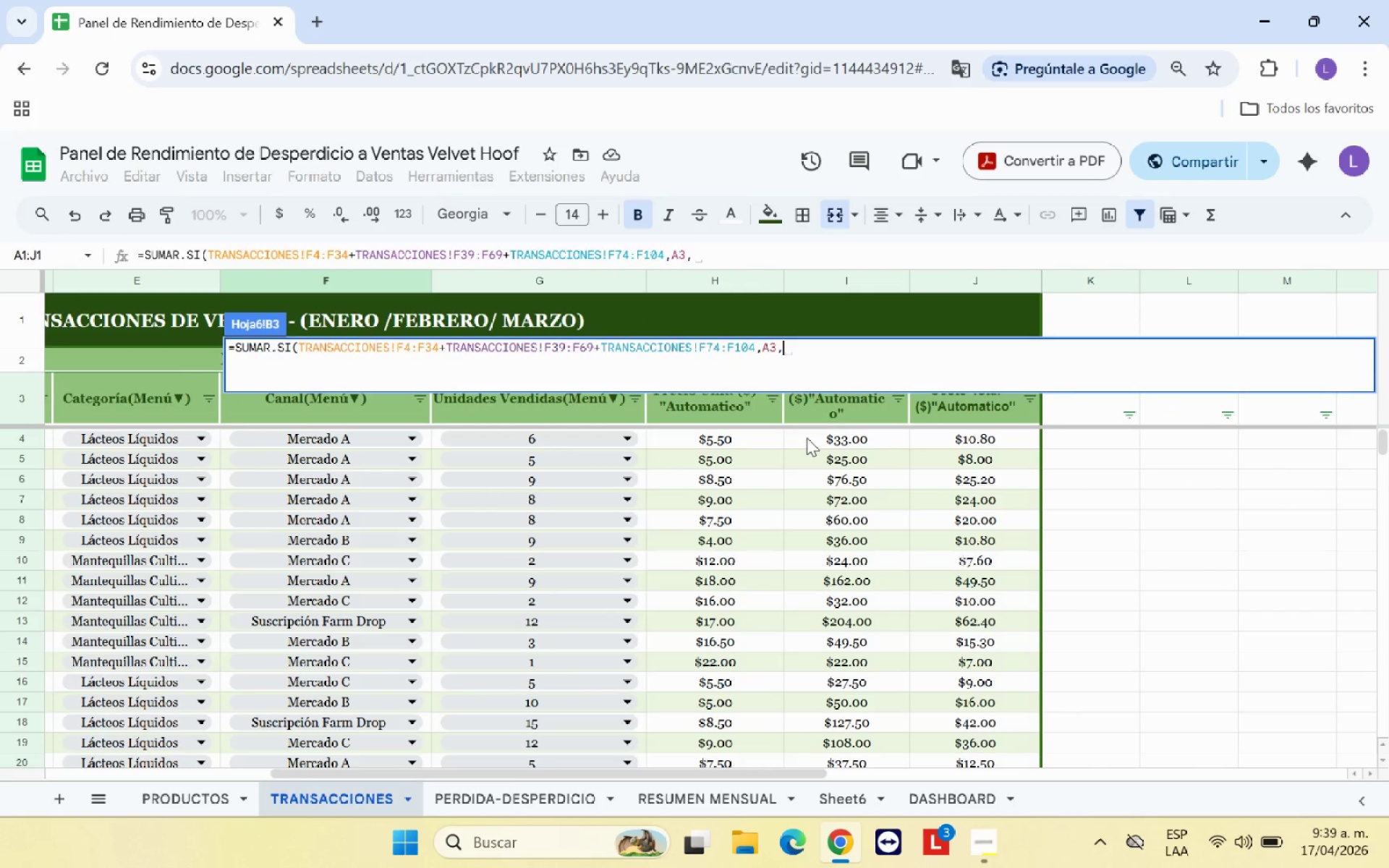 
left_click_drag(start_coordinate=[807, 438], to_coordinate=[844, 710])
 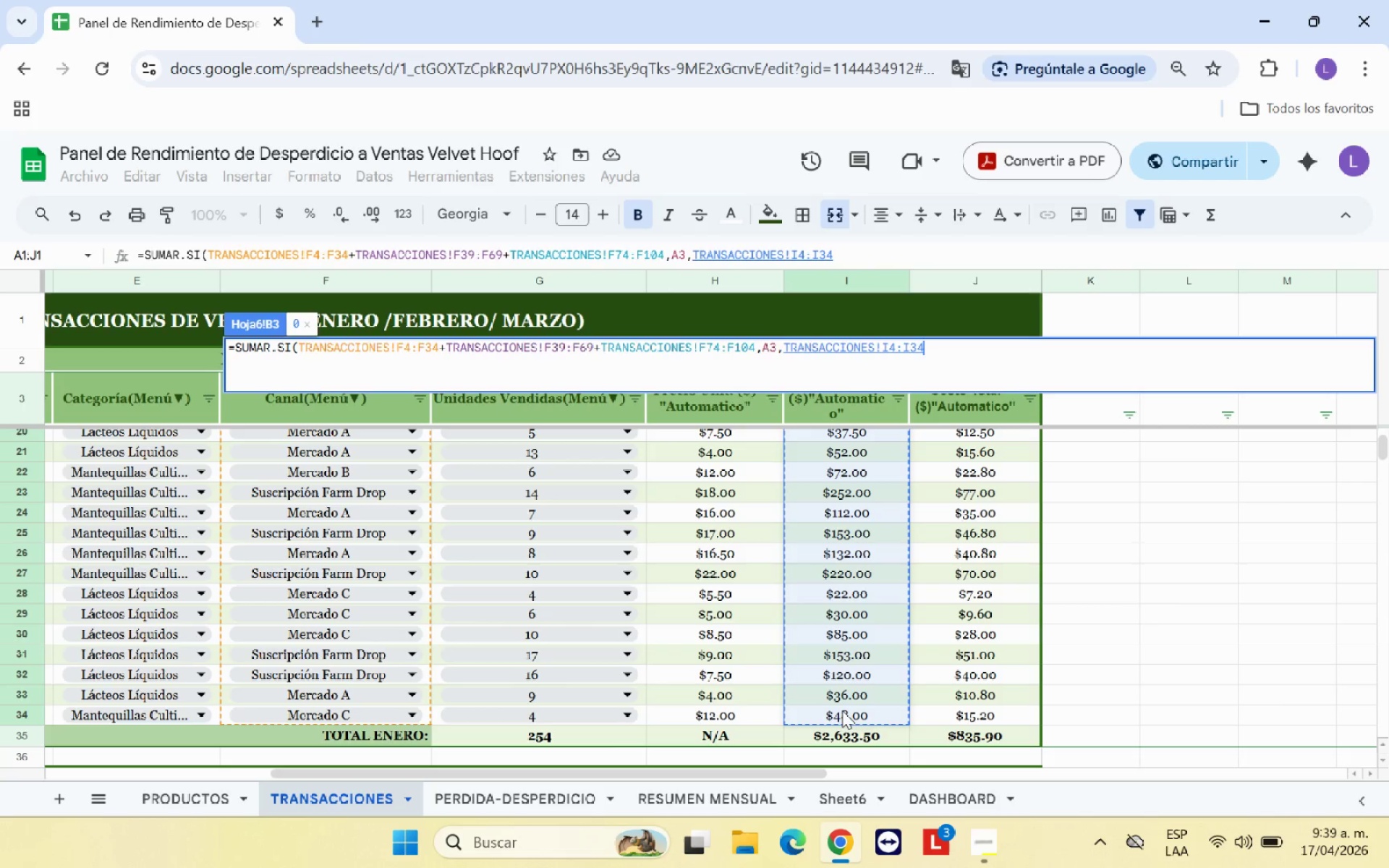 
key(Equal)
 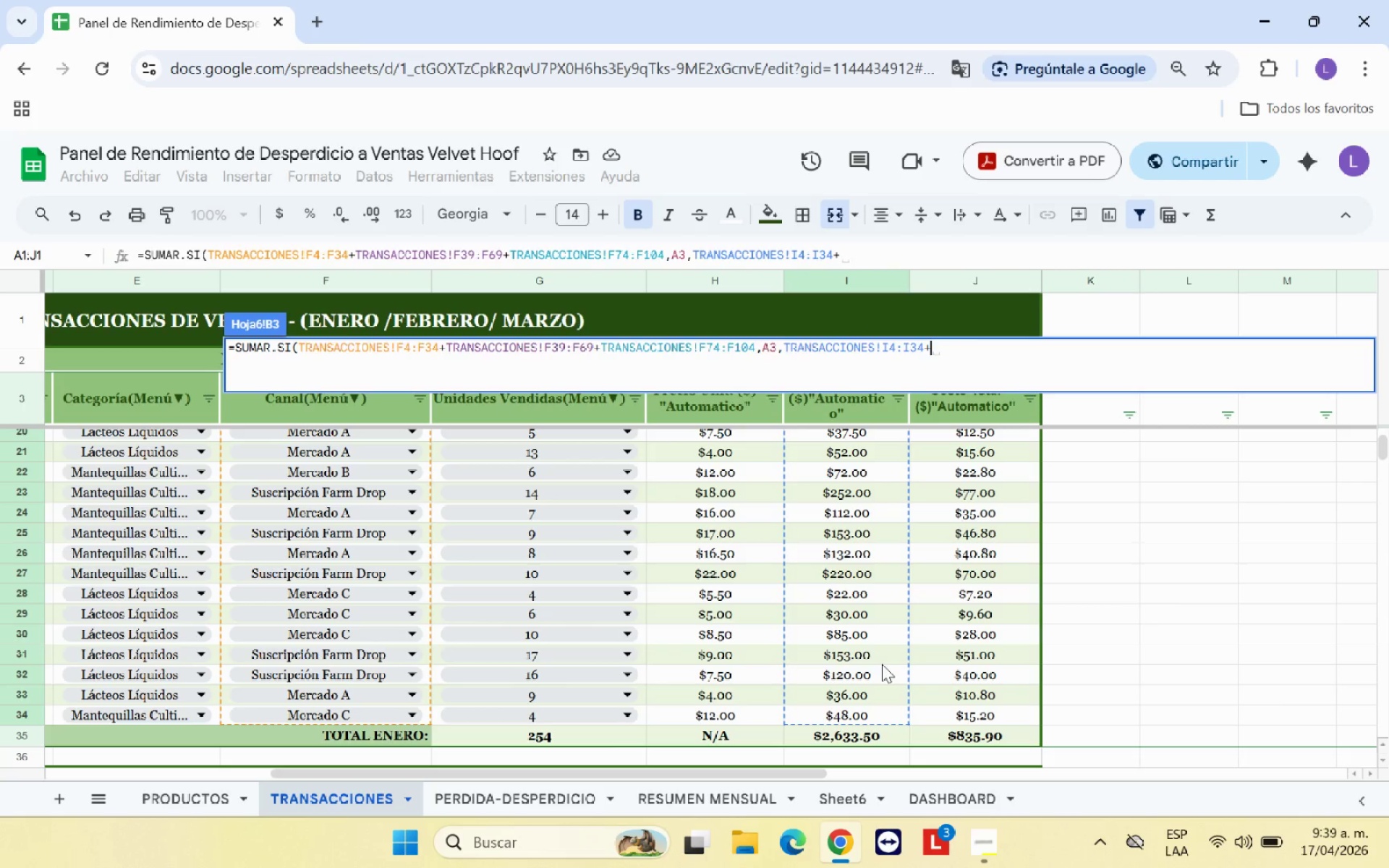 
scroll: coordinate [882, 664], scroll_direction: down, amount: 2.0
 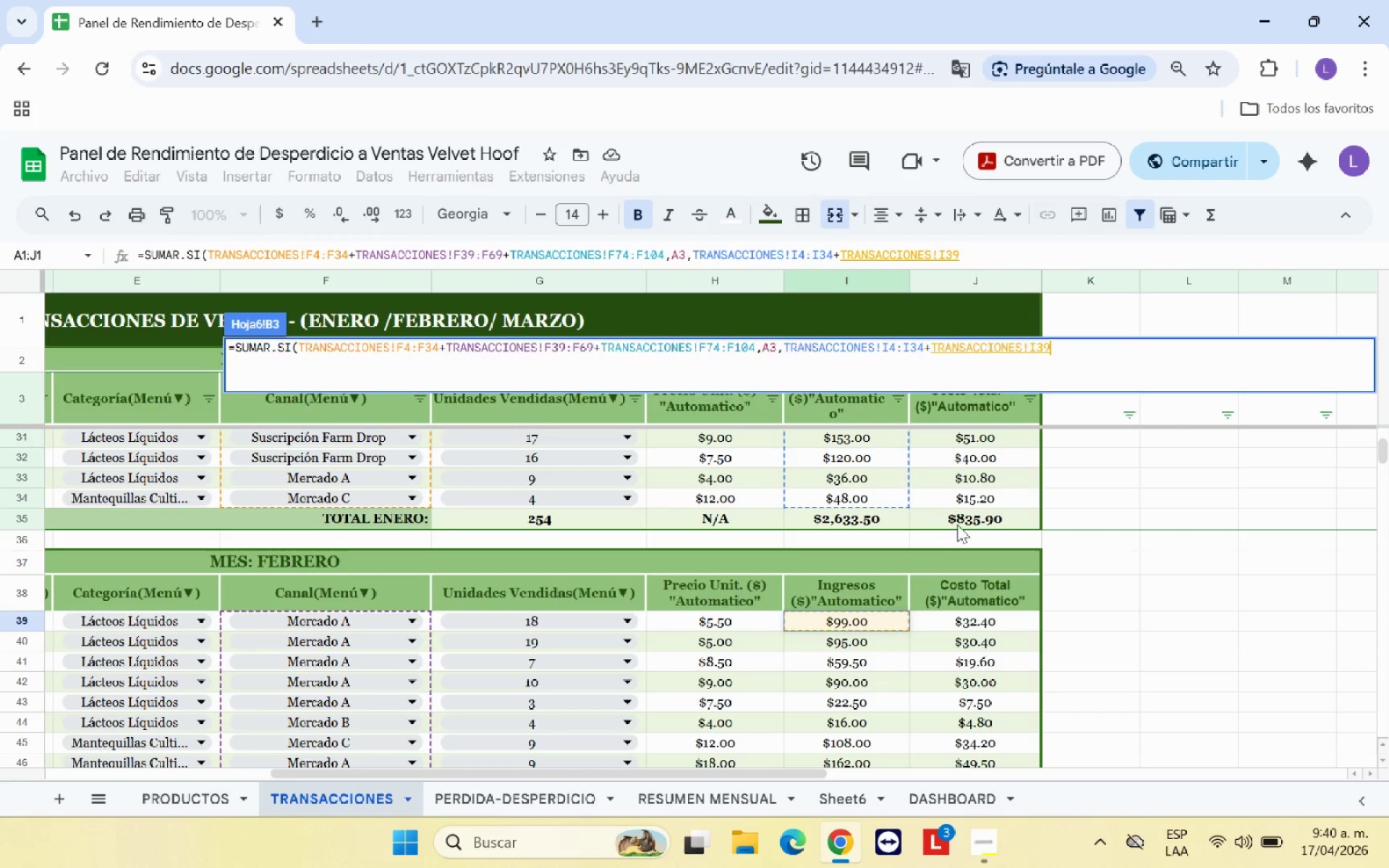 
wait(6.23)
 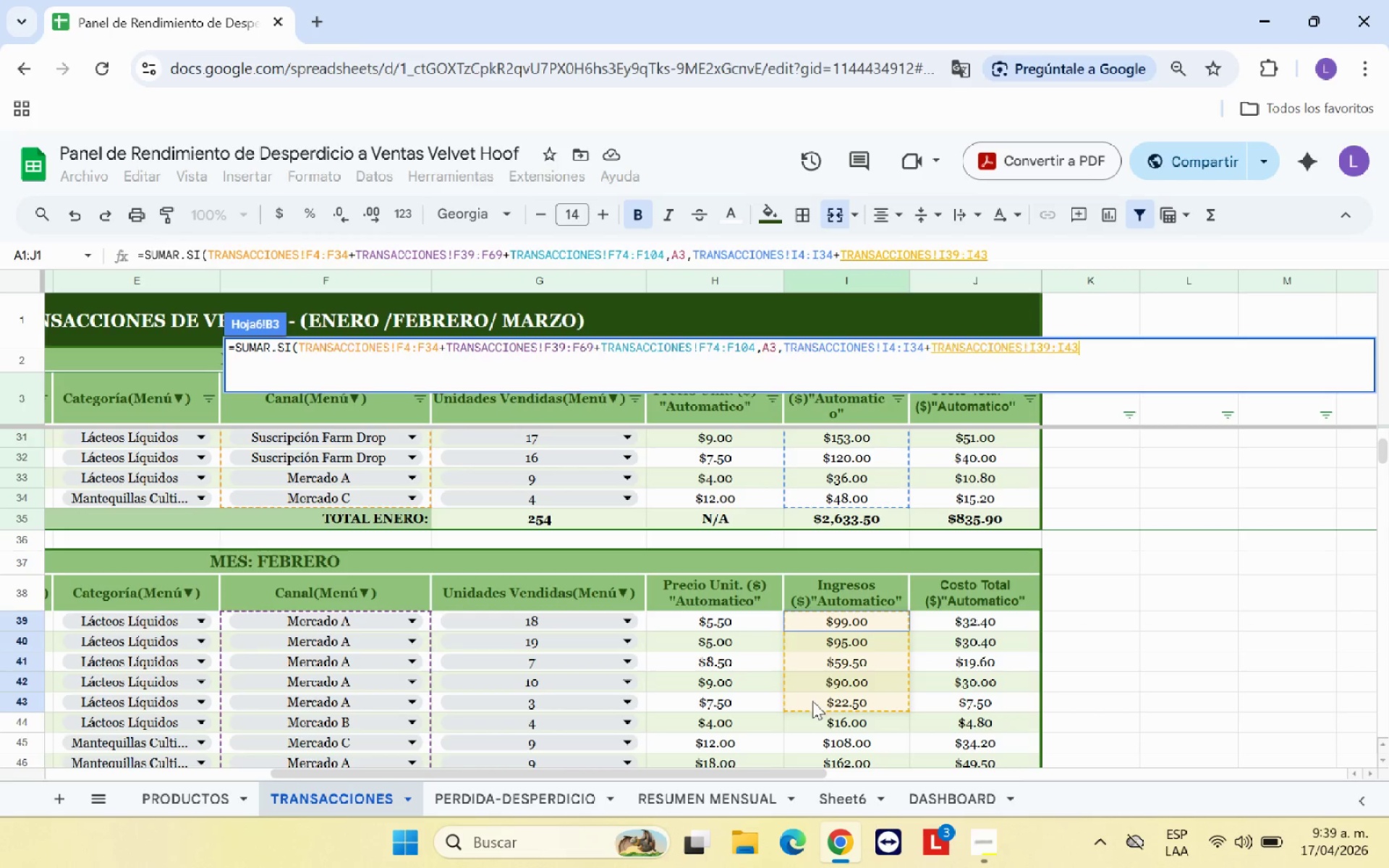 
key(Backspace)
 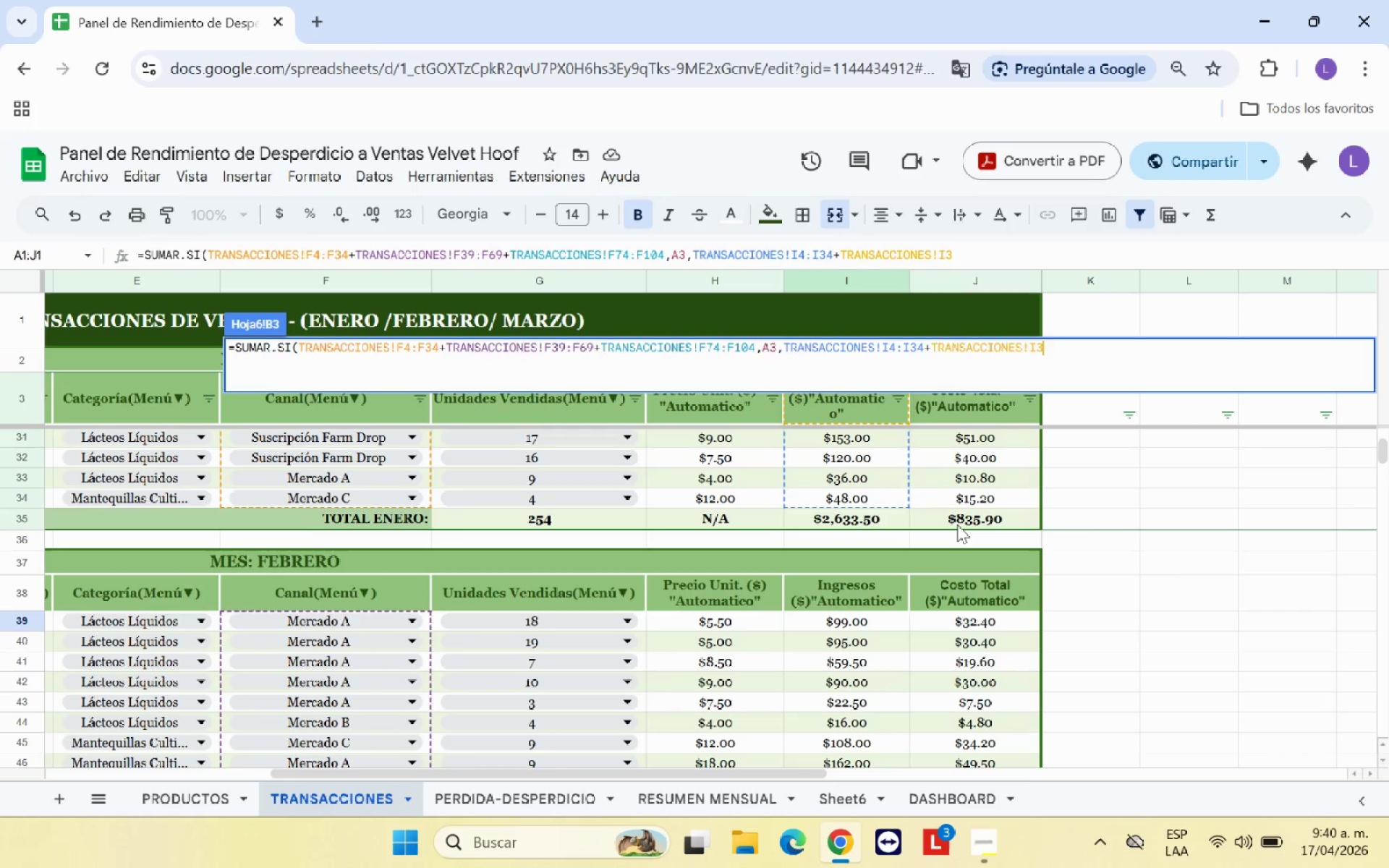 
hold_key(key=Backspace, duration=1.0)
 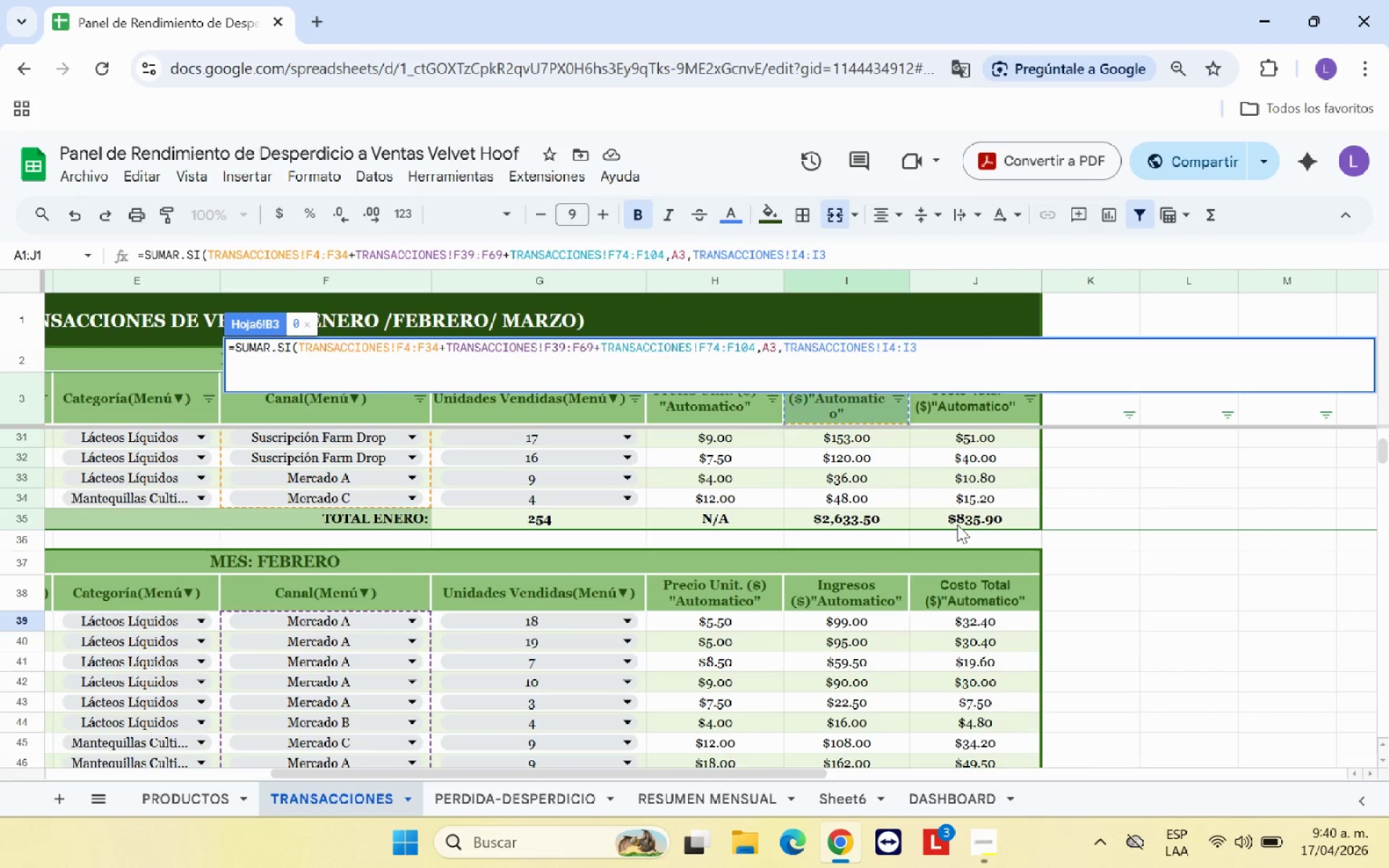 
wait(6.62)
 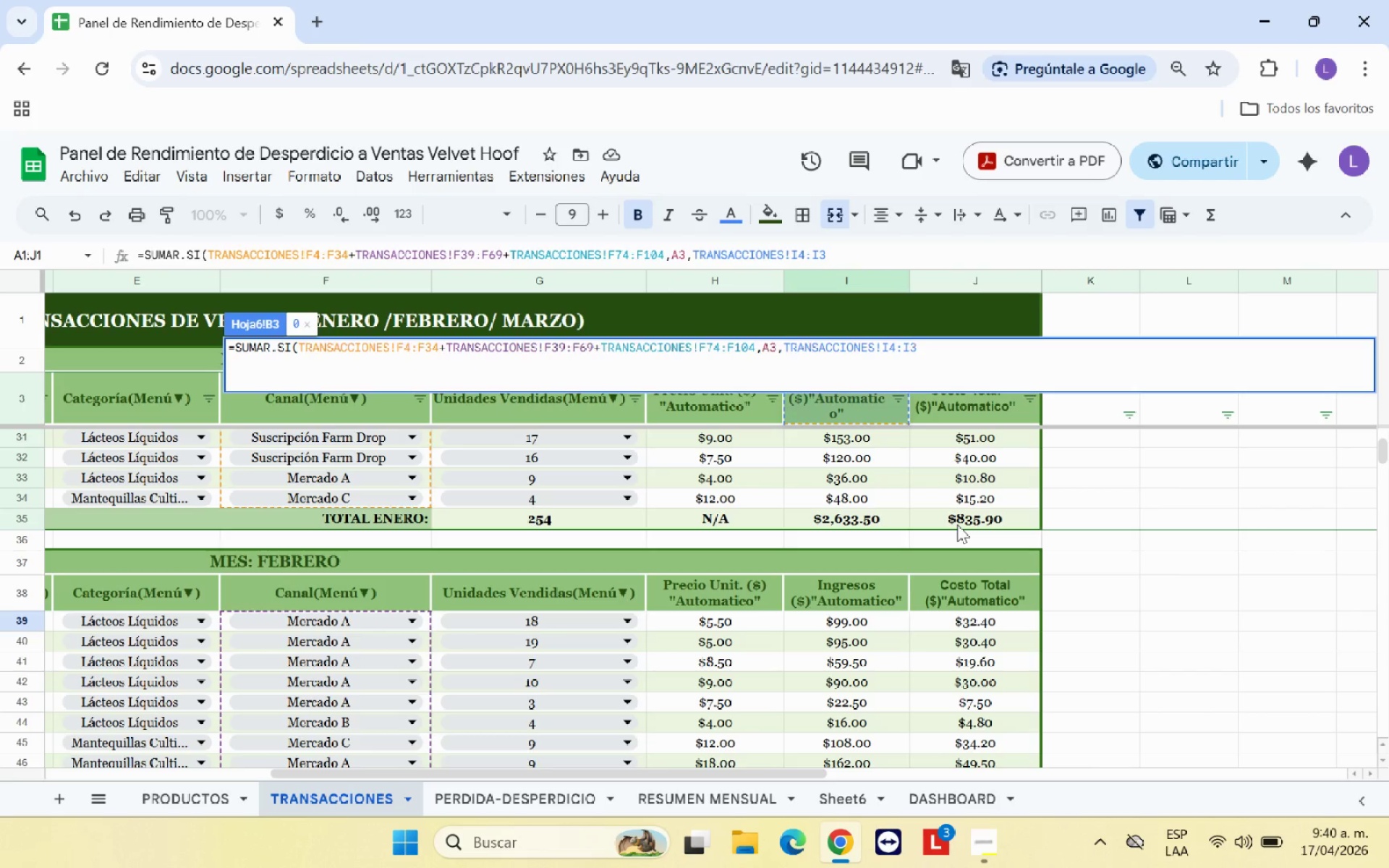 
key(Equal)
 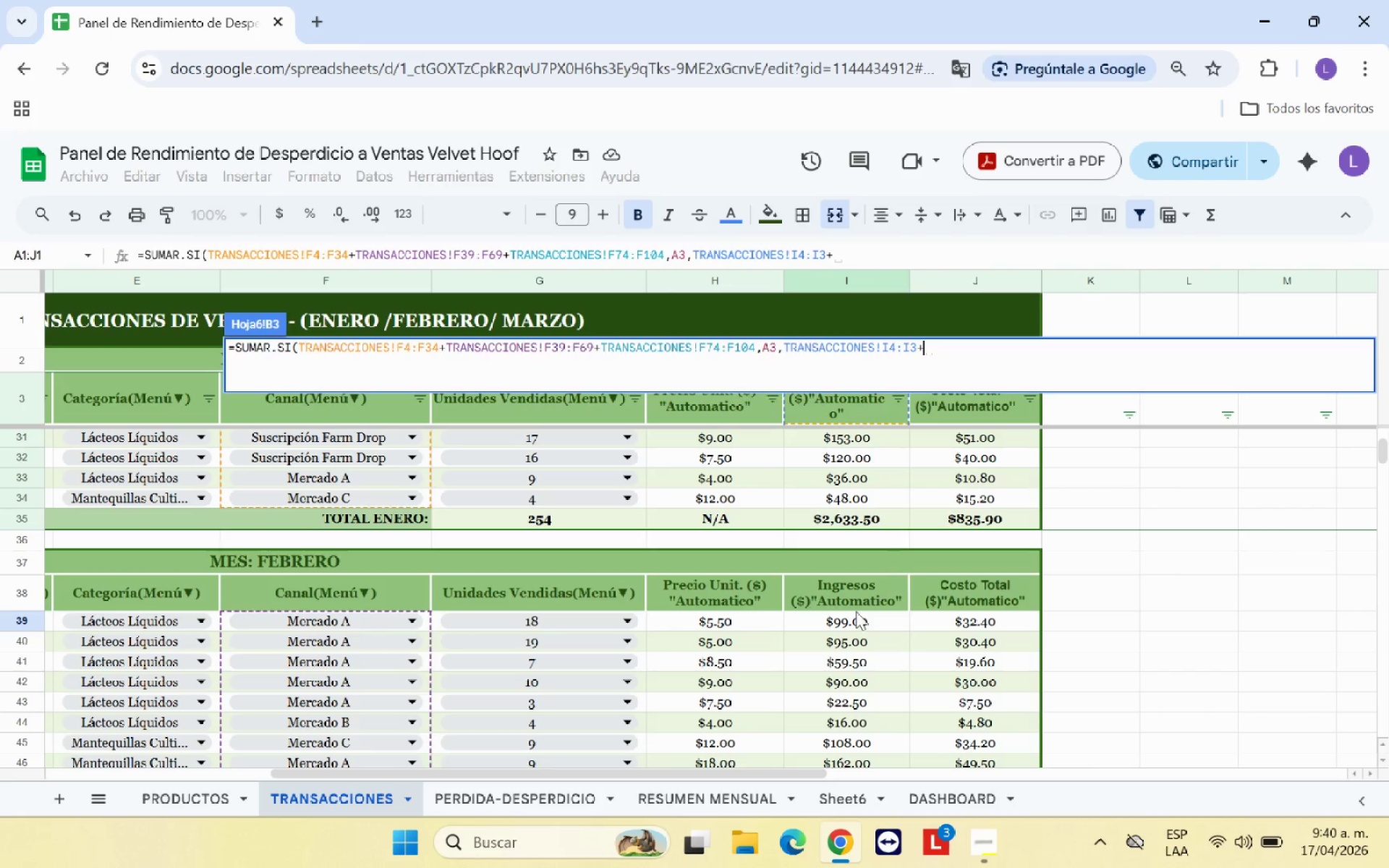 
left_click_drag(start_coordinate=[851, 622], to_coordinate=[828, 593])
 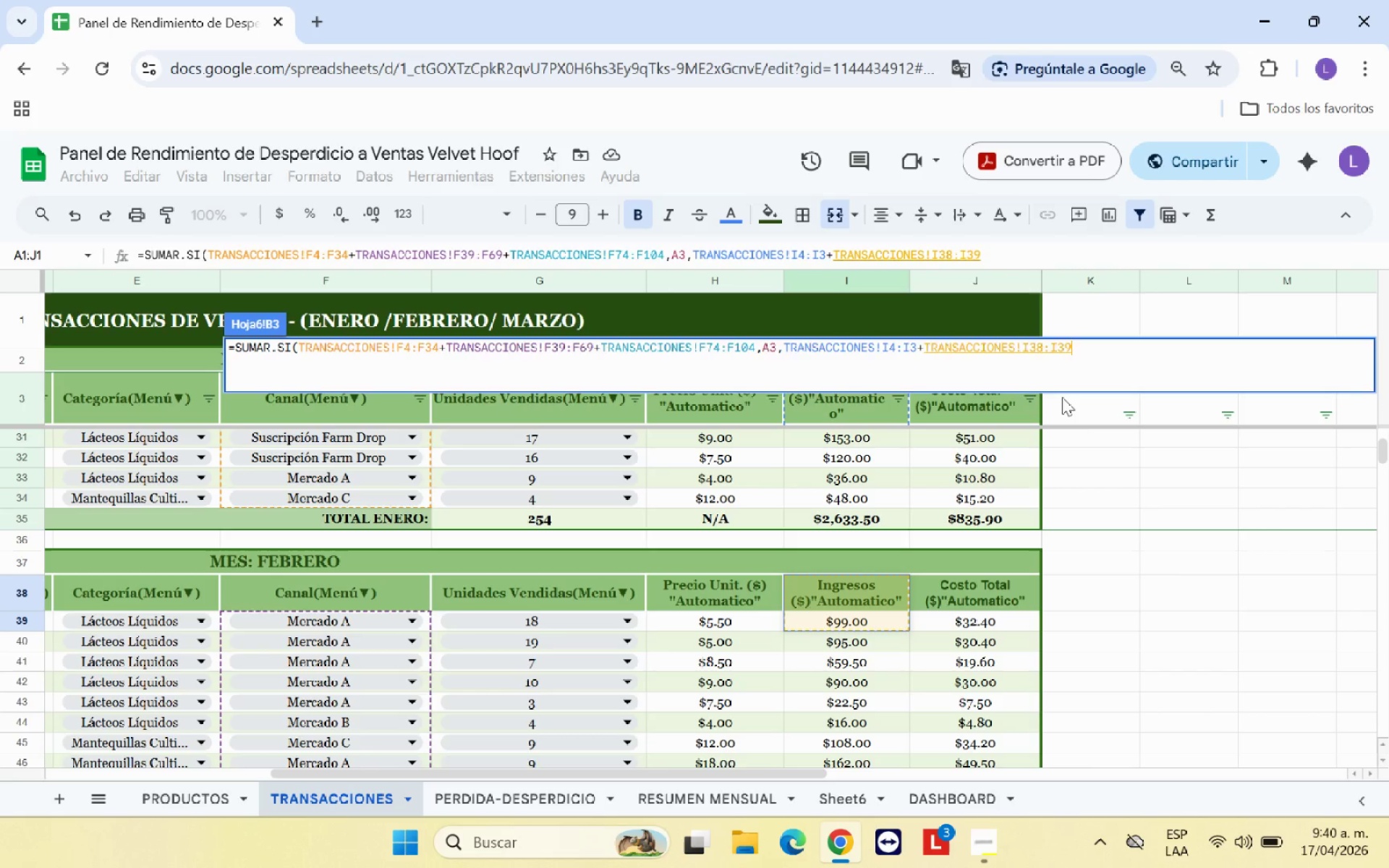 
hold_key(key=Backspace, duration=0.73)
 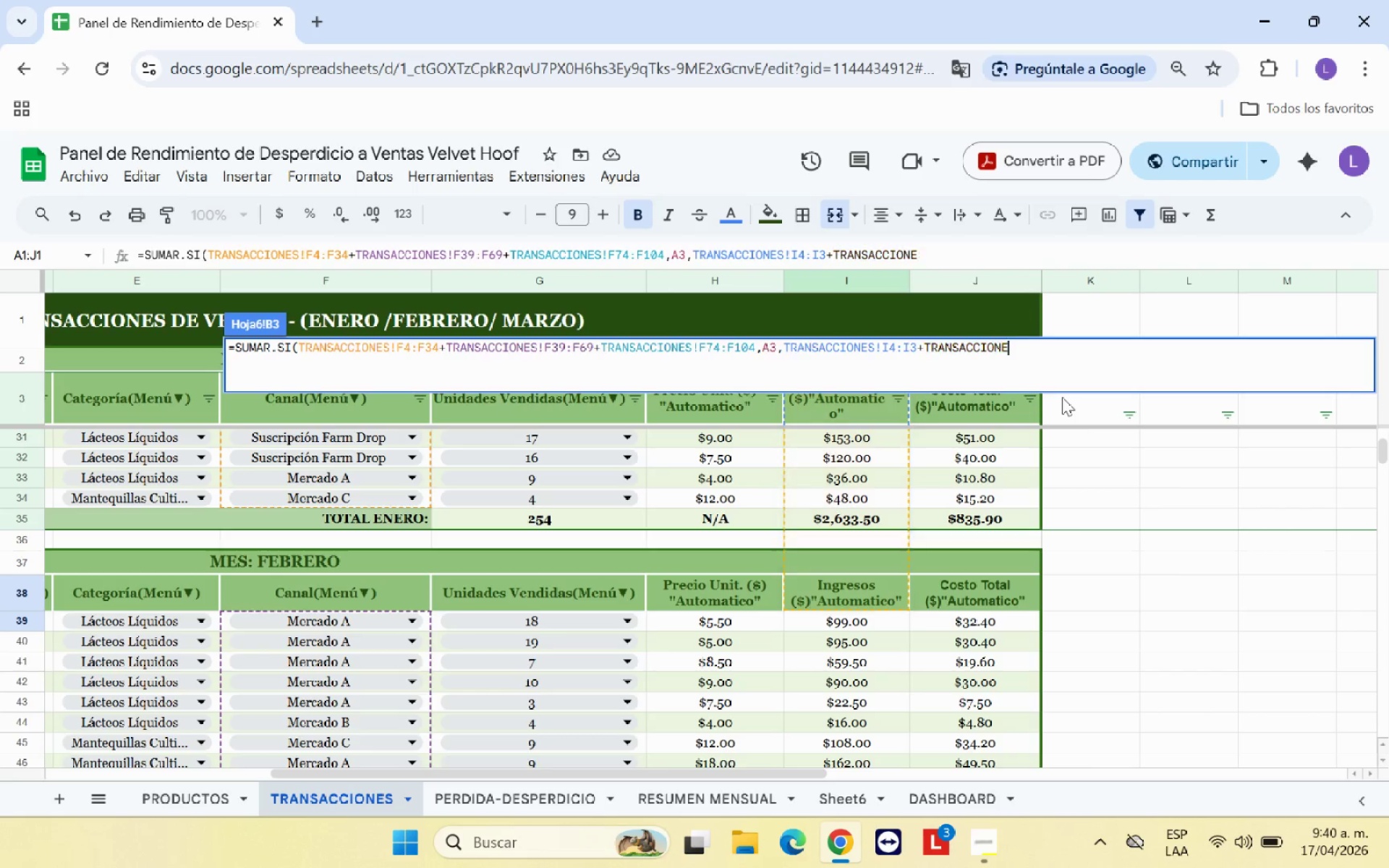 
key(Backspace)
 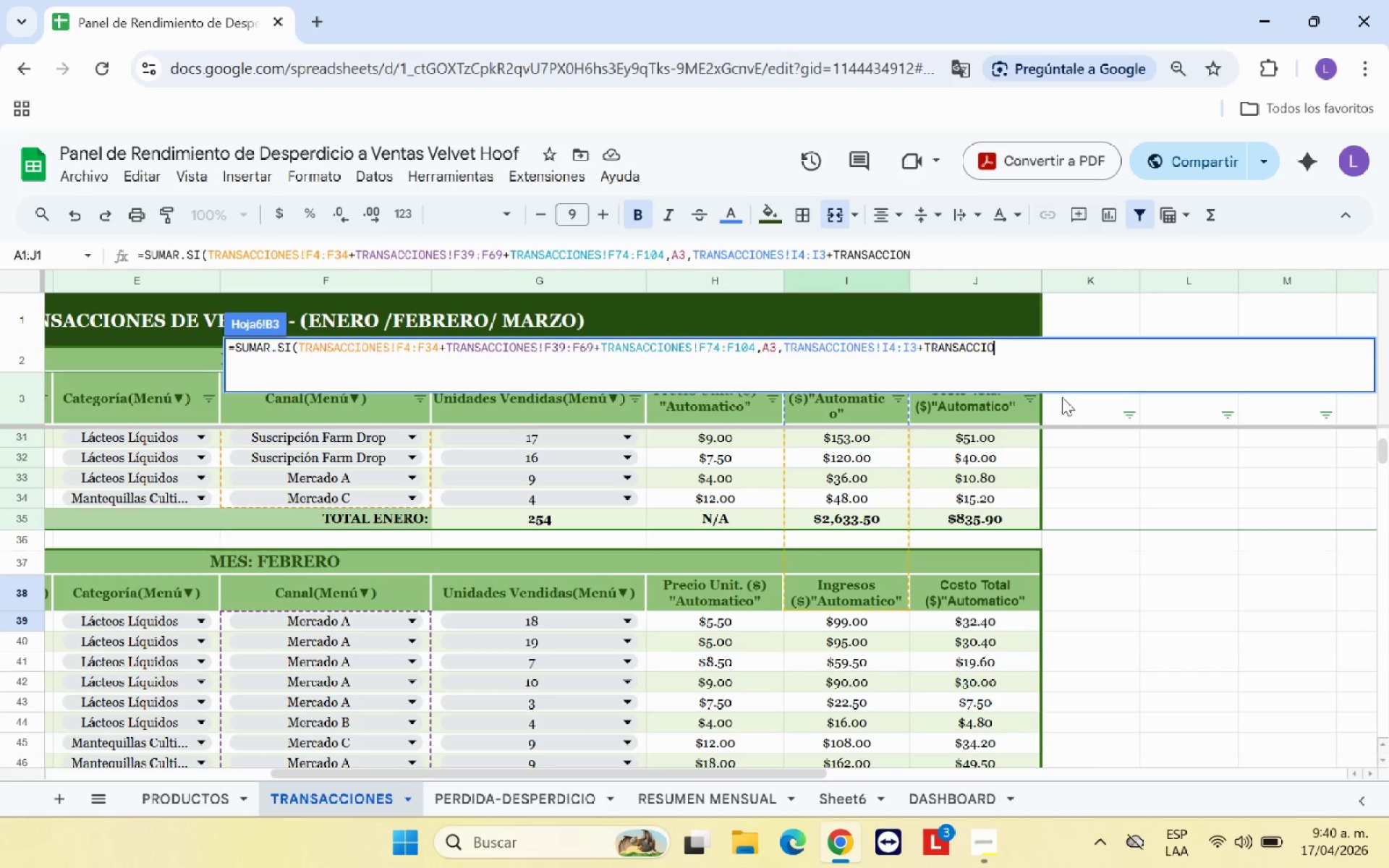 
key(Backspace)
 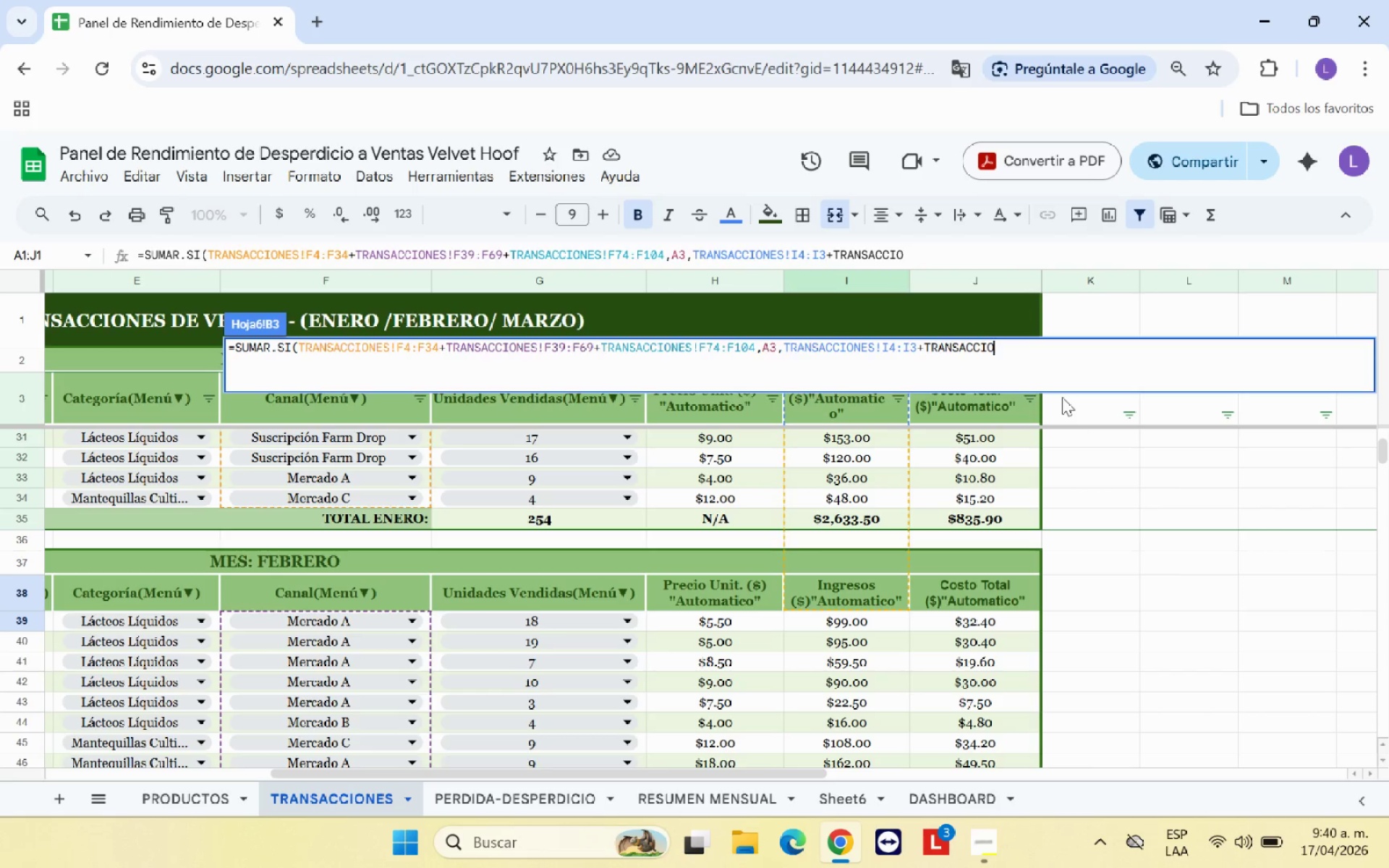 
key(Backspace)
 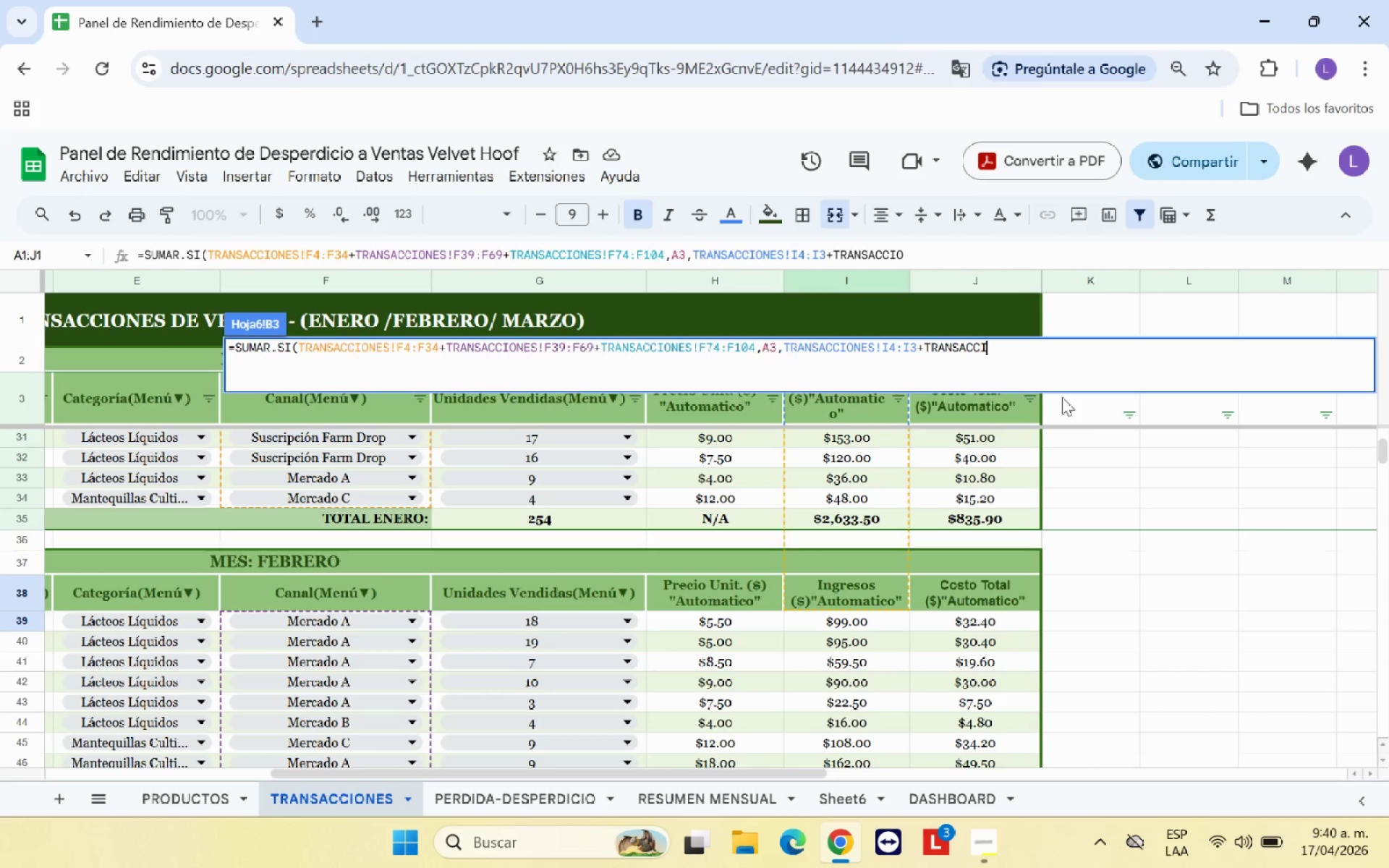 
key(Backspace)
 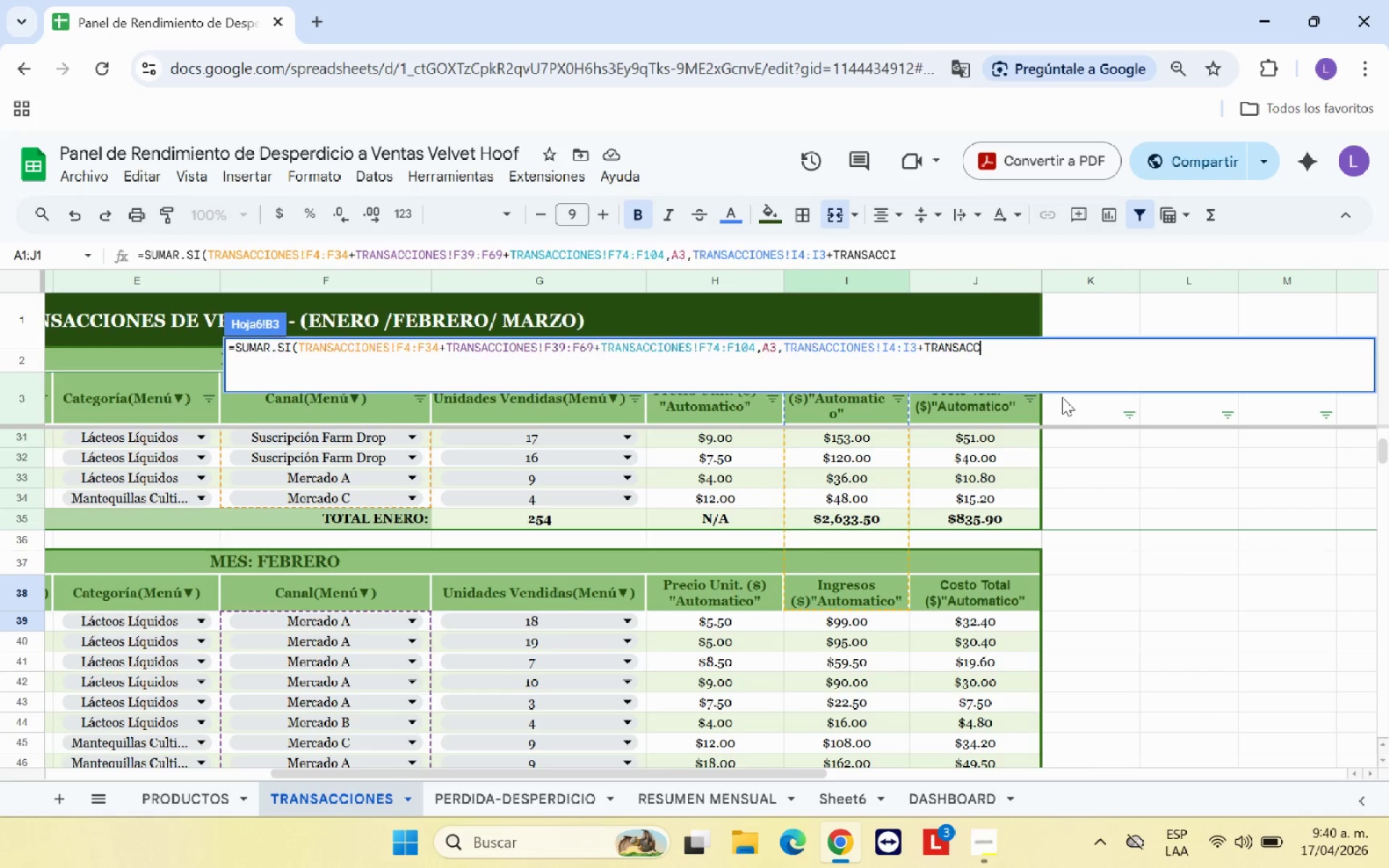 
key(Backspace)
 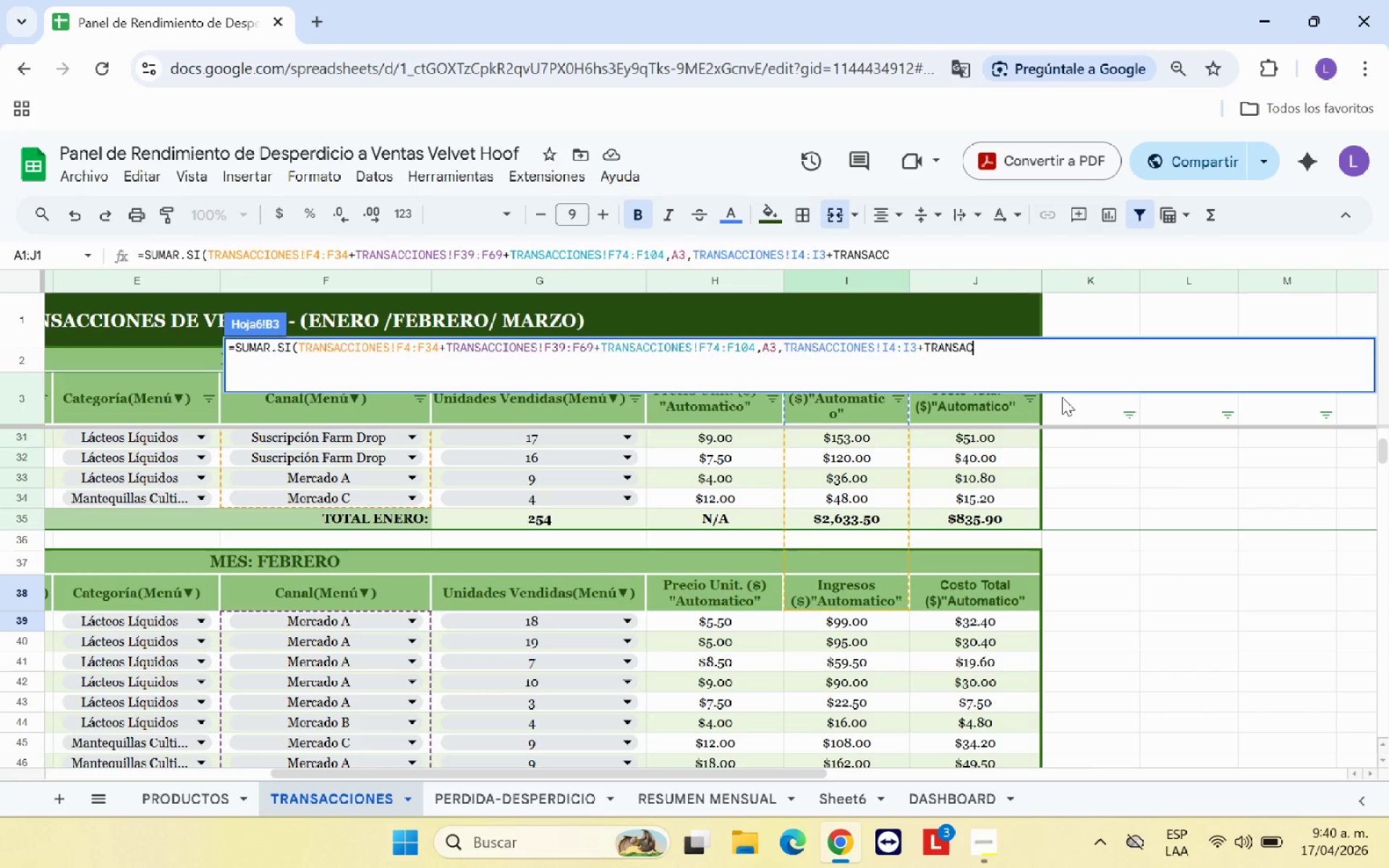 
key(Backspace)
 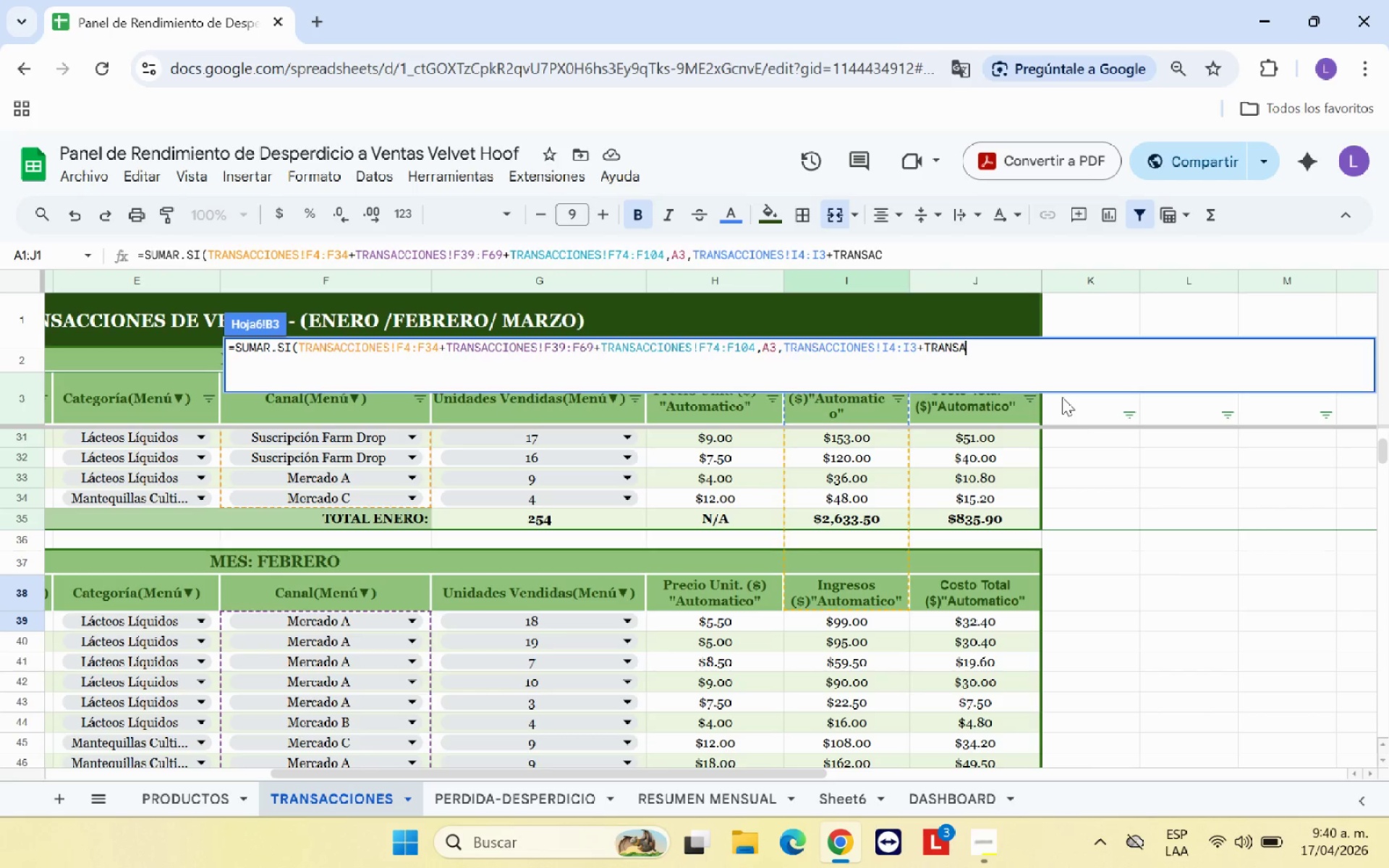 
key(Backspace)
 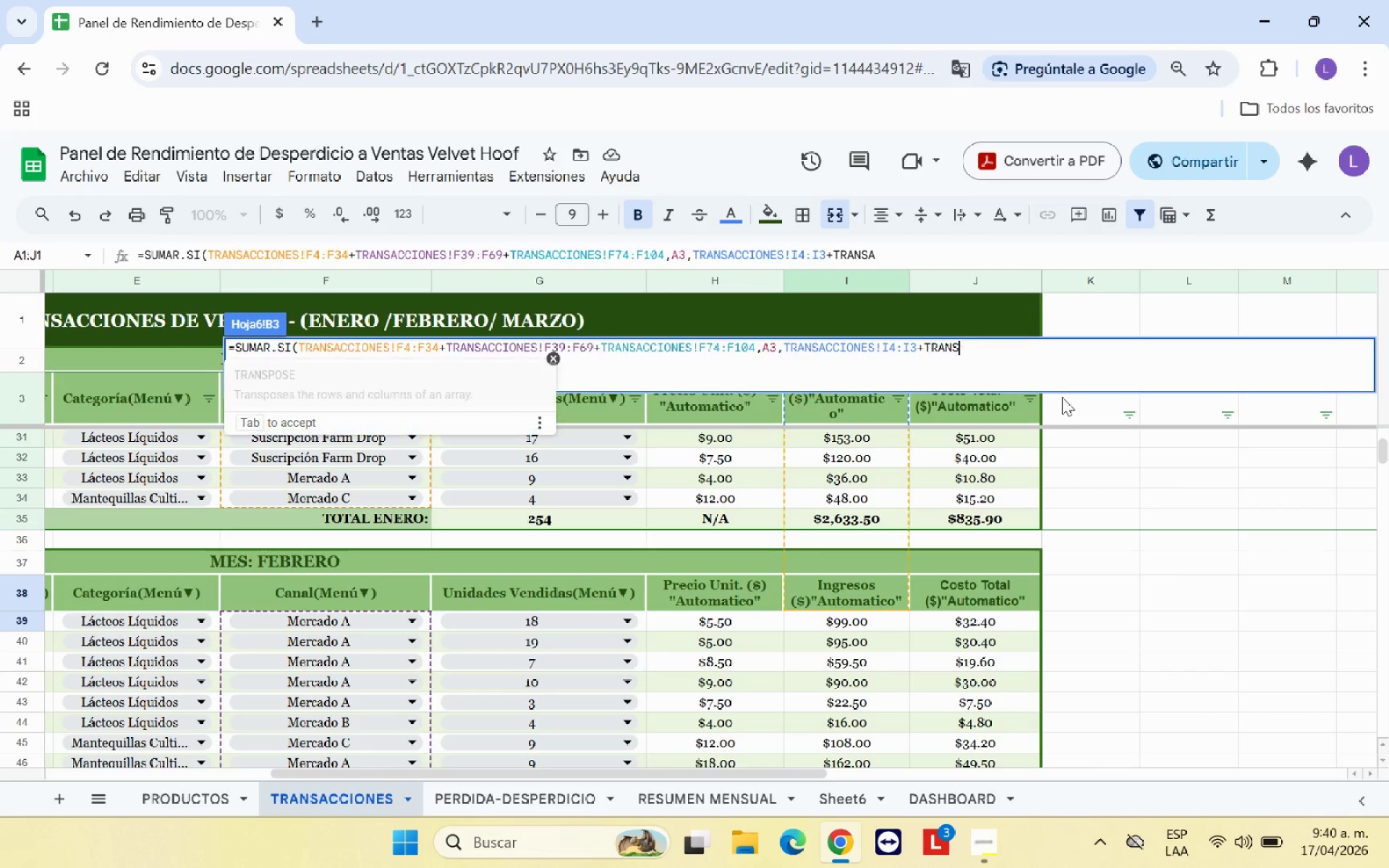 
key(Backspace)
 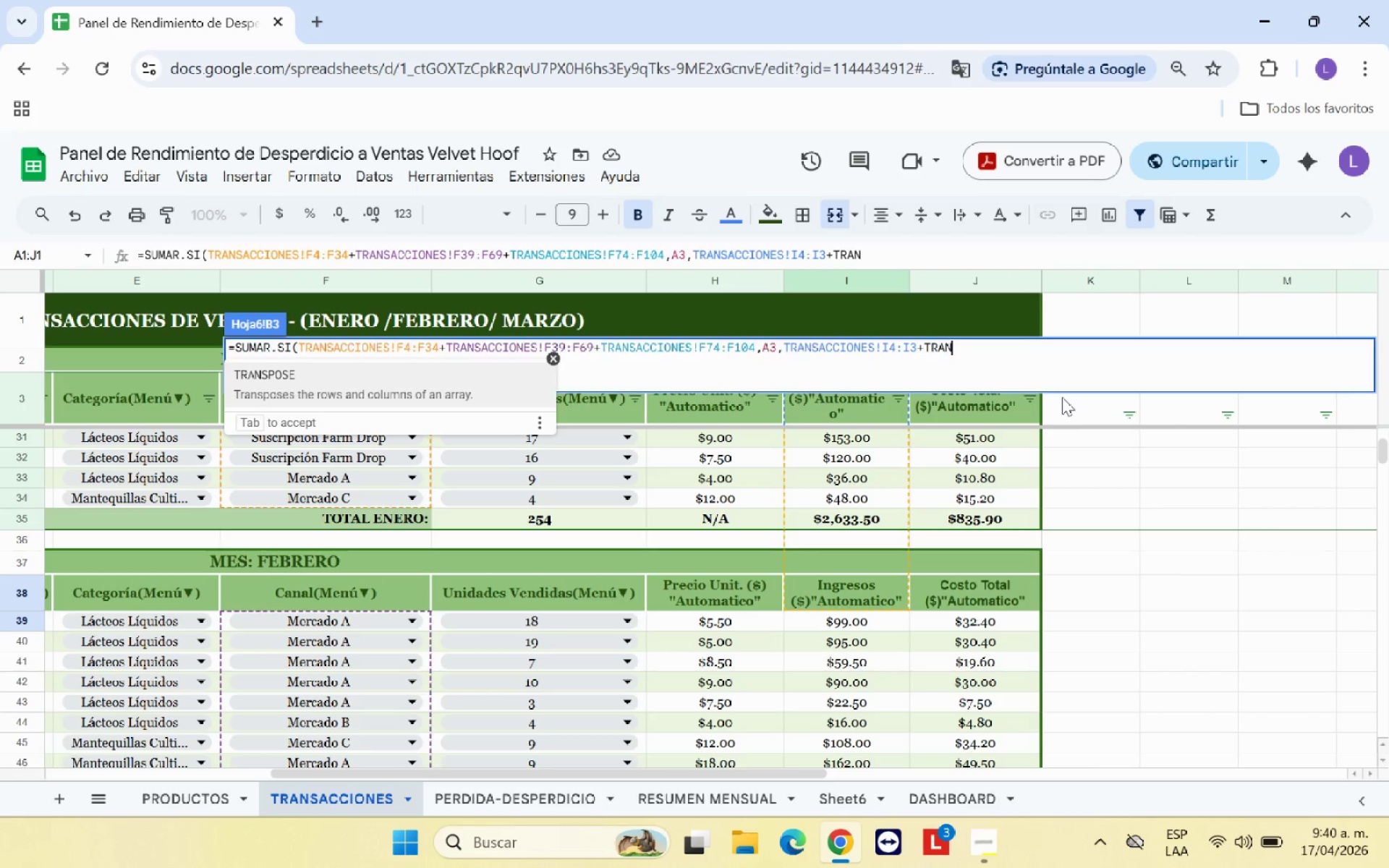 
key(Backspace)
 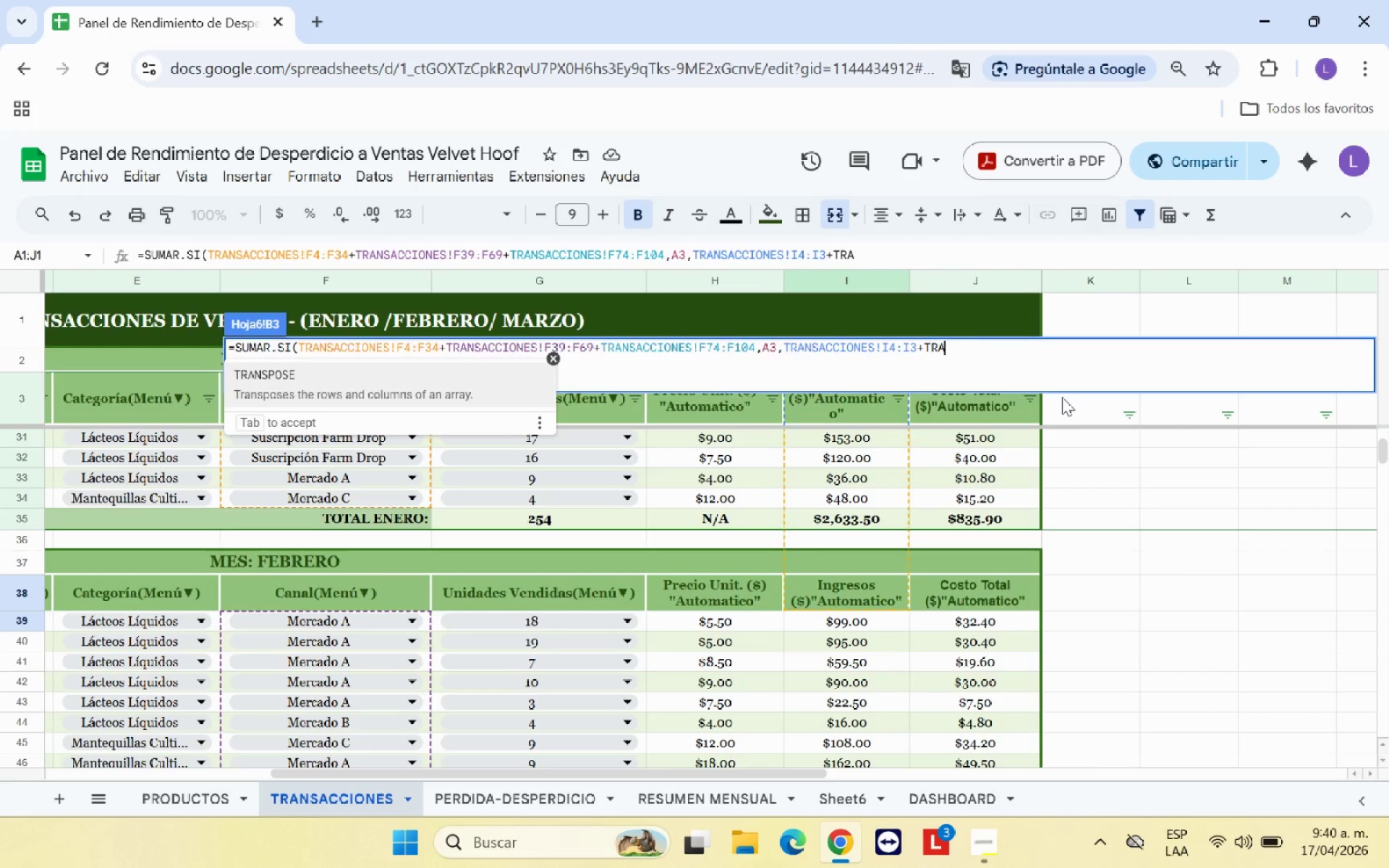 
key(Backspace)
 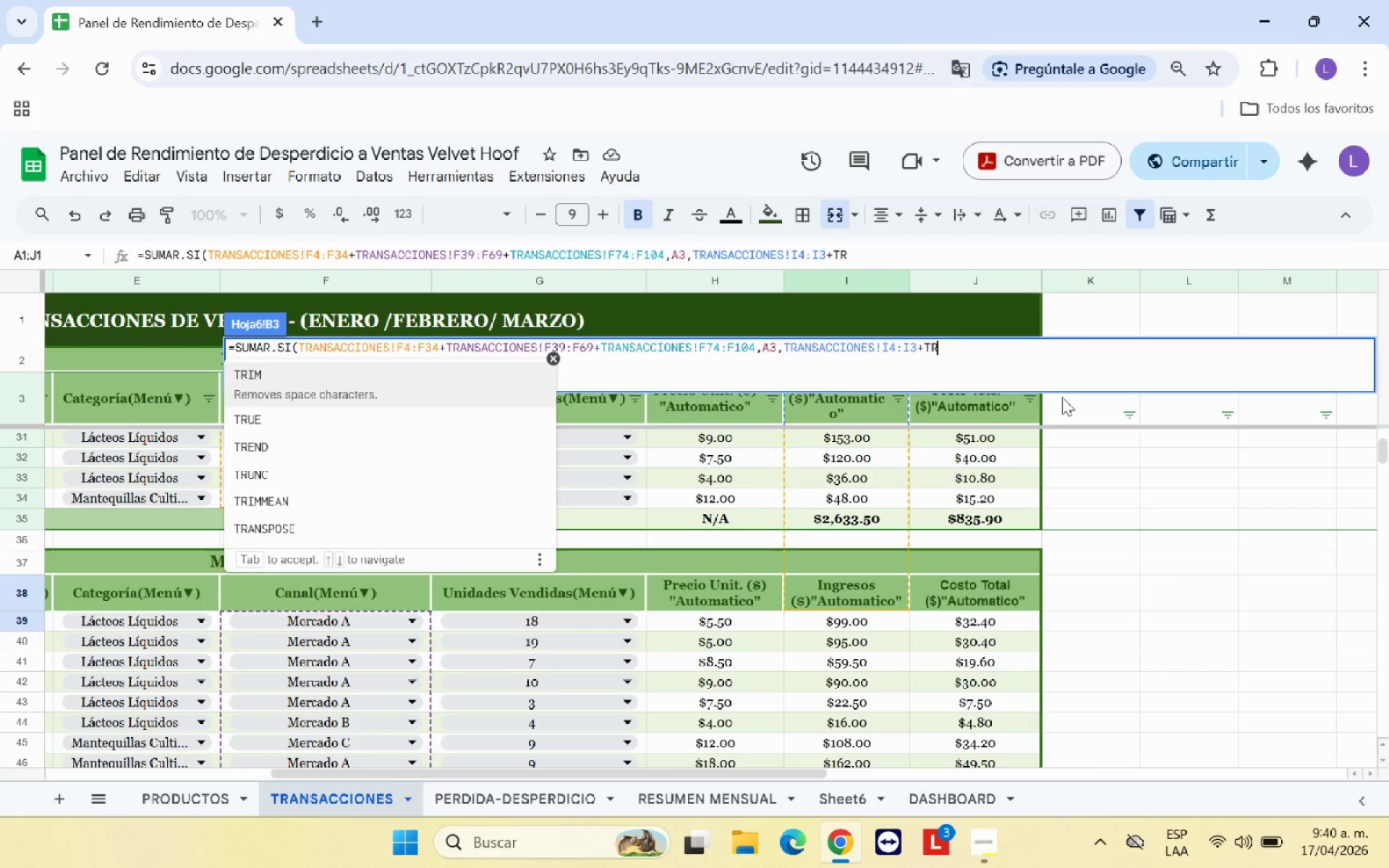 
key(Backspace)
 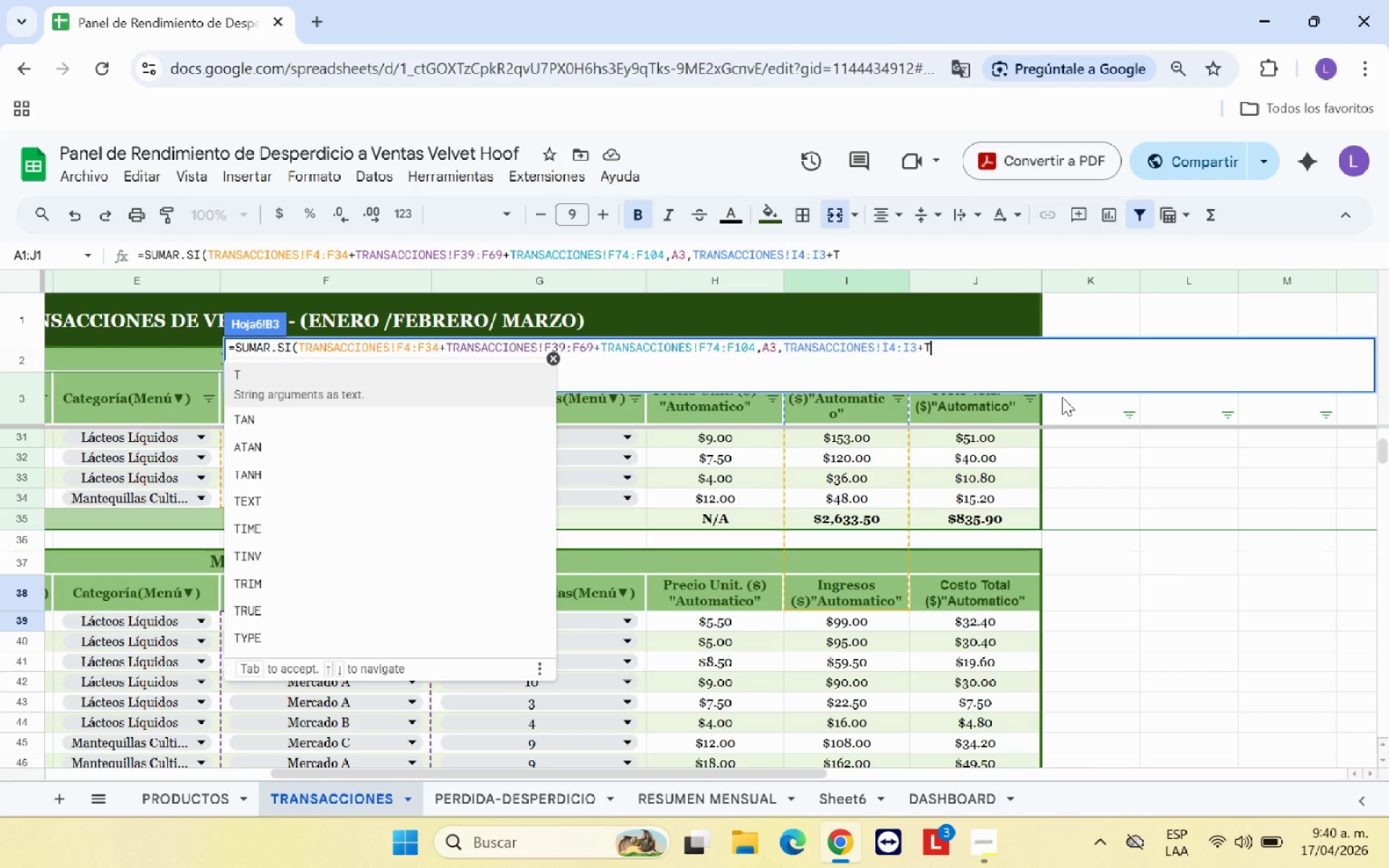 
key(Backspace)
 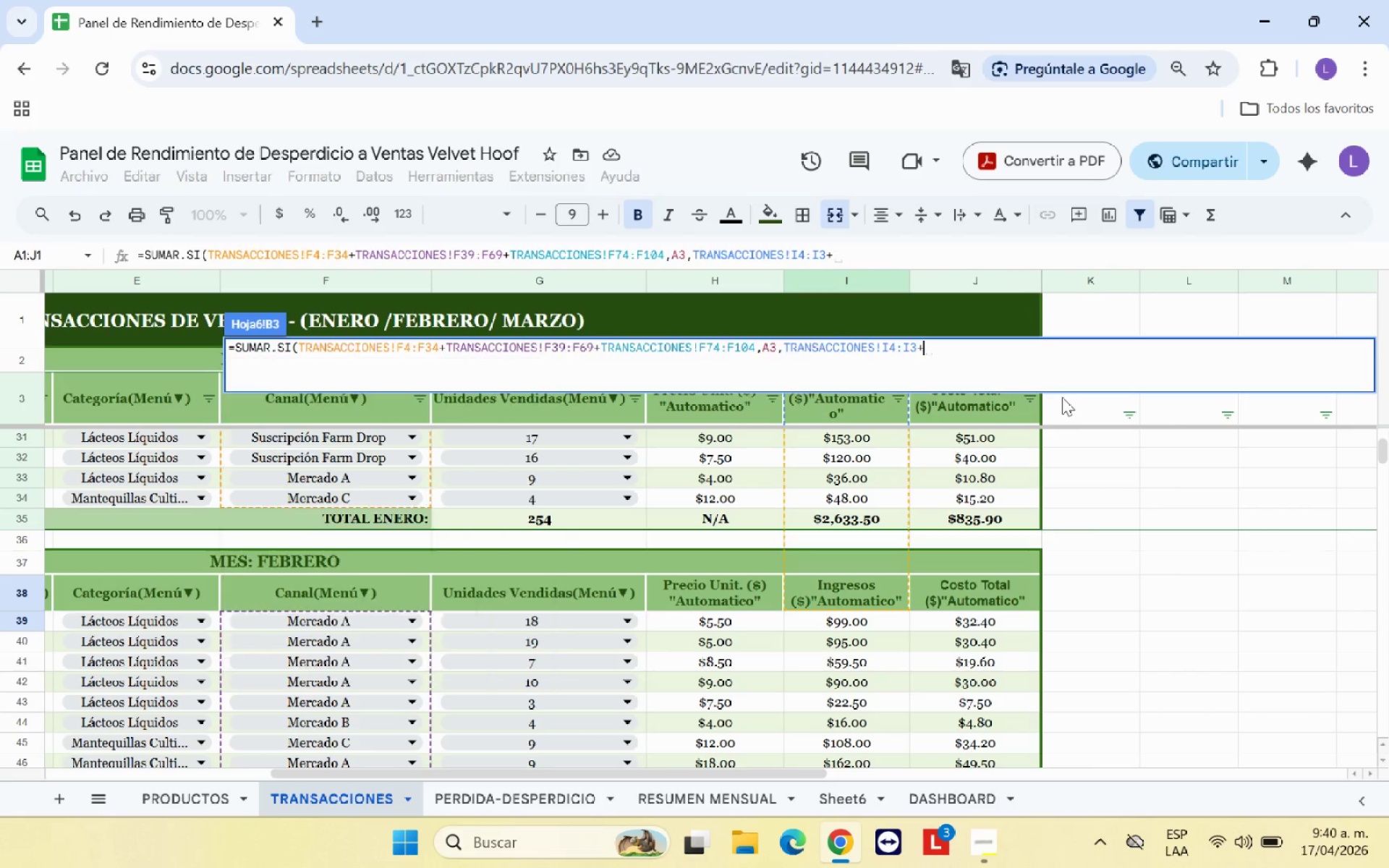 
key(Backspace)
 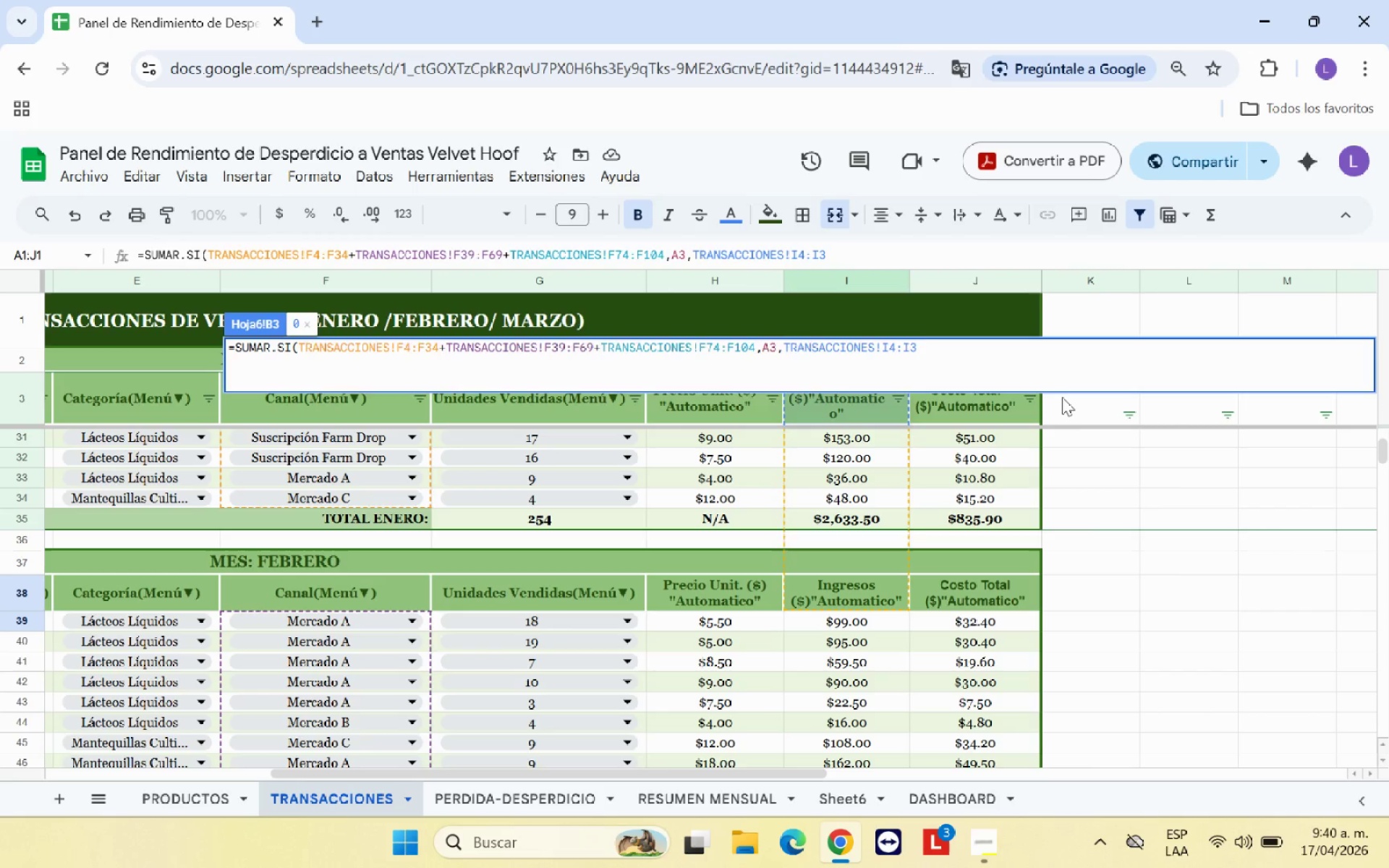 
key(4)
 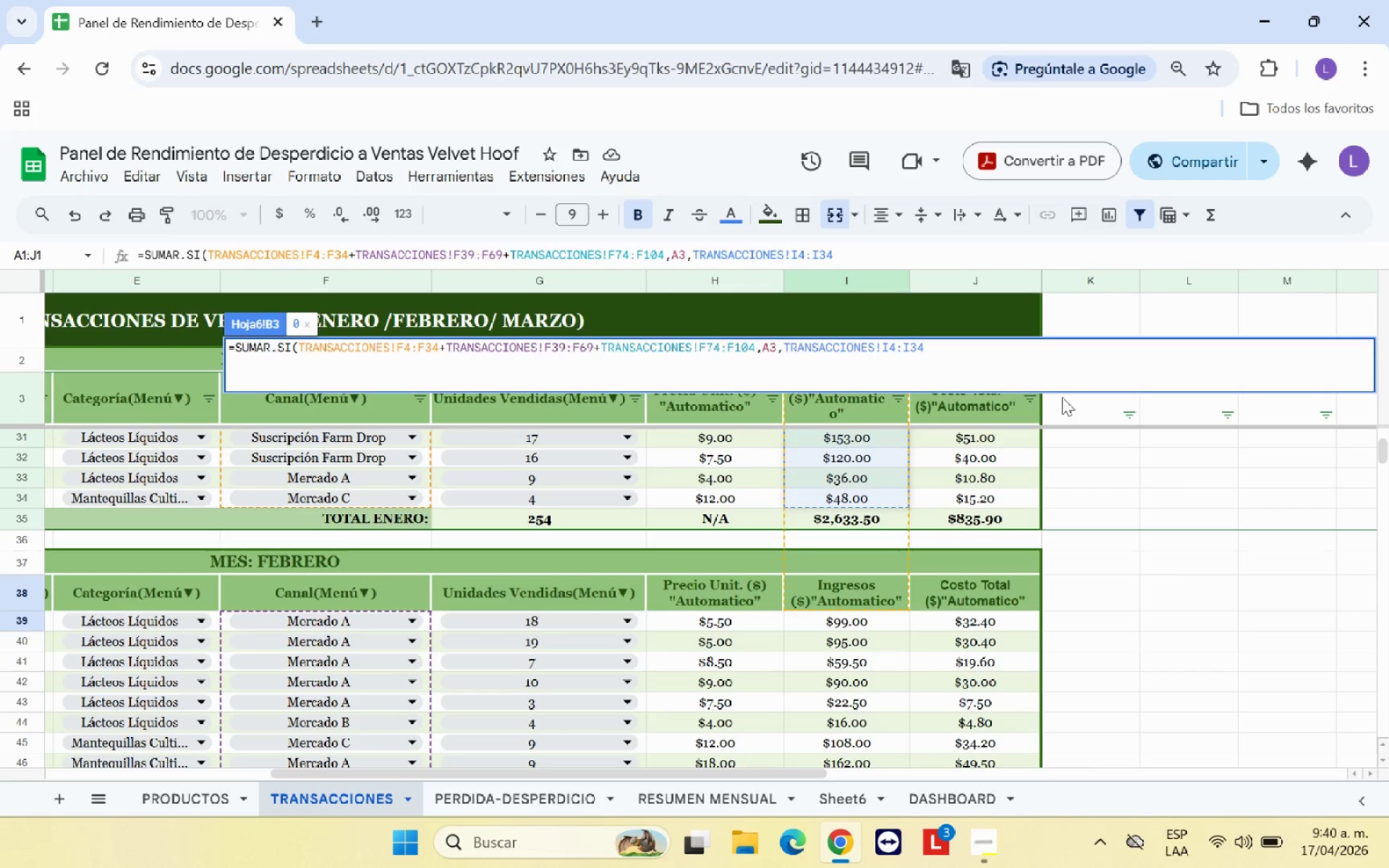 
key(Equal)
 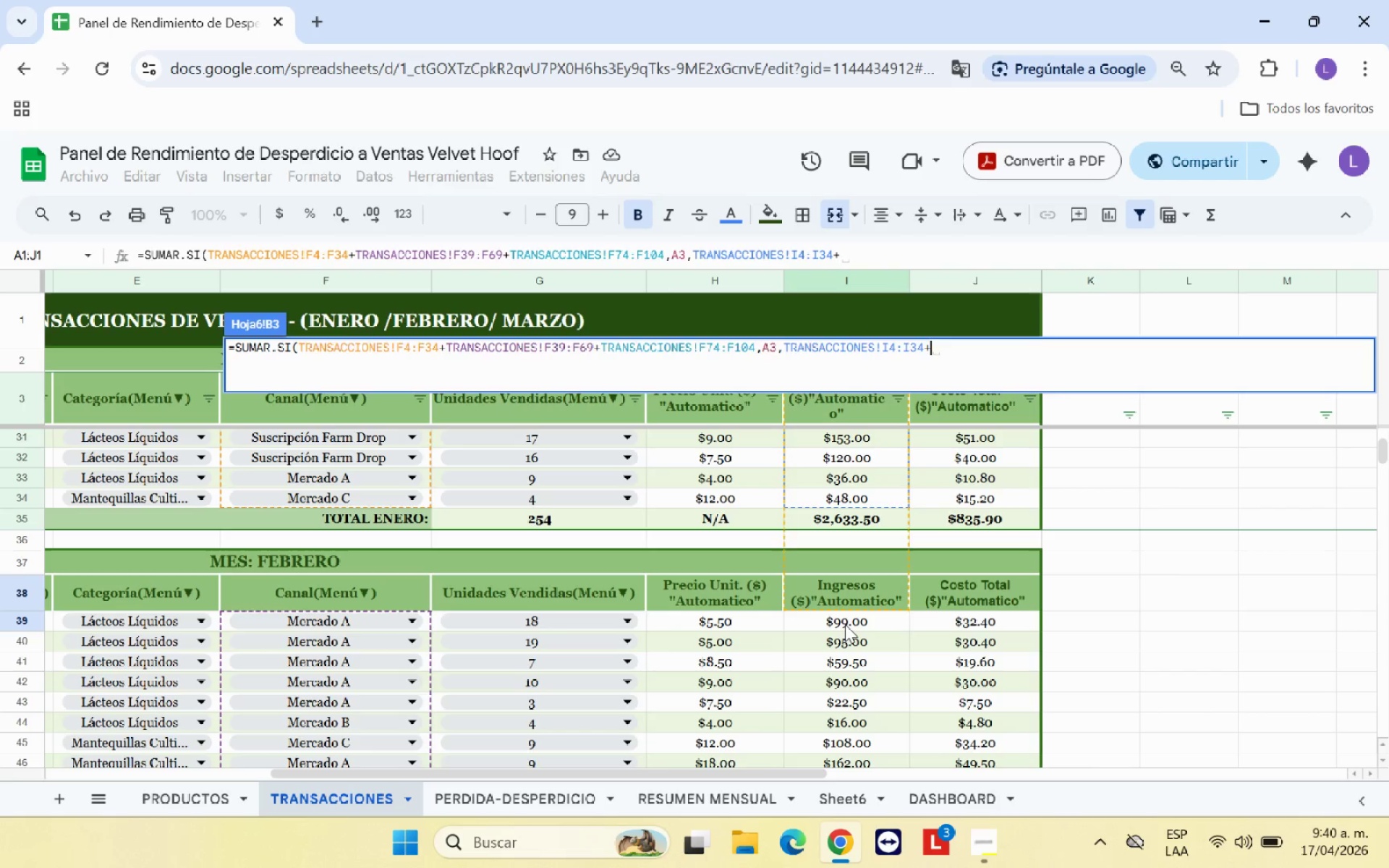 
left_click_drag(start_coordinate=[845, 624], to_coordinate=[857, 585])
 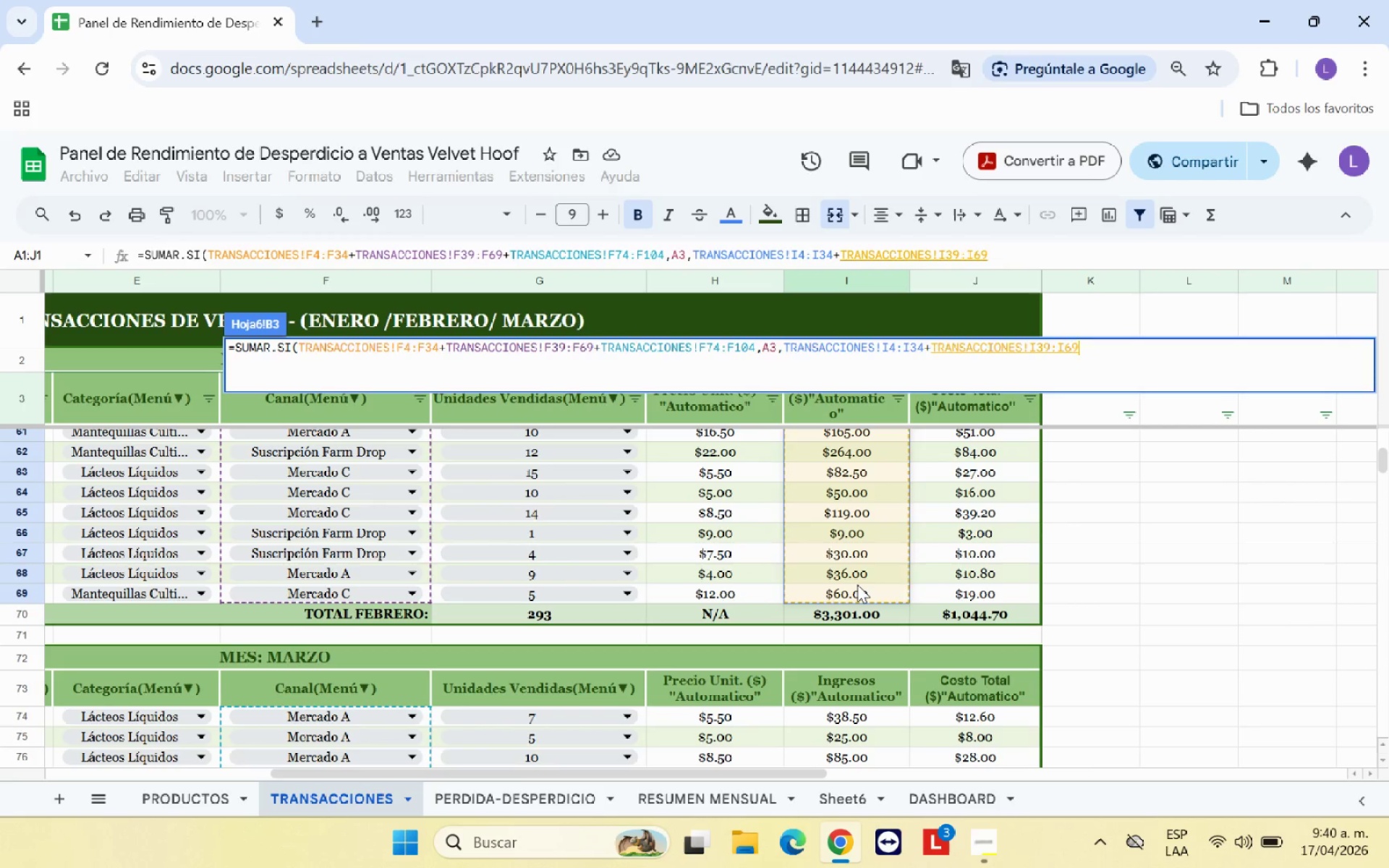 
key(Equal)
 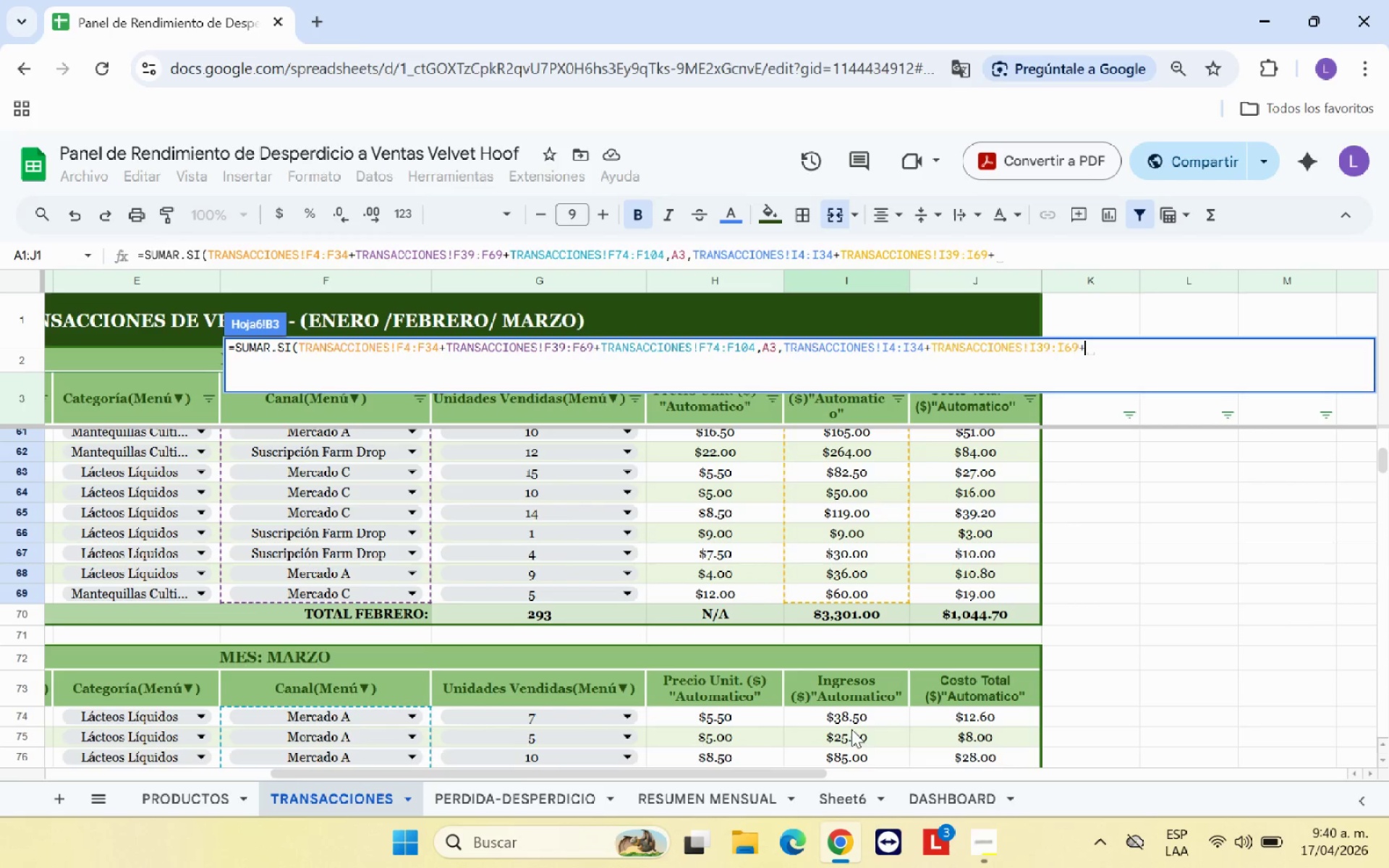 
left_click_drag(start_coordinate=[861, 721], to_coordinate=[908, 582])
 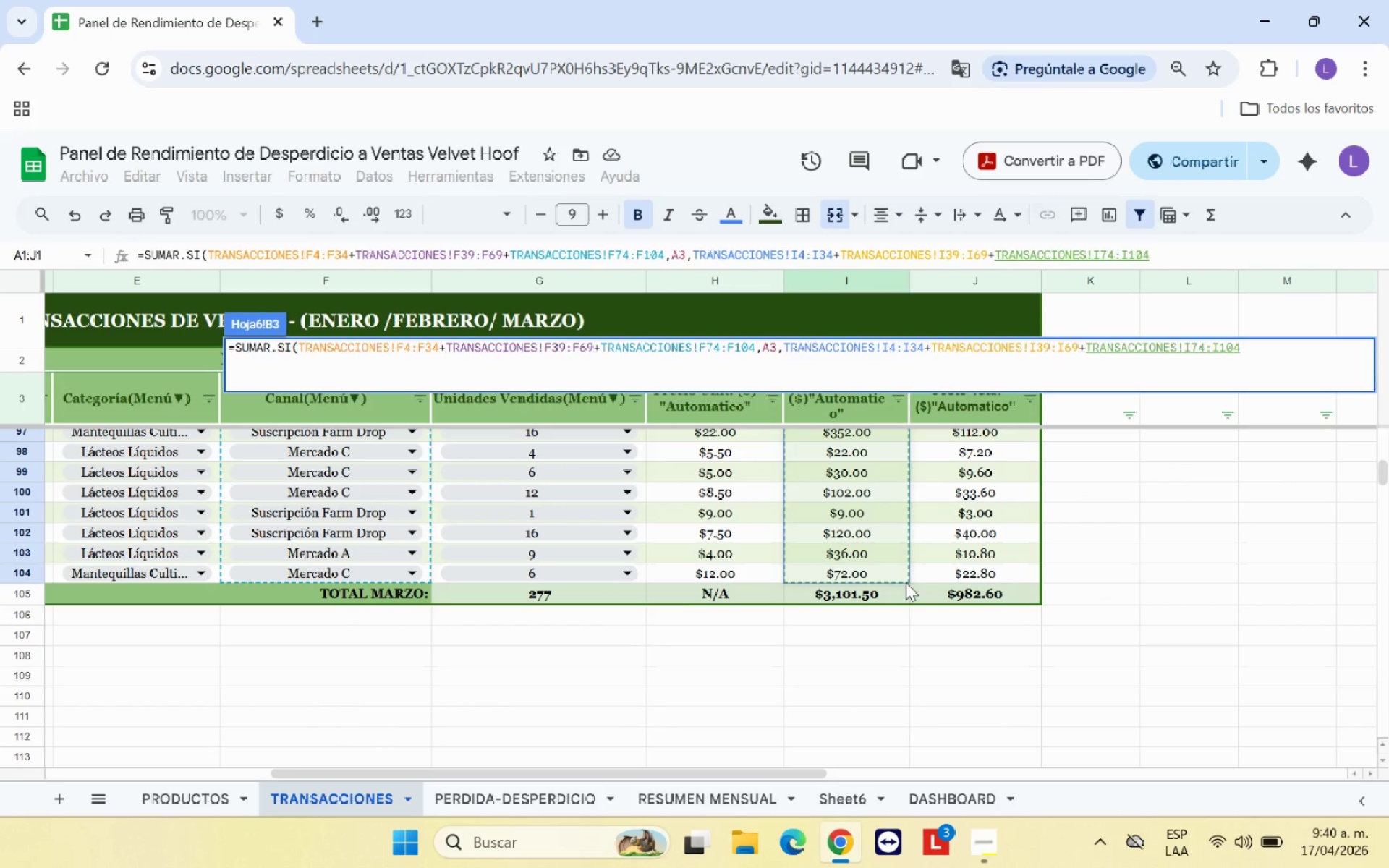 
key(Shift+9)
 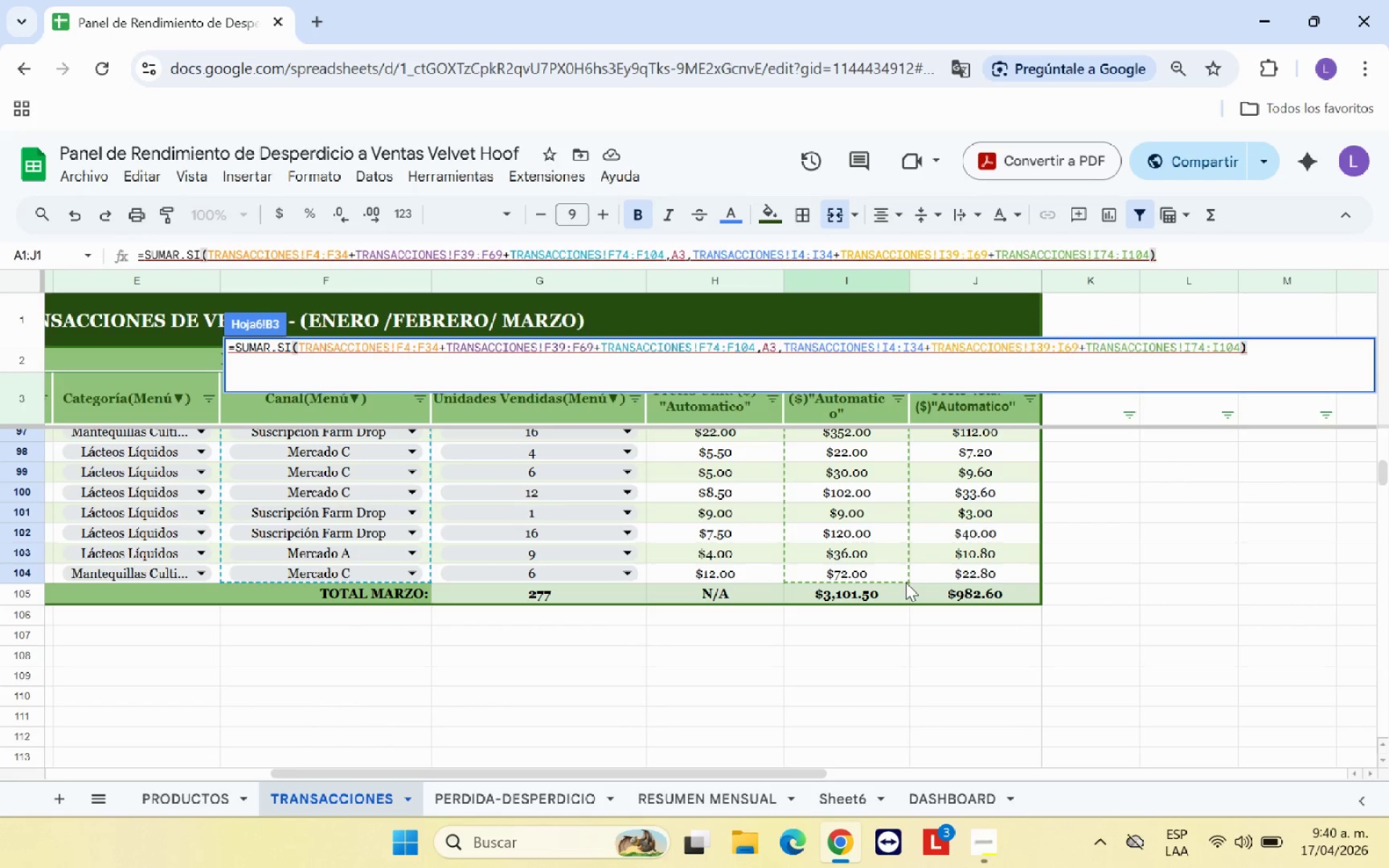 
key(Enter)
 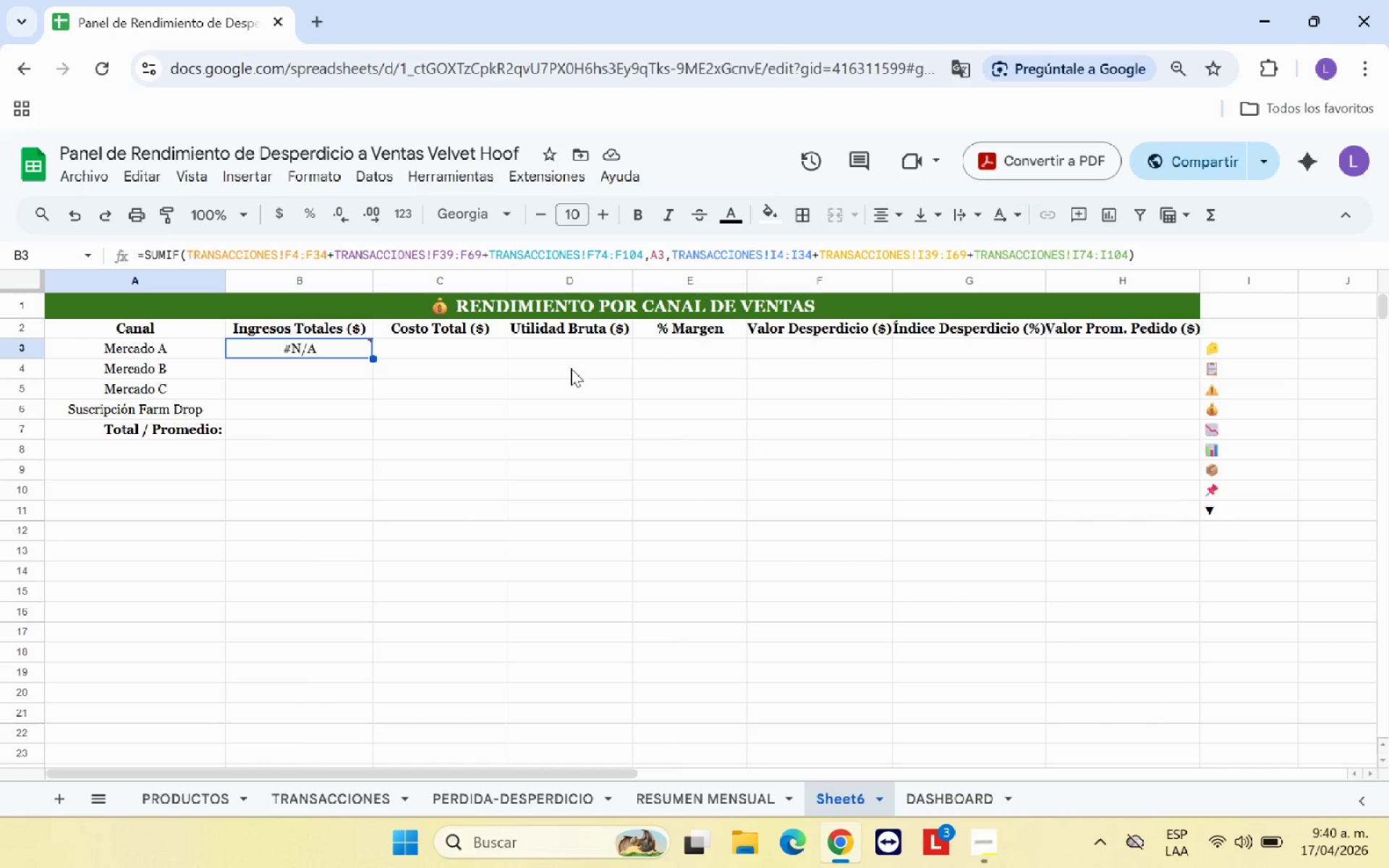 
wait(10.86)
 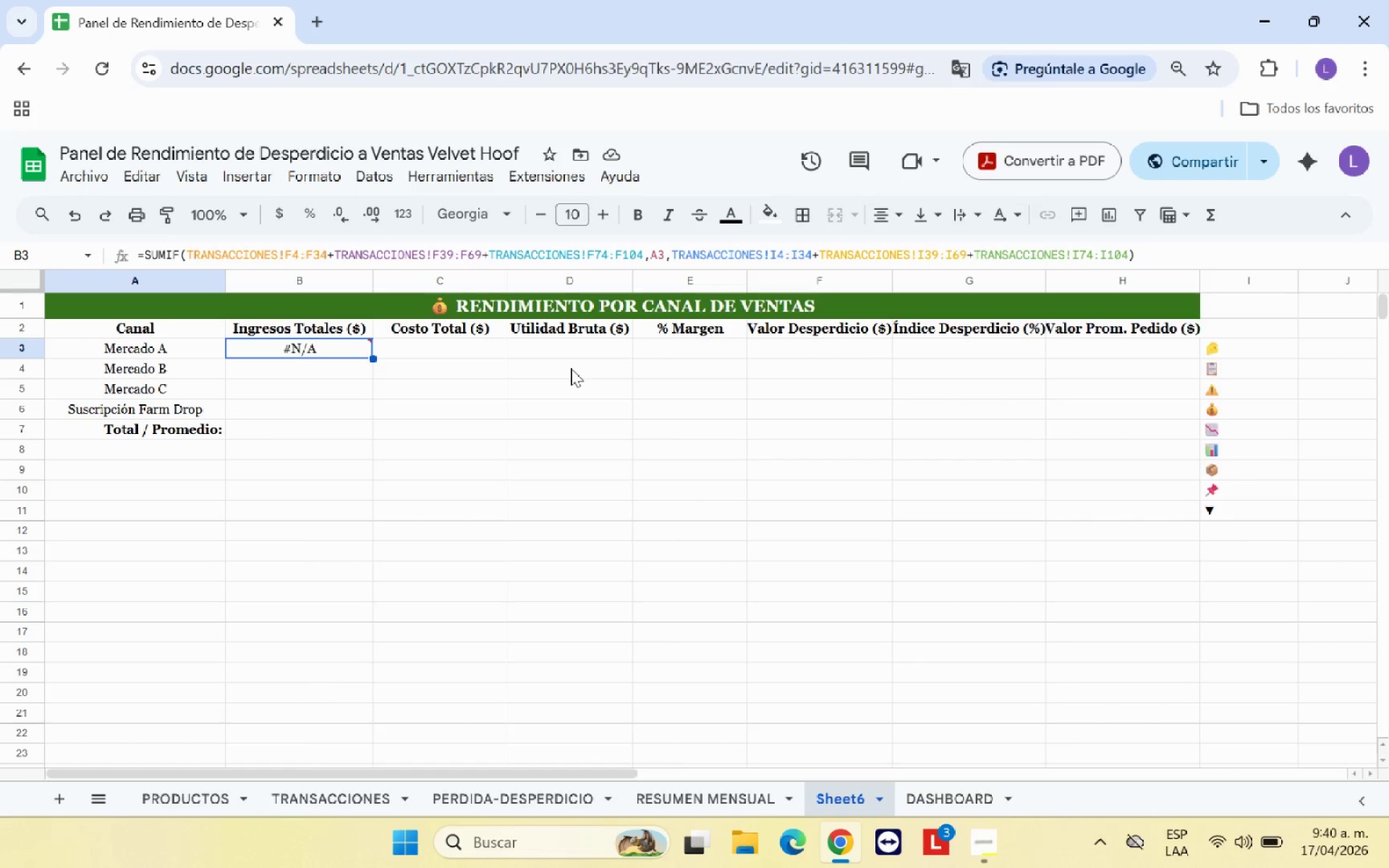 
left_click([200, 344])
 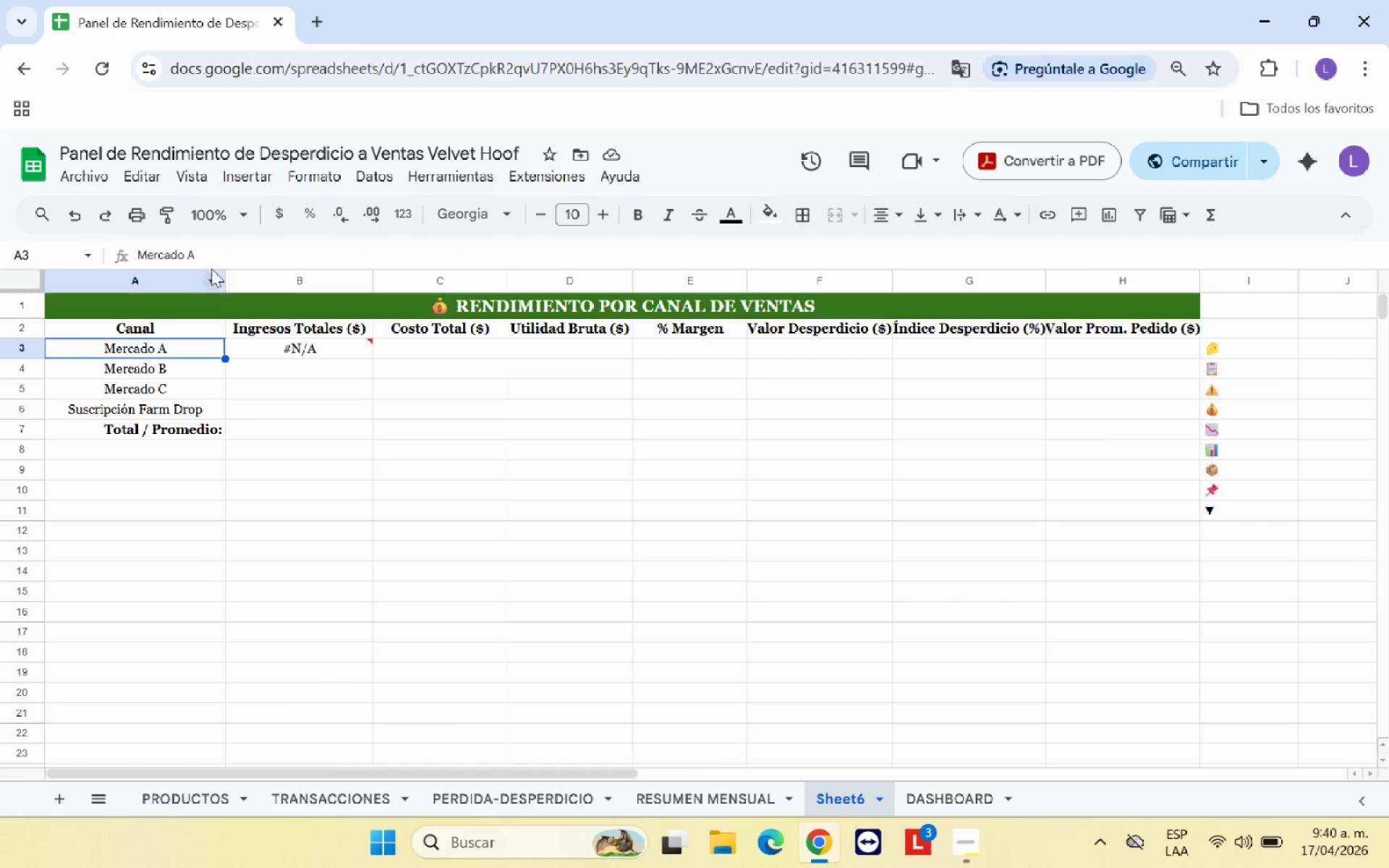 
left_click([217, 247])
 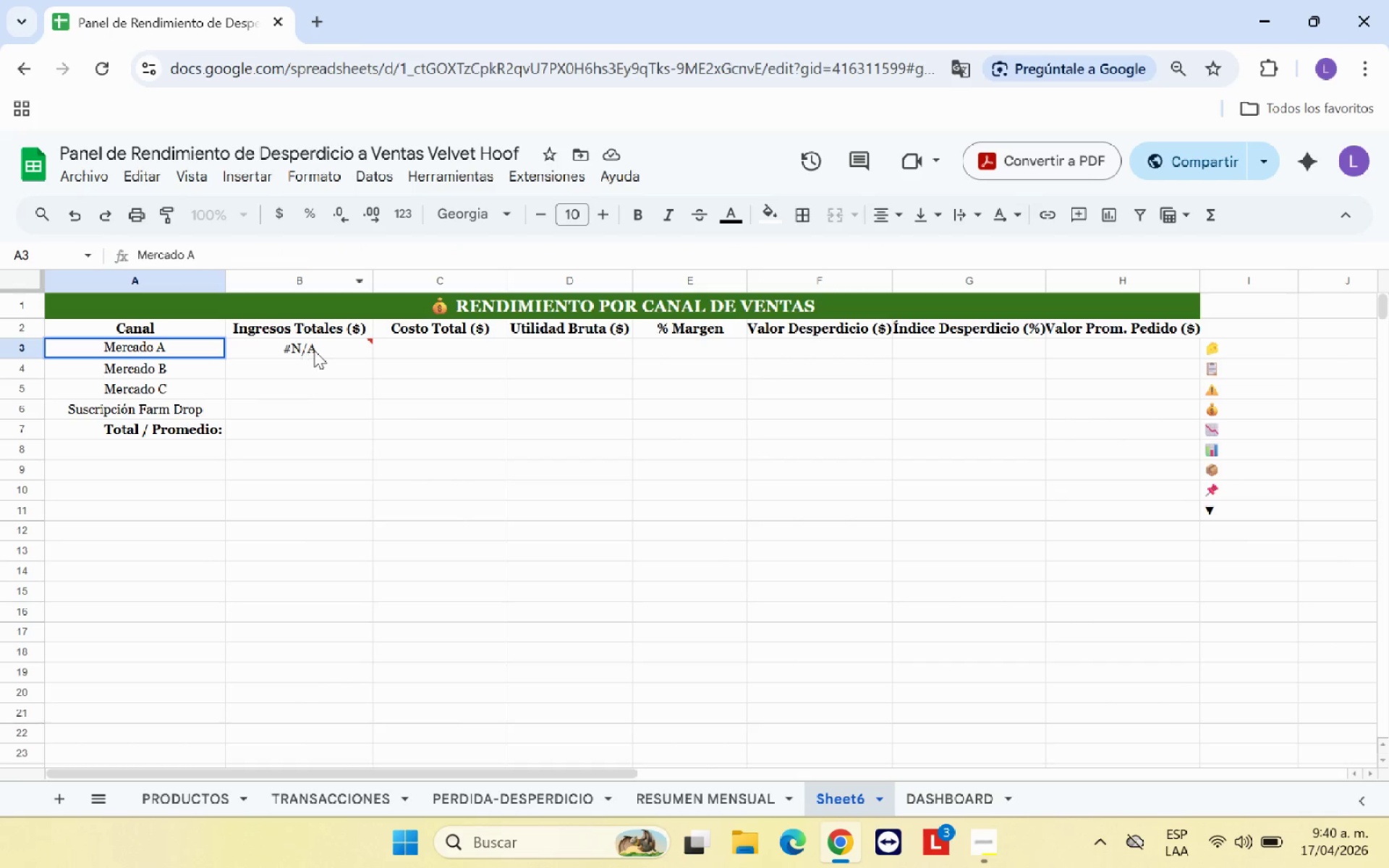 
left_click([321, 350])
 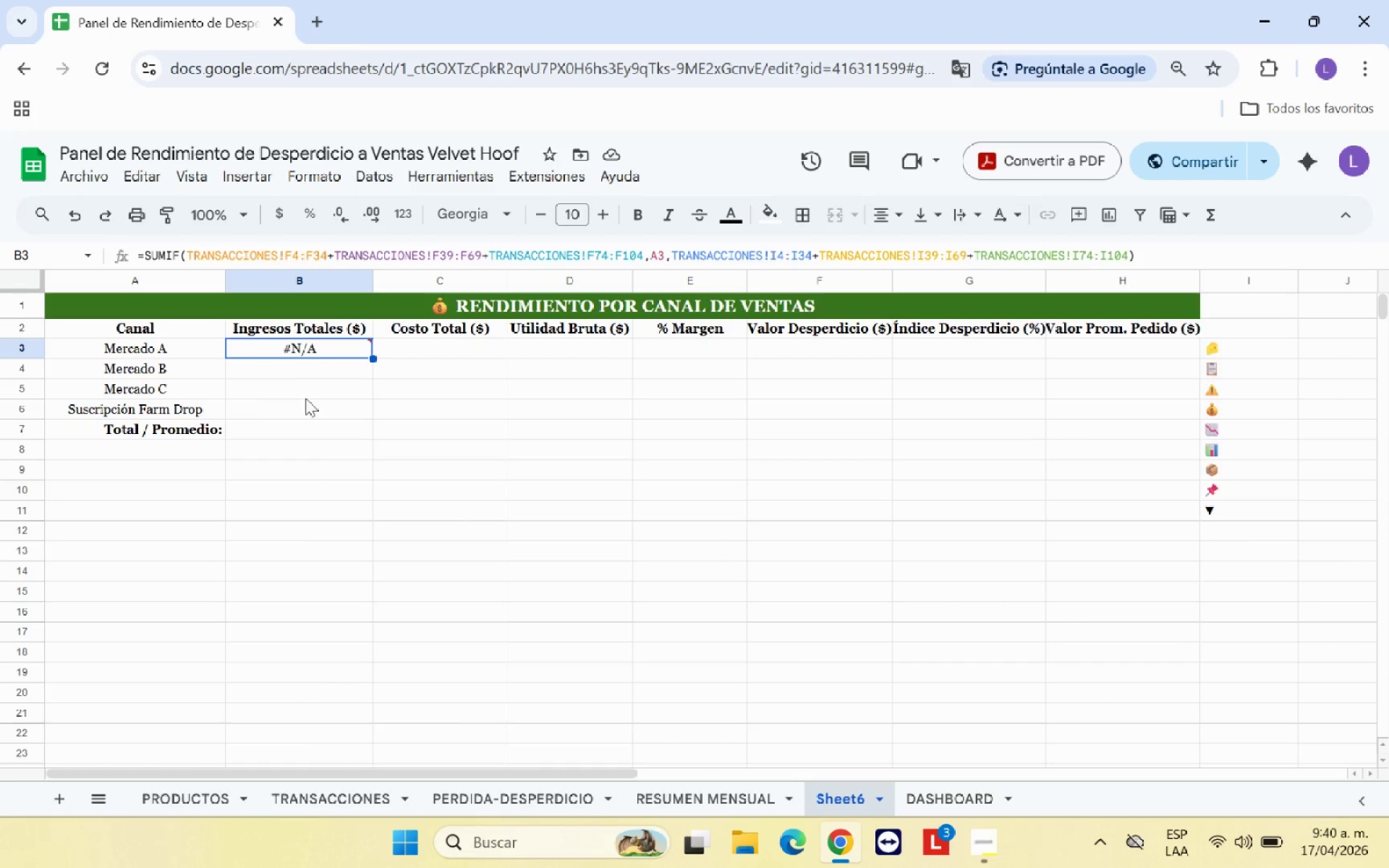 
left_click([305, 352])
 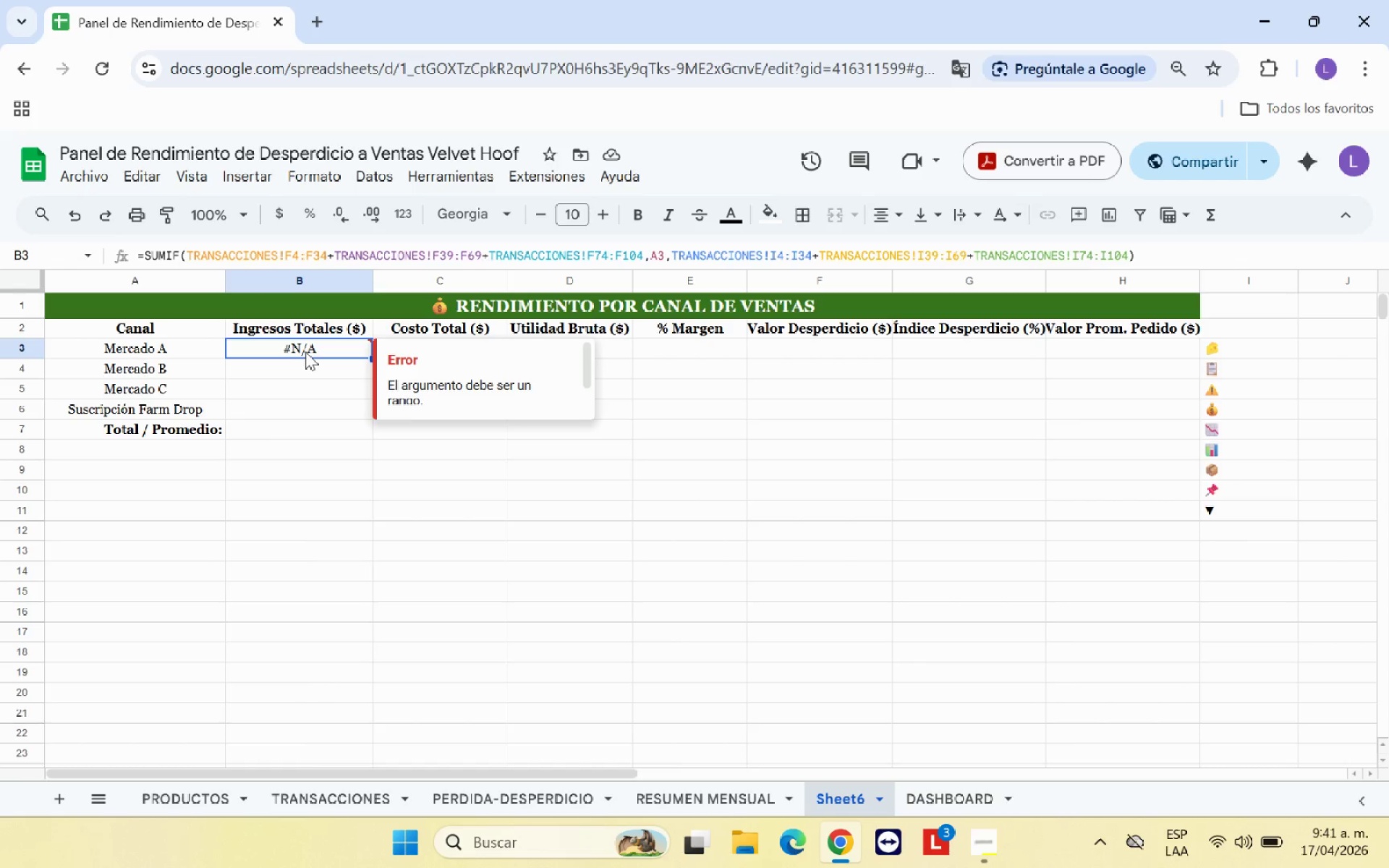 
wait(19.81)
 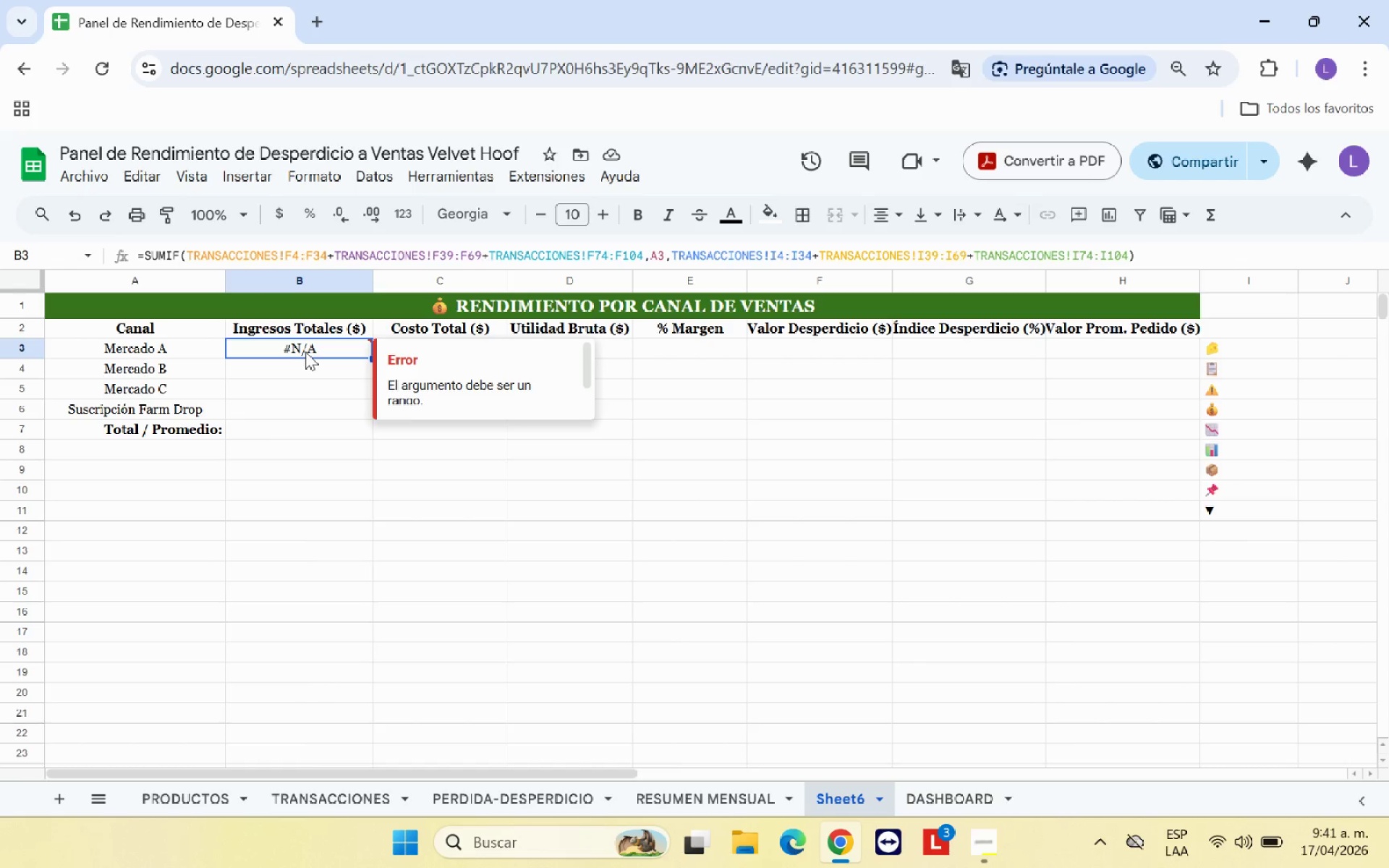 
left_click_drag(start_coordinate=[585, 359], to_coordinate=[587, 398])
 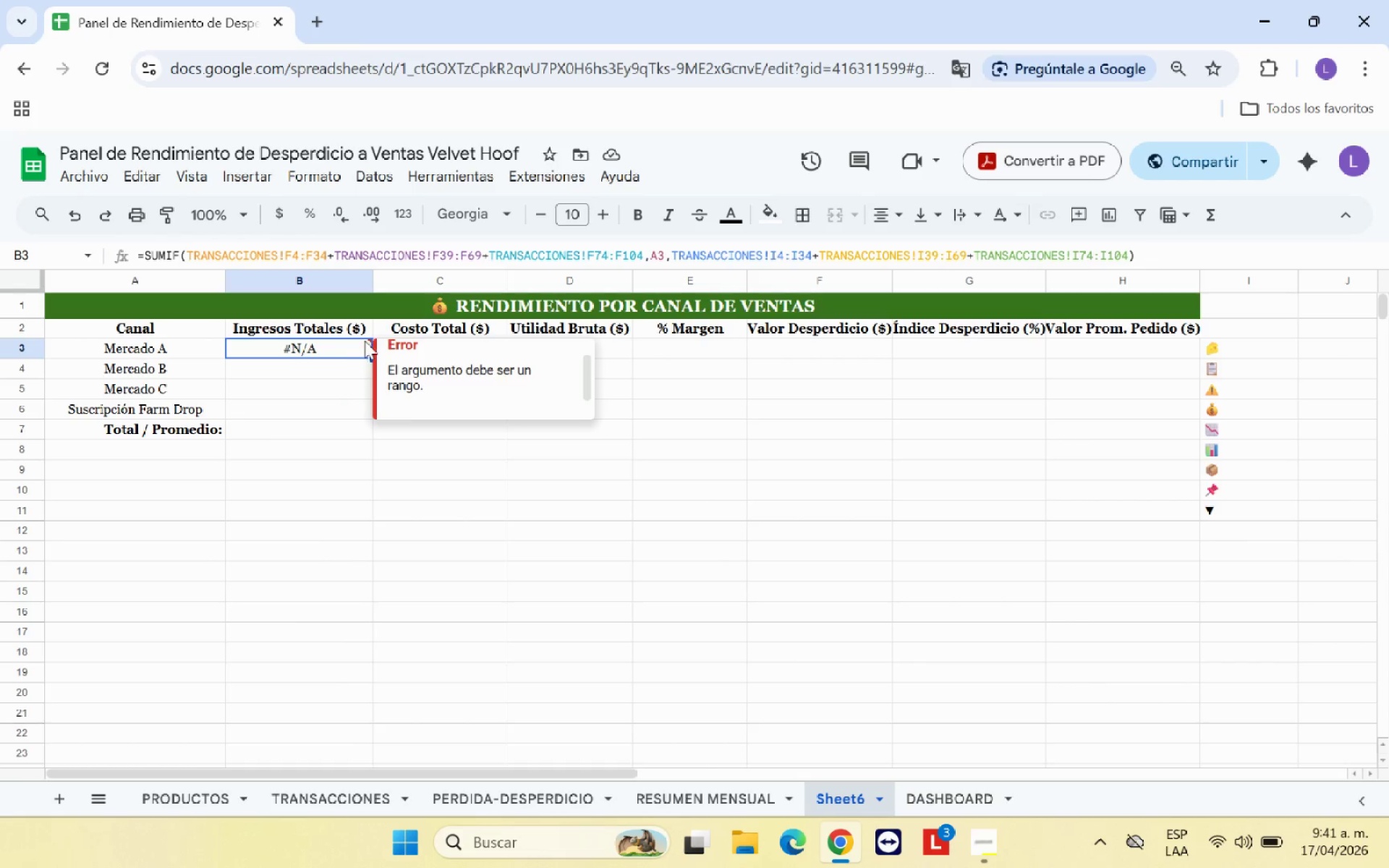 
left_click([365, 341])
 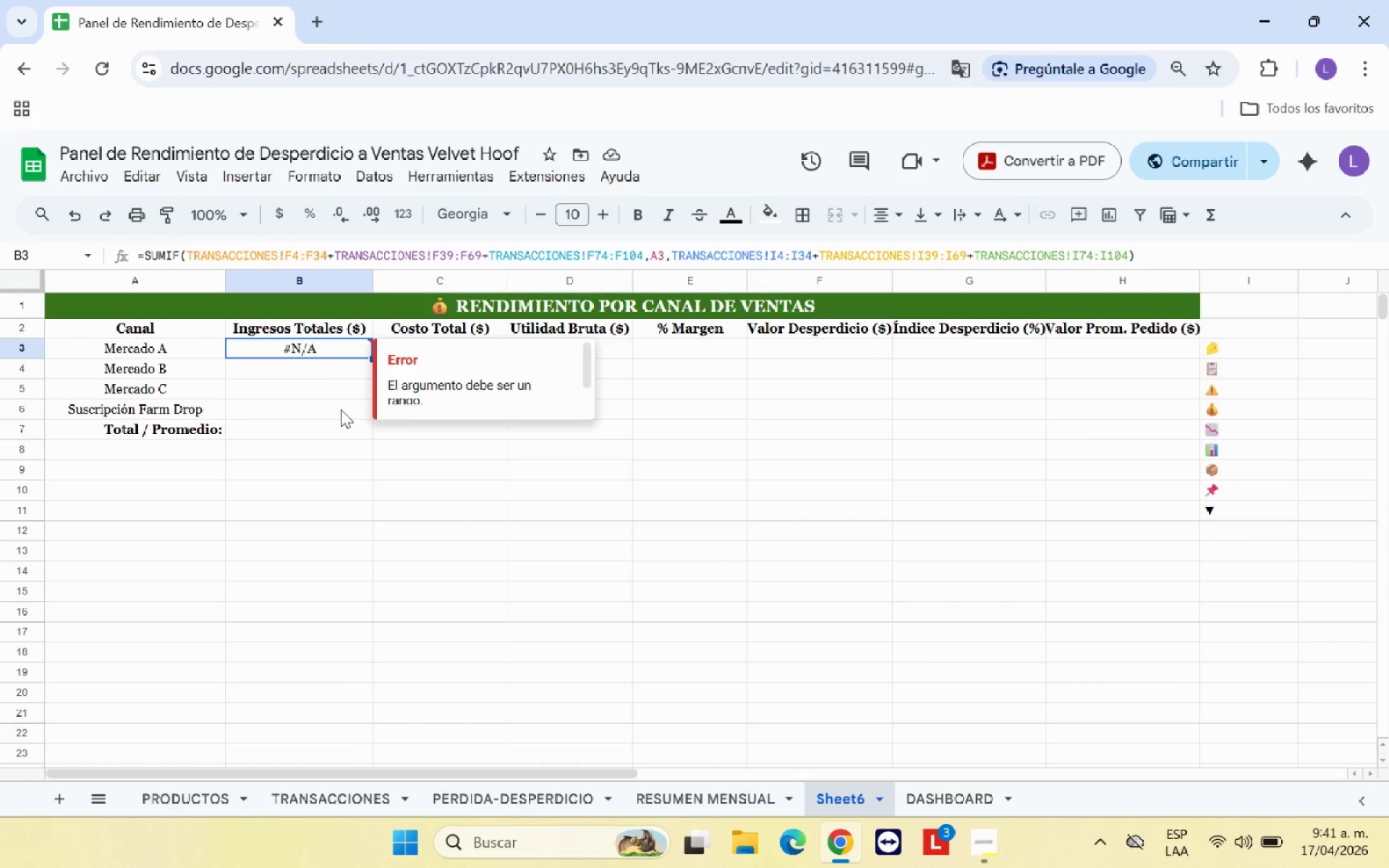 
left_click([335, 434])
 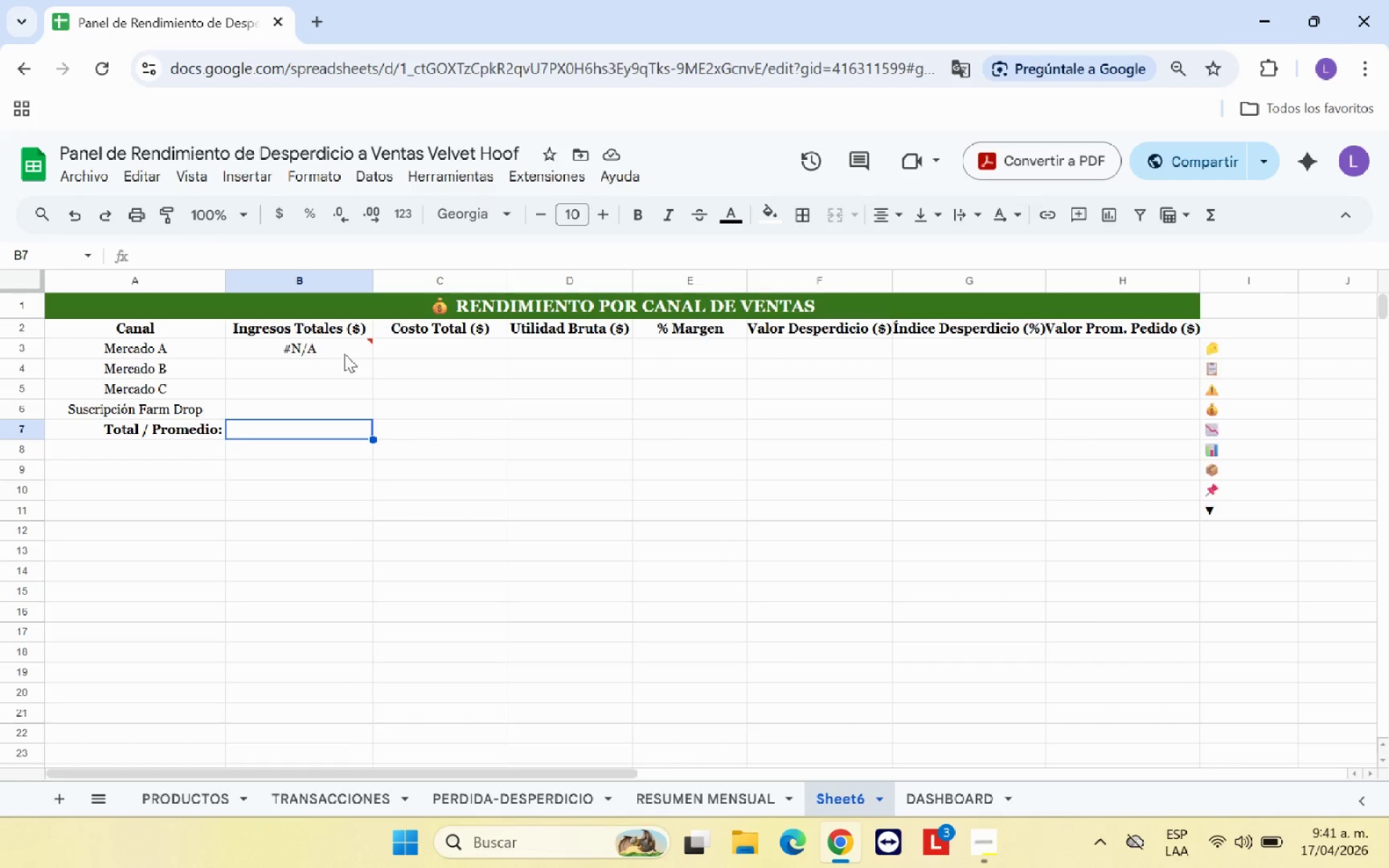 
left_click([344, 350])
 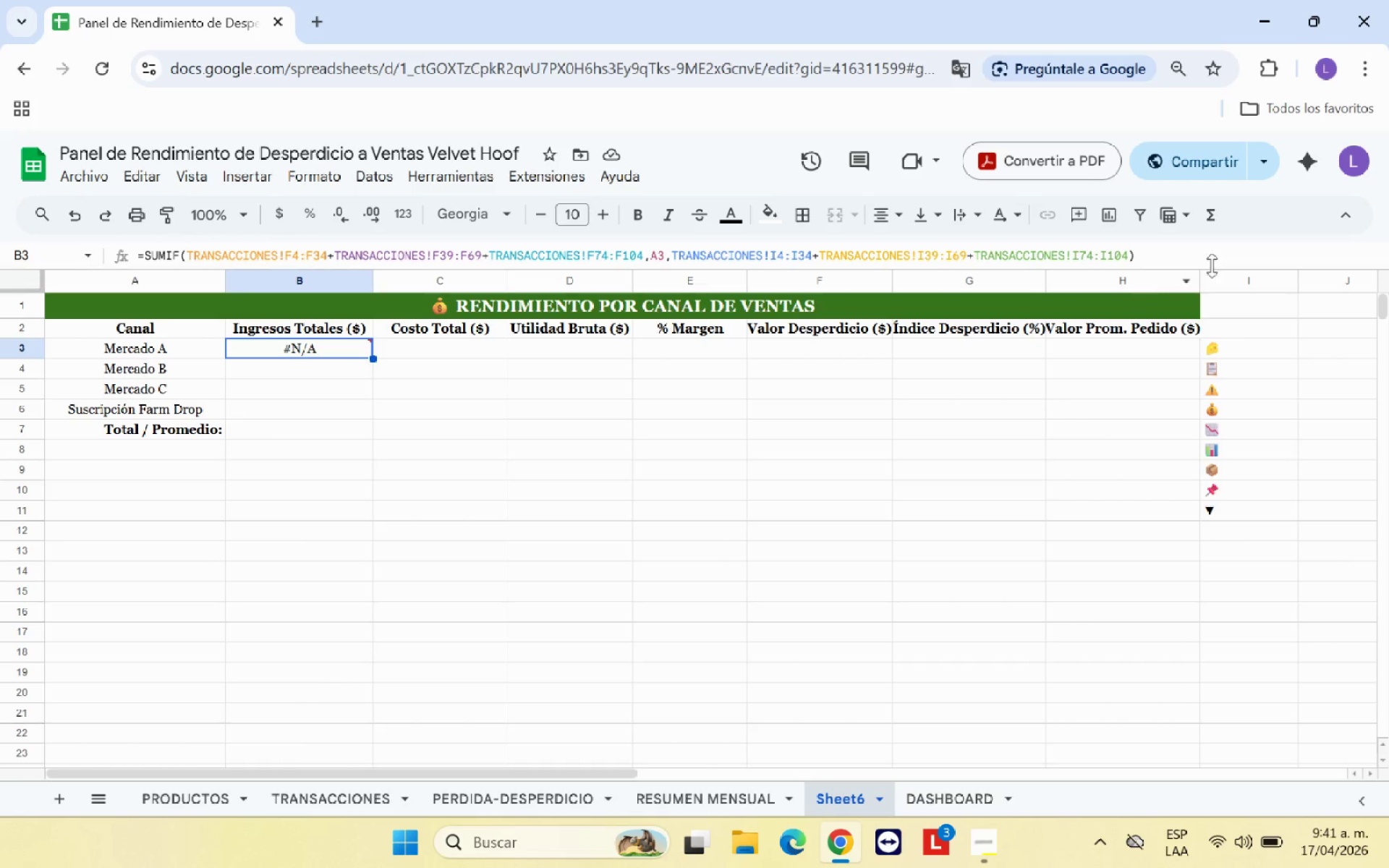 
wait(15.59)
 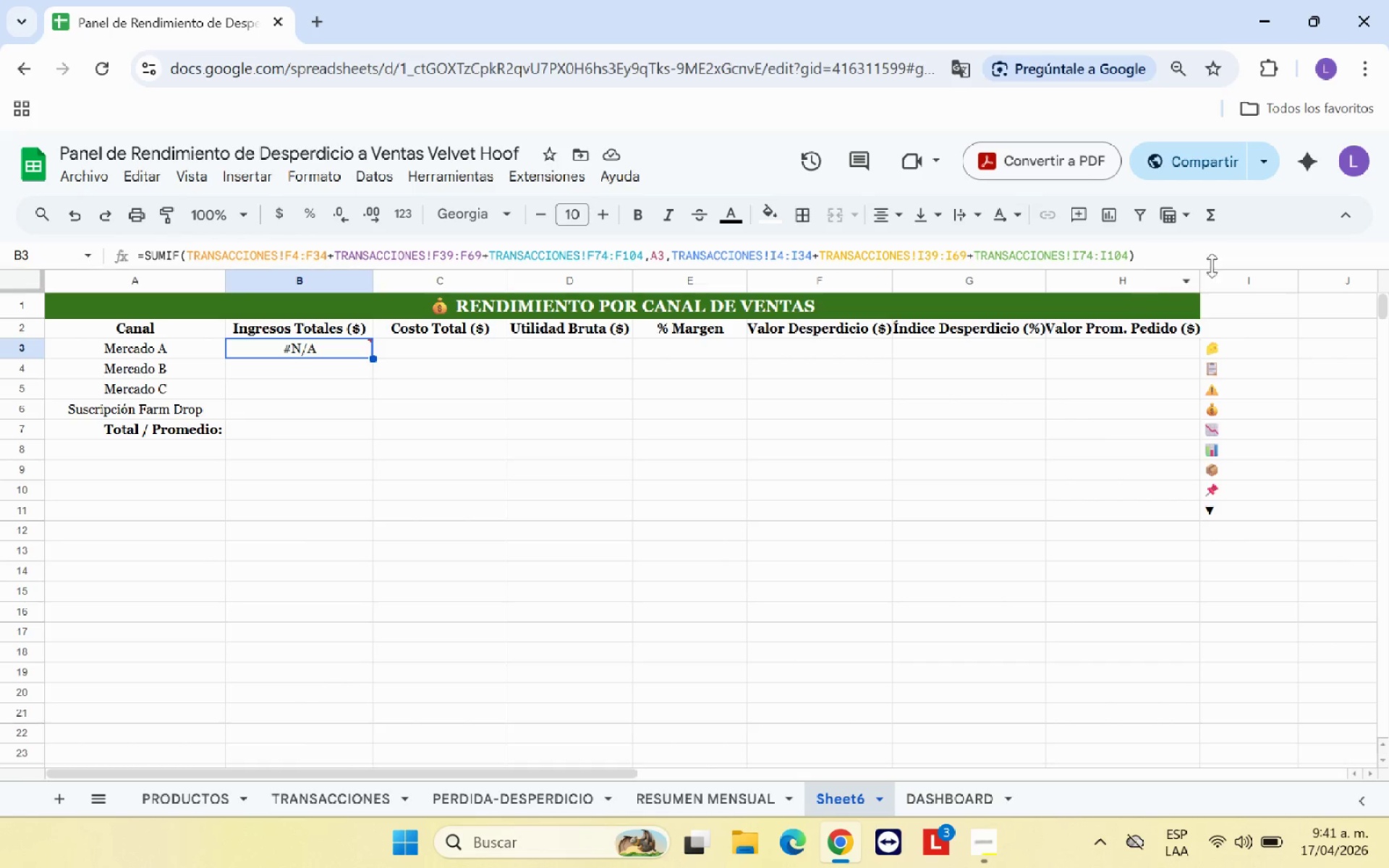 
left_click_drag(start_coordinate=[1141, 252], to_coordinate=[189, 282])
 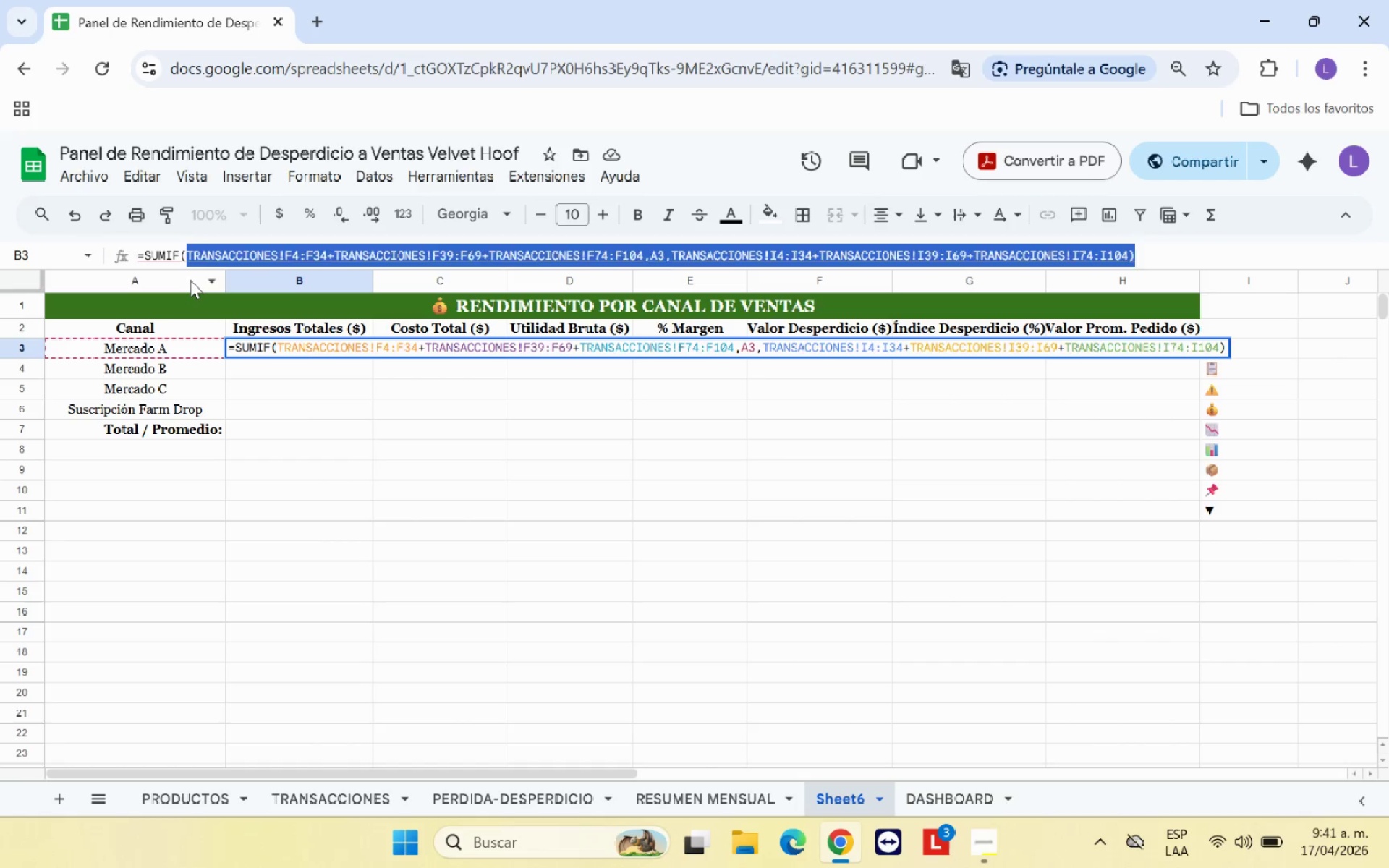 
key(Backspace)
 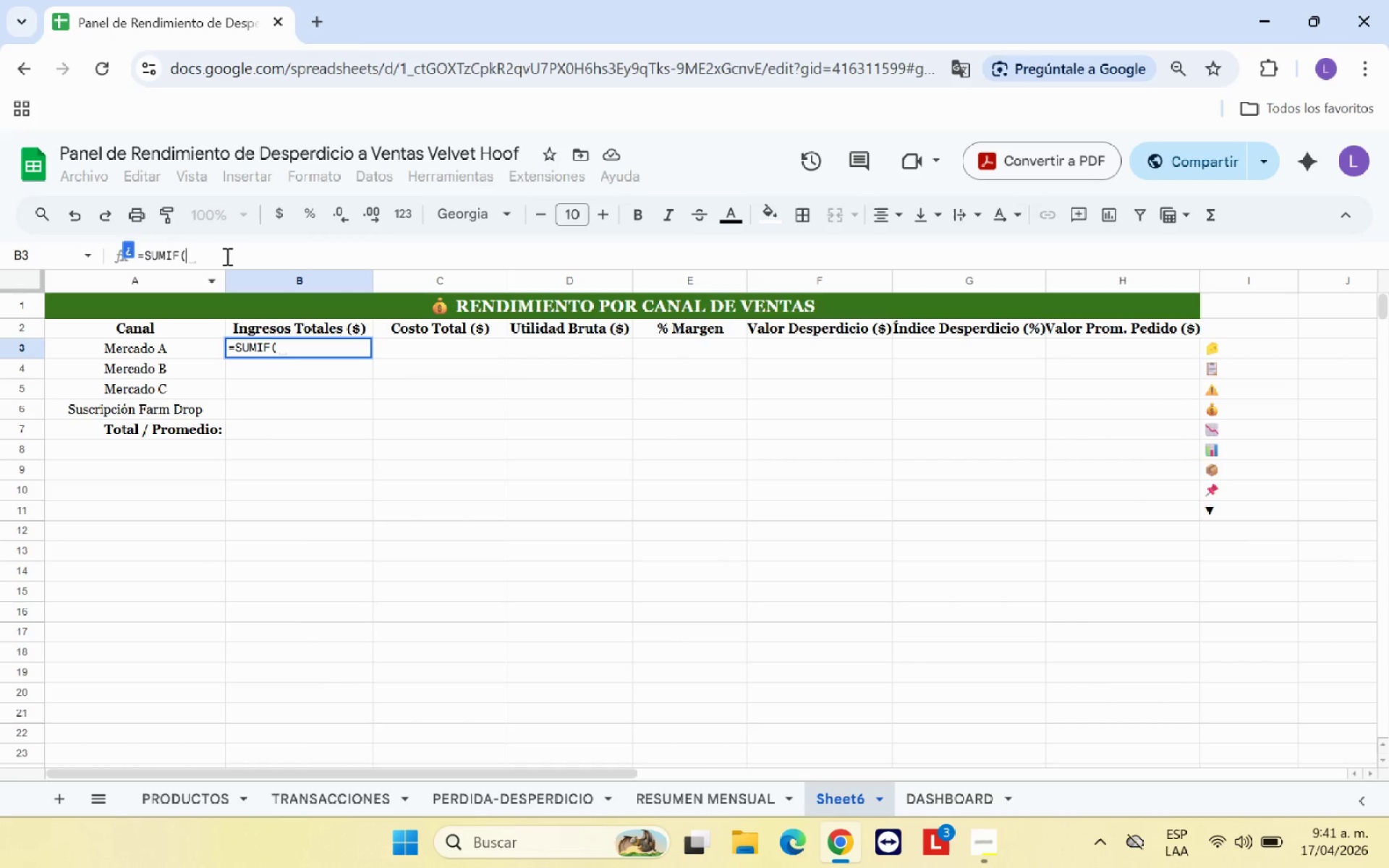 
left_click([226, 256])
 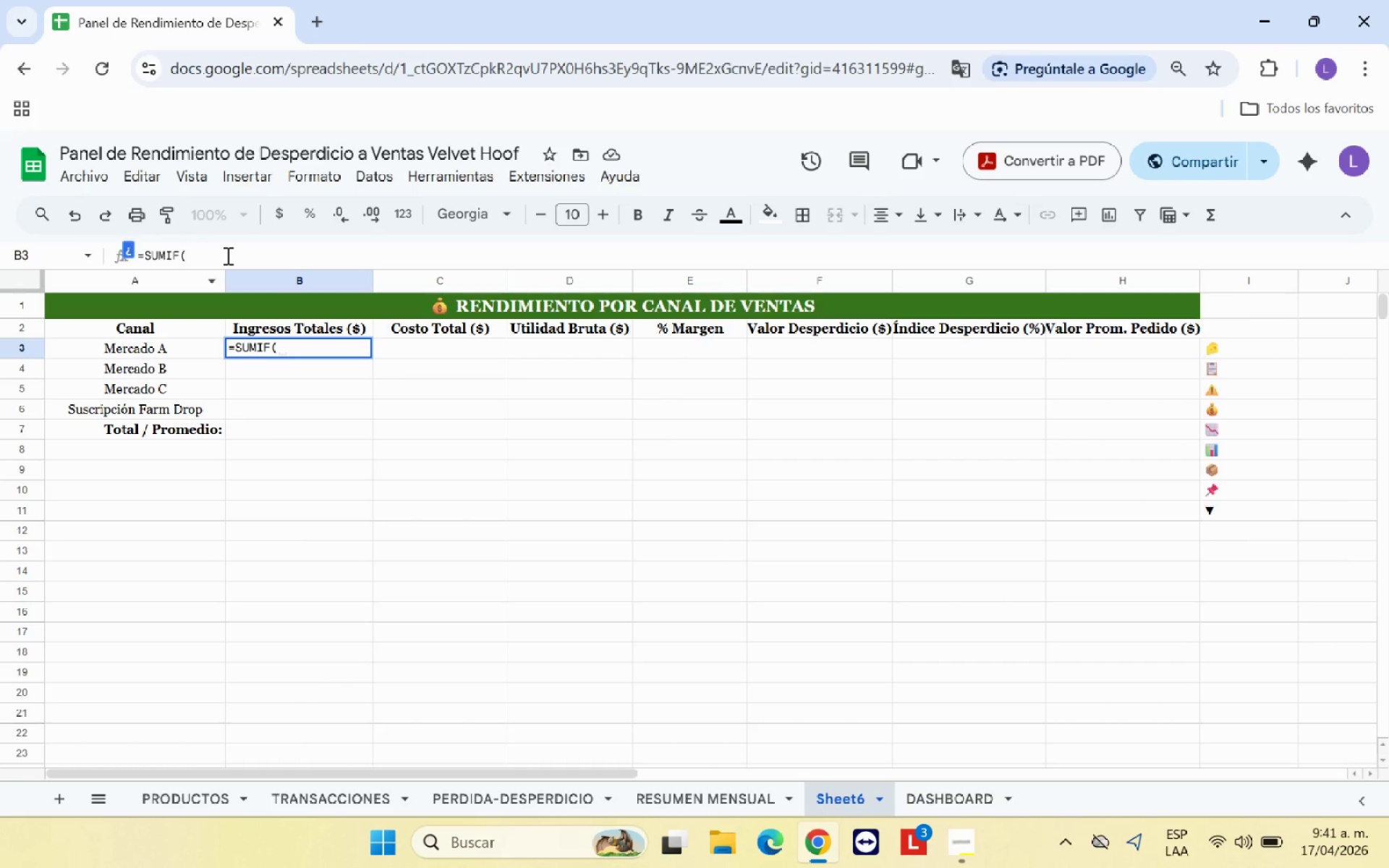 
wait(9.81)
 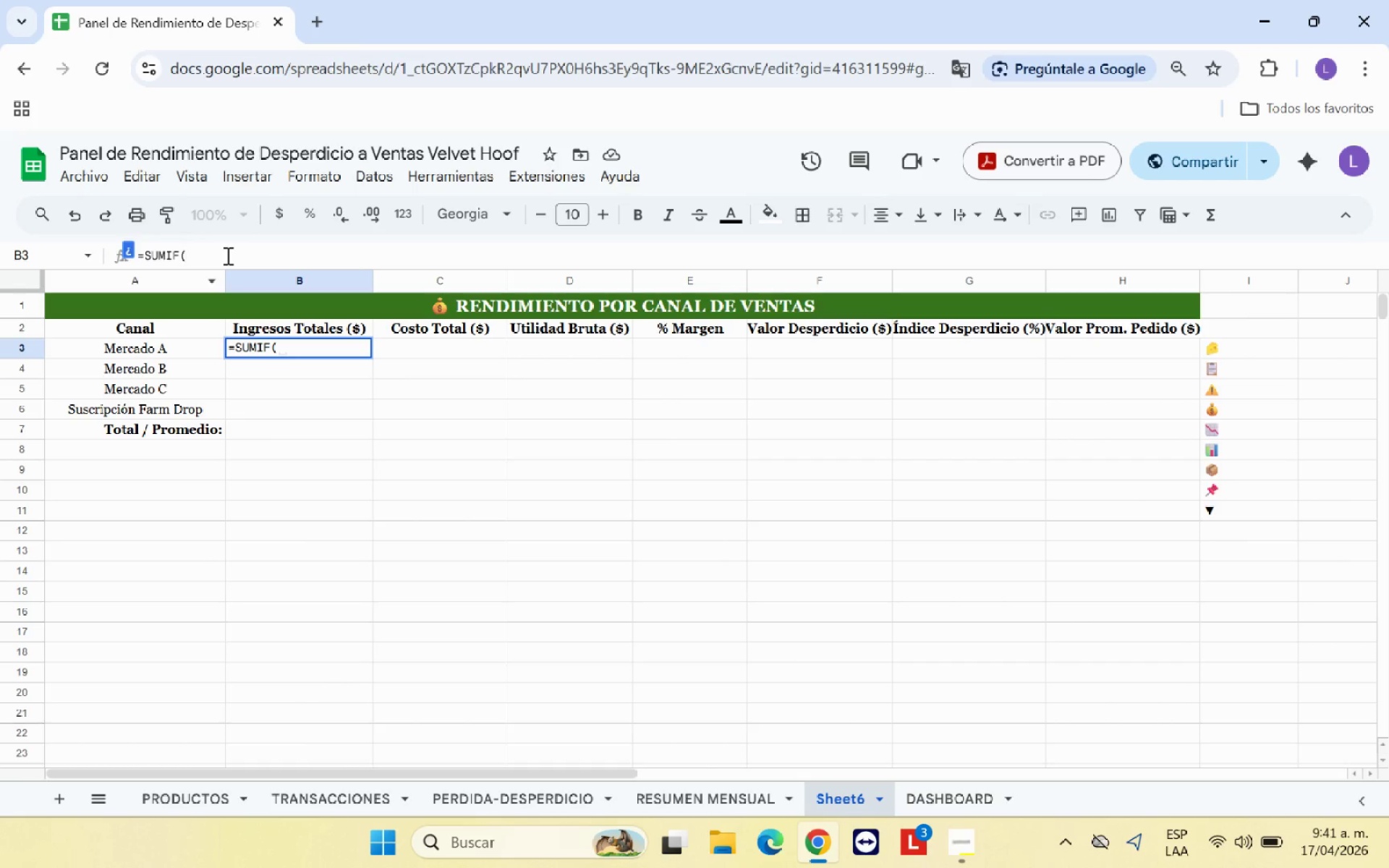 
left_click([340, 793])
 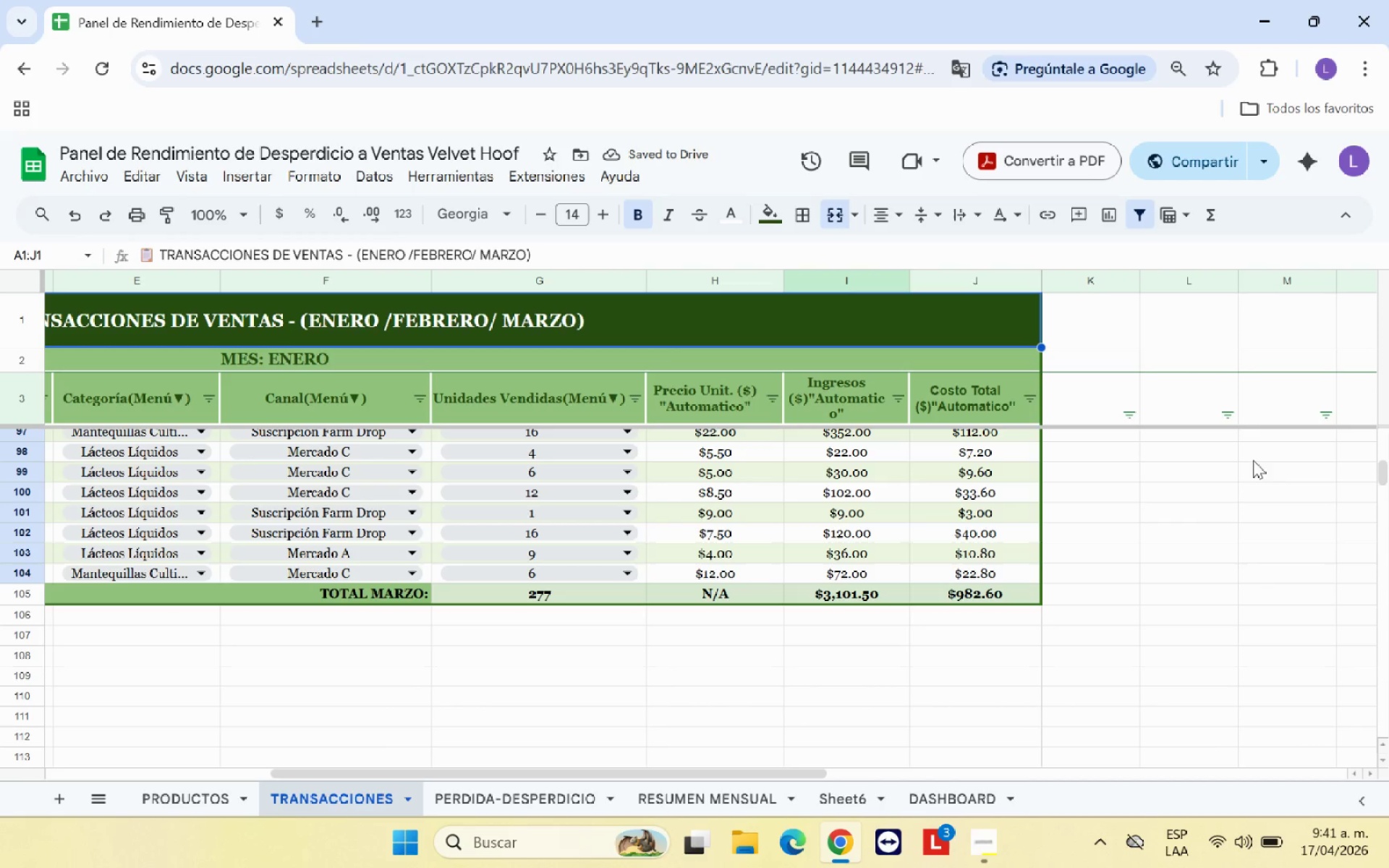 
scroll: coordinate [436, 520], scroll_direction: up, amount: 23.0
 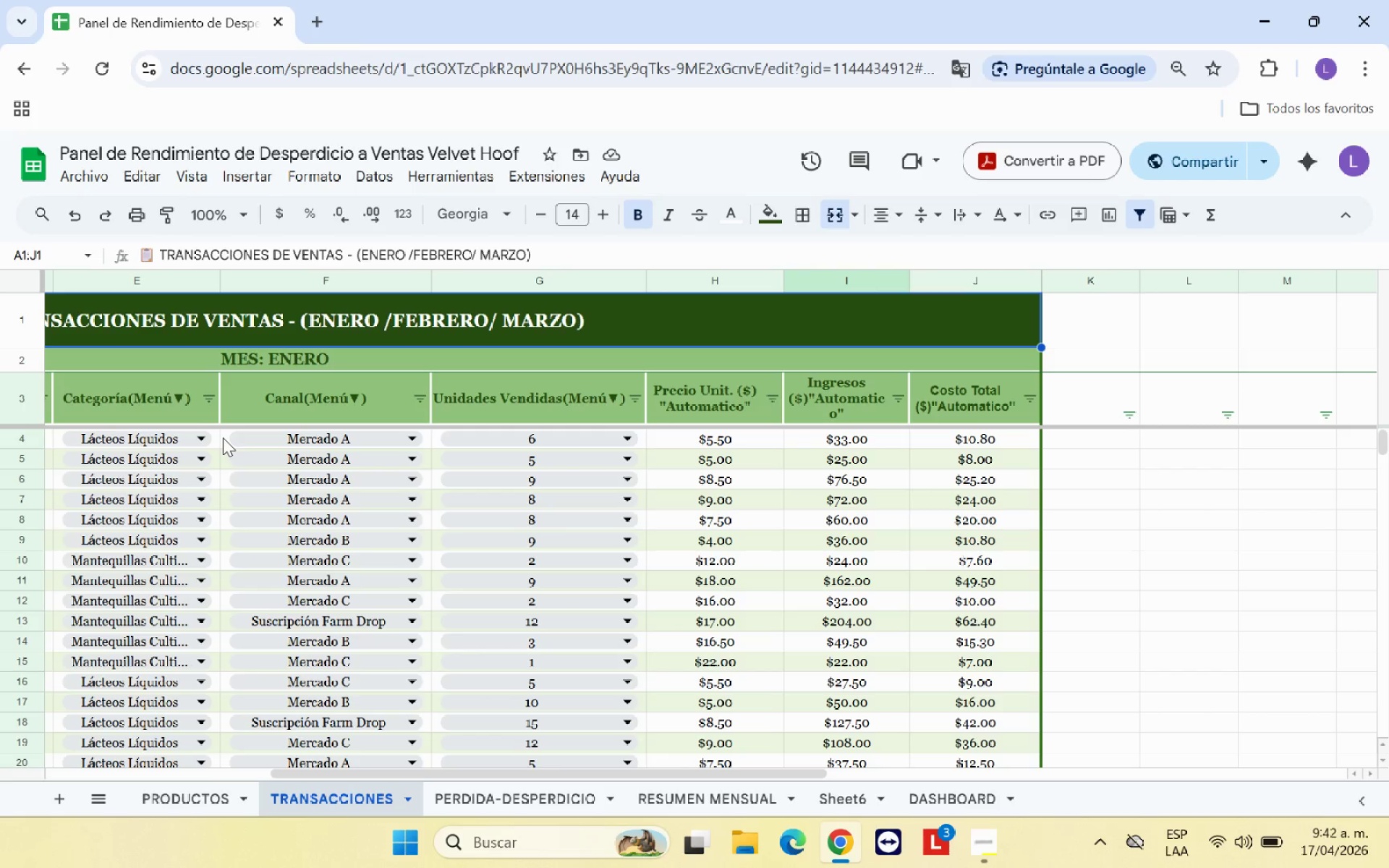 
left_click_drag(start_coordinate=[223, 438], to_coordinate=[229, 508])
 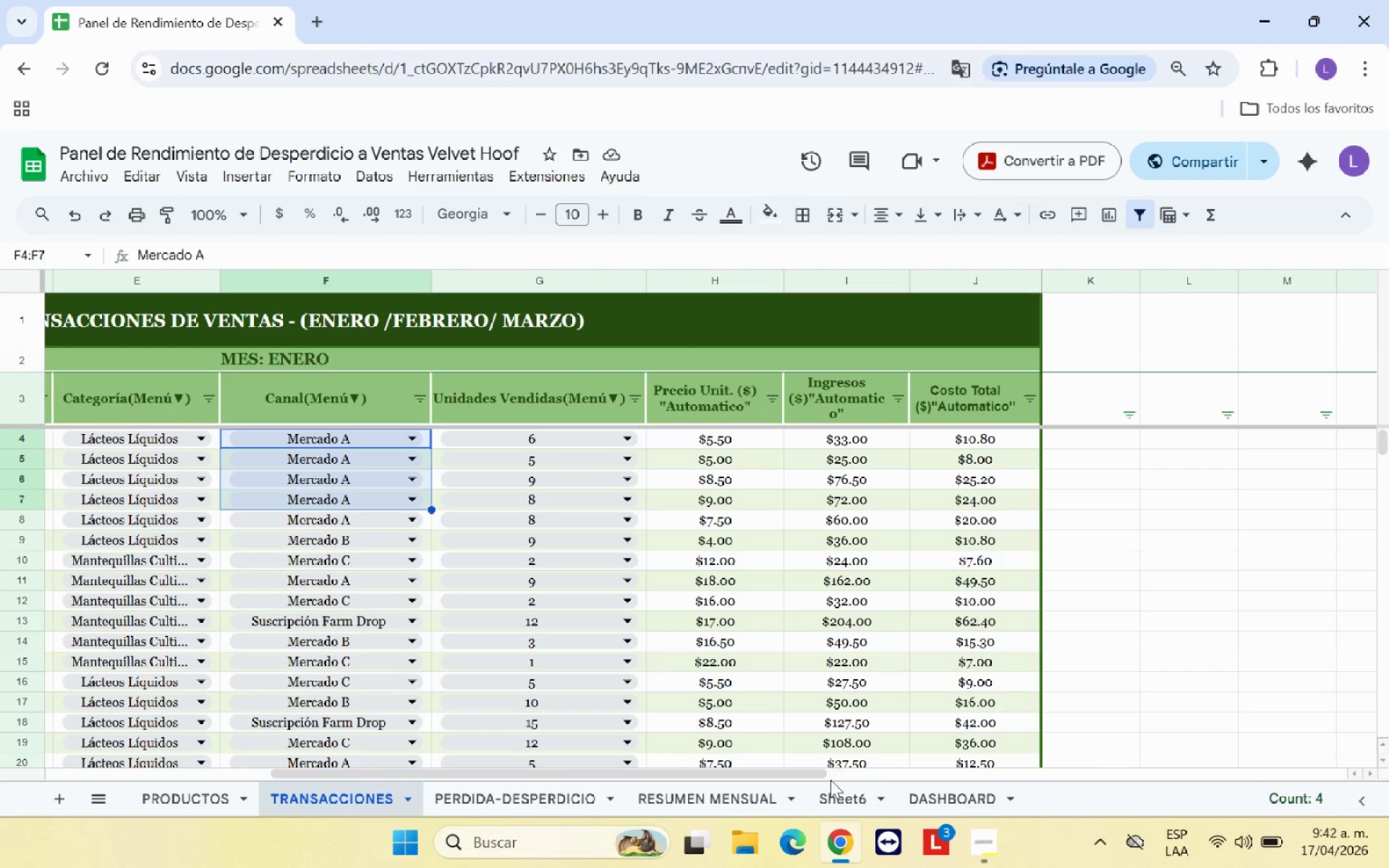 
left_click([833, 789])
 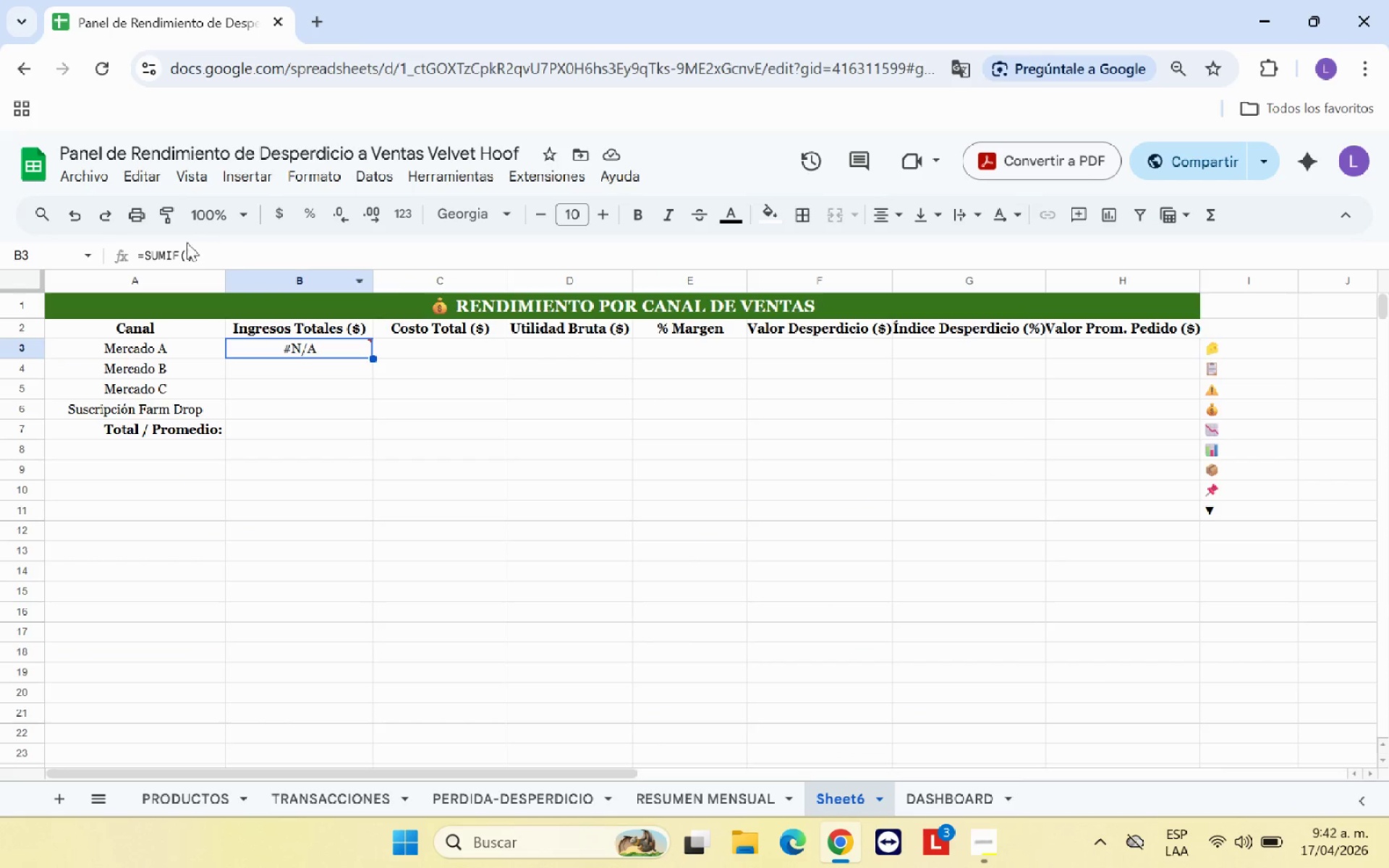 
left_click([184, 247])
 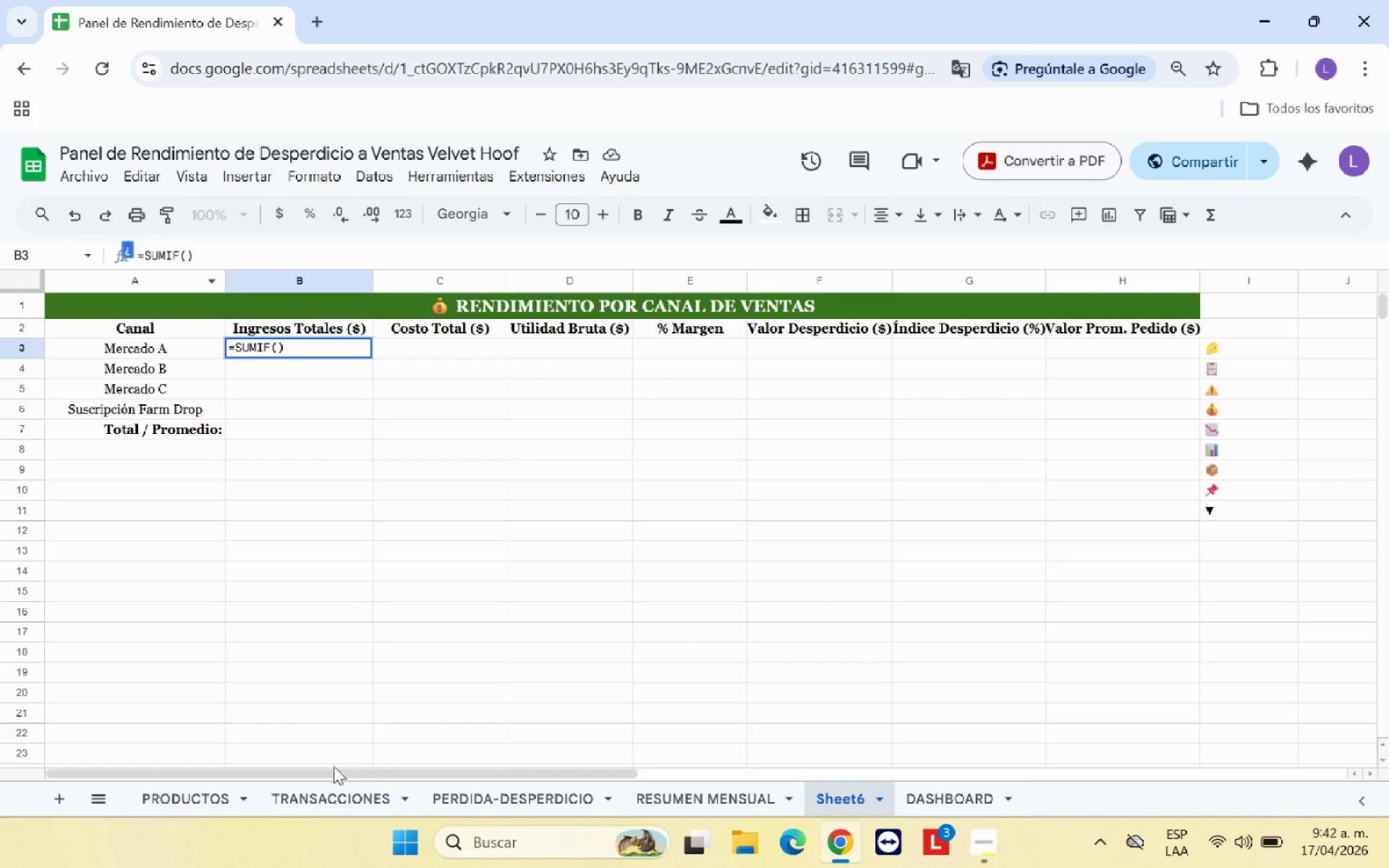 
left_click([339, 795])
 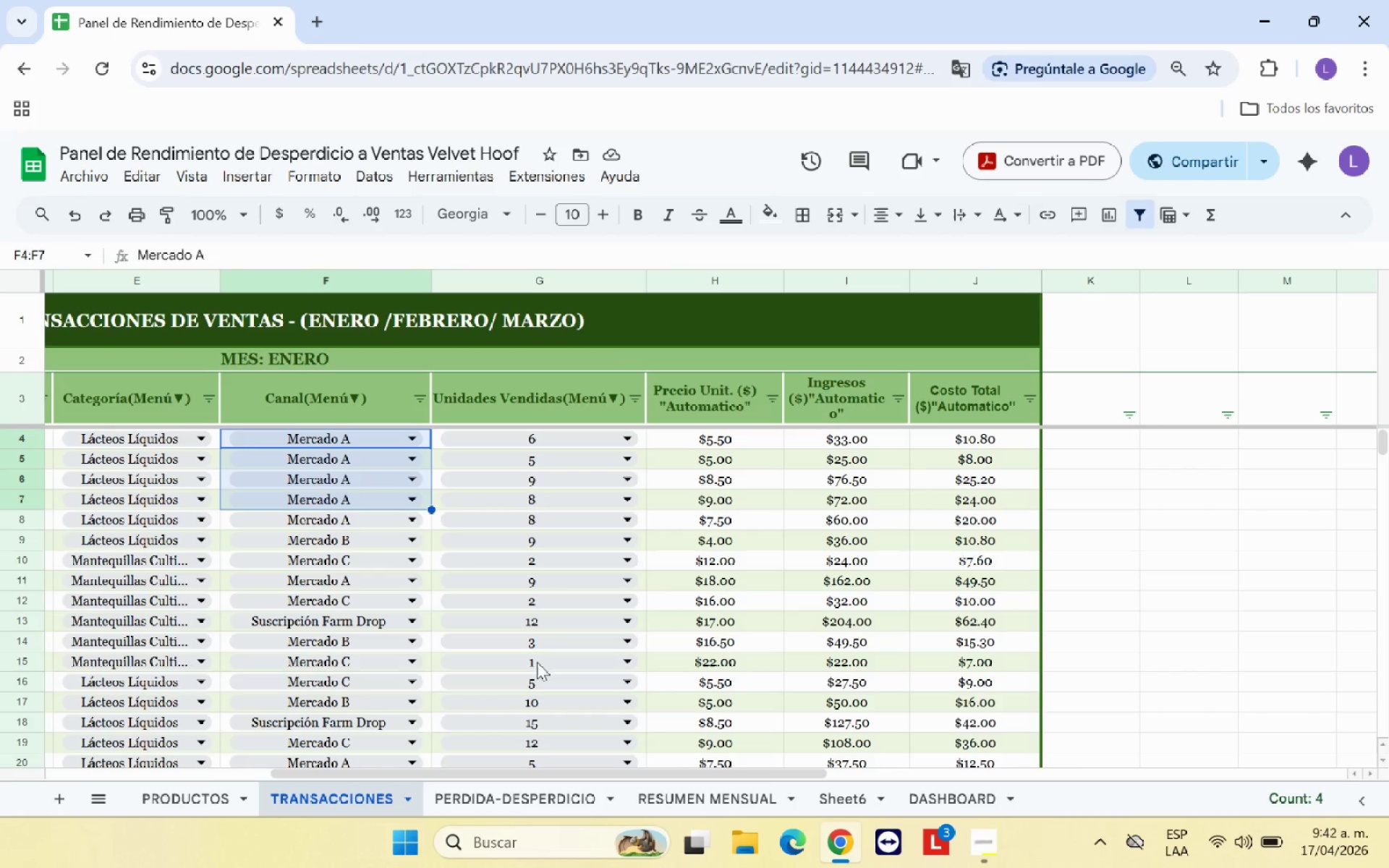 
left_click([849, 801])
 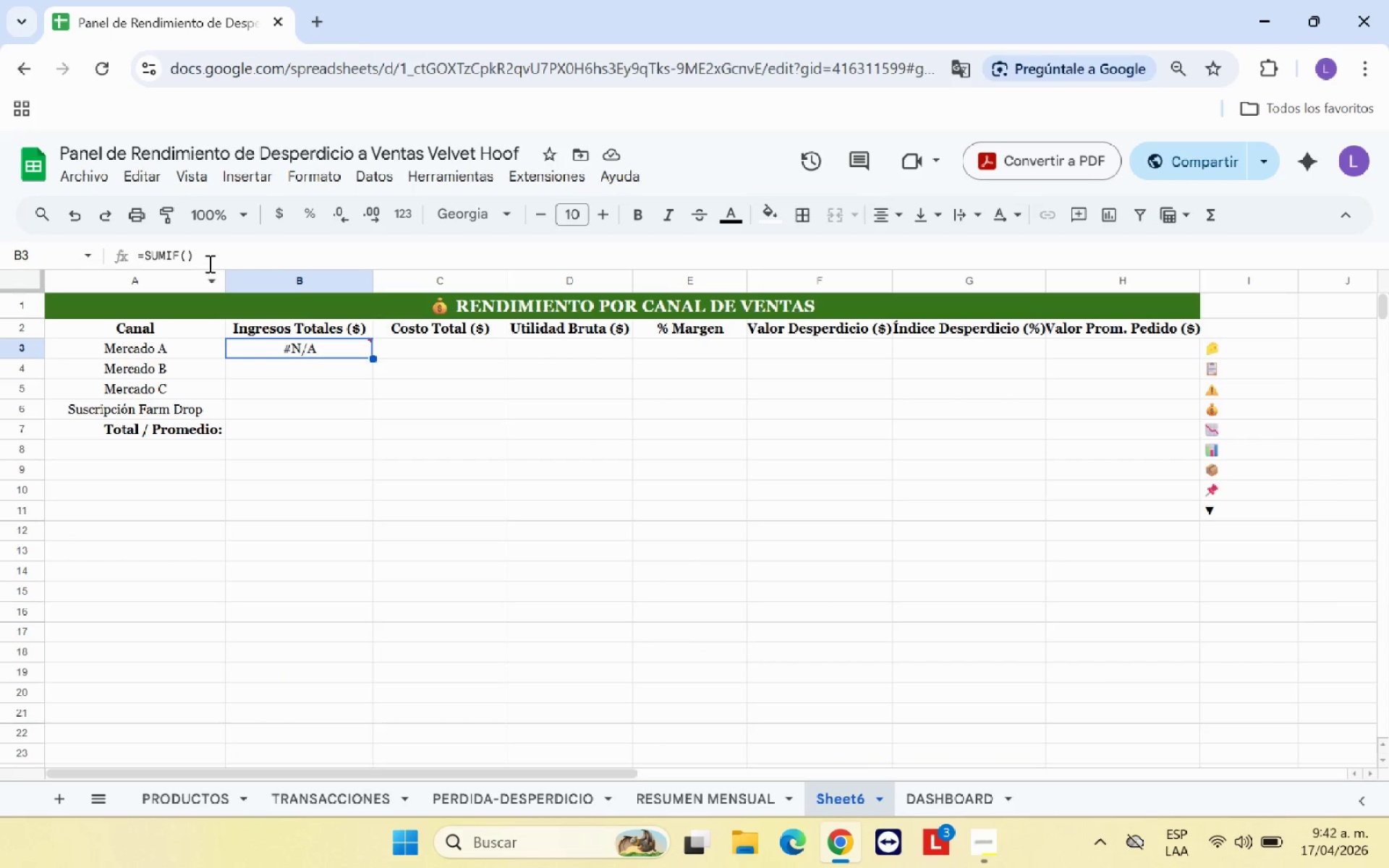 
left_click([208, 263])
 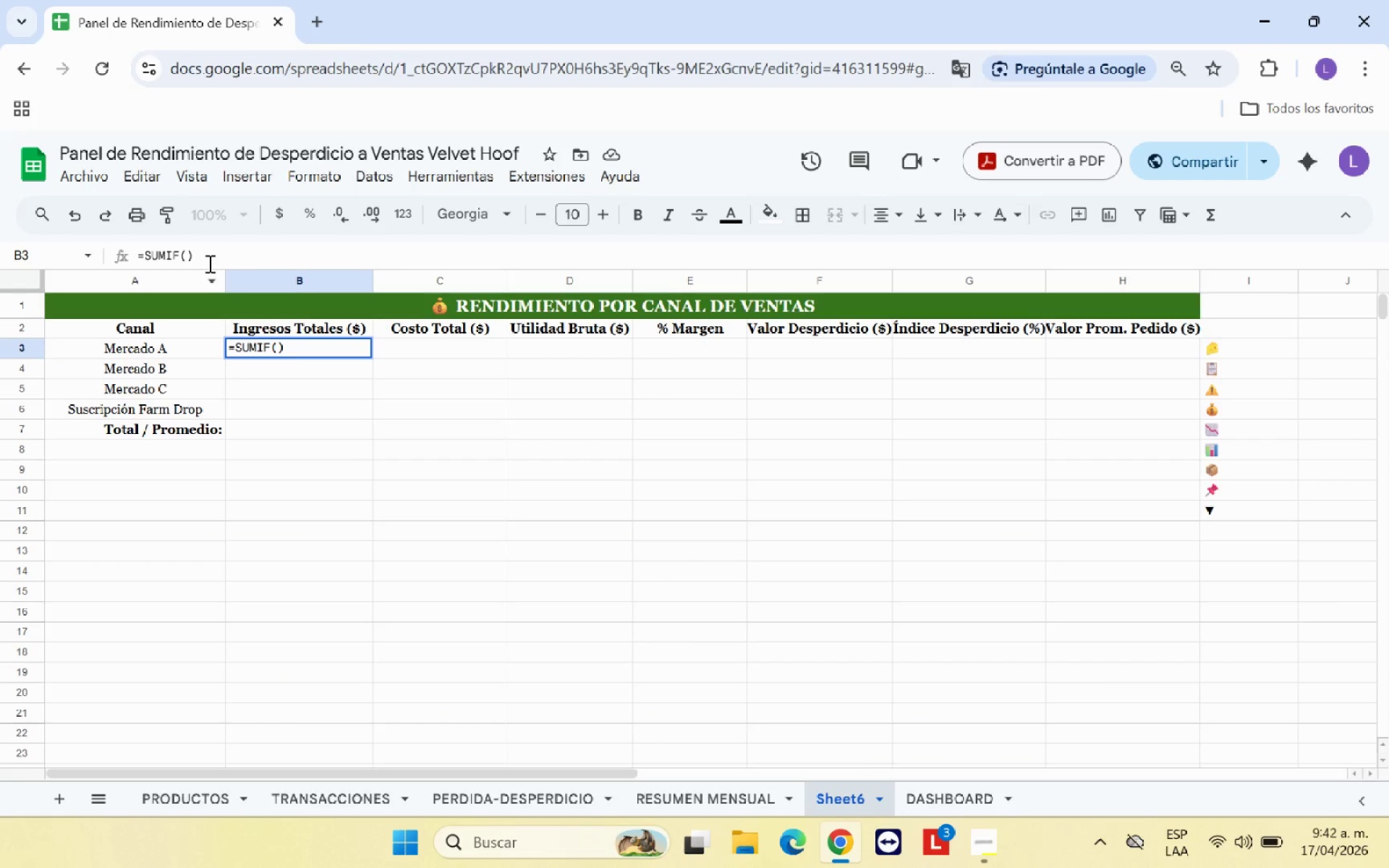 
key(Backspace)
 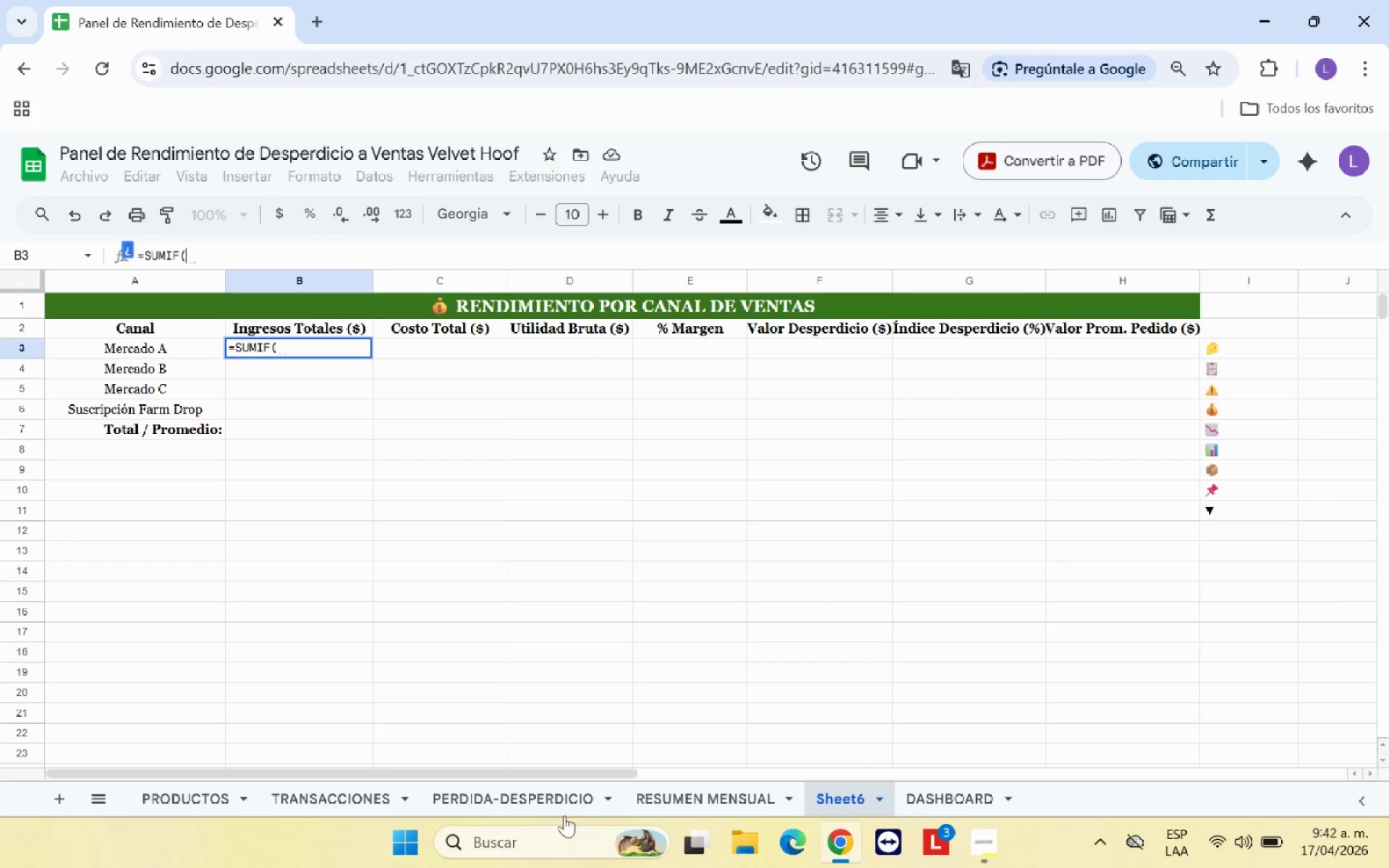 
left_click([336, 806])
 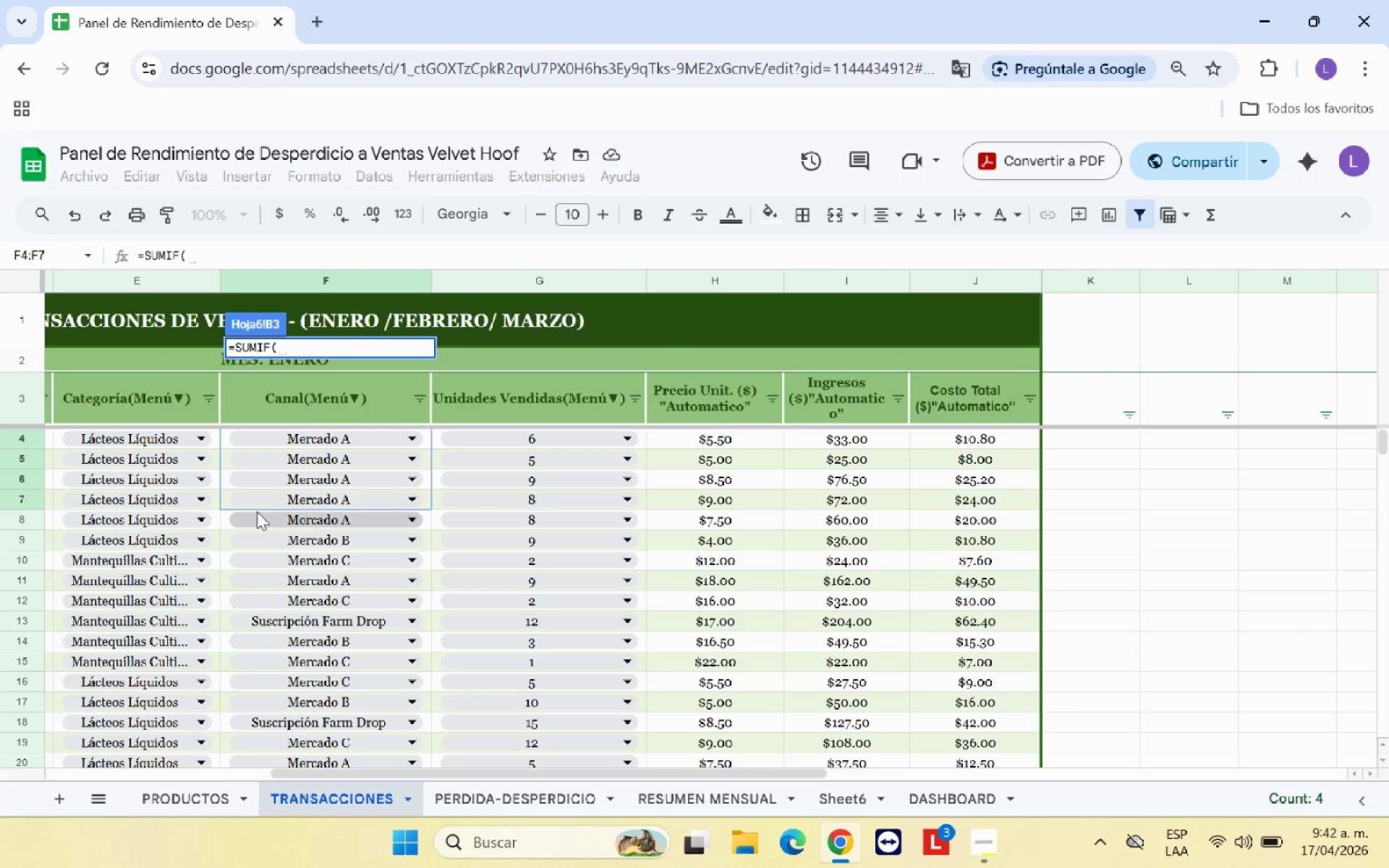 
scroll: coordinate [250, 475], scroll_direction: up, amount: 4.0
 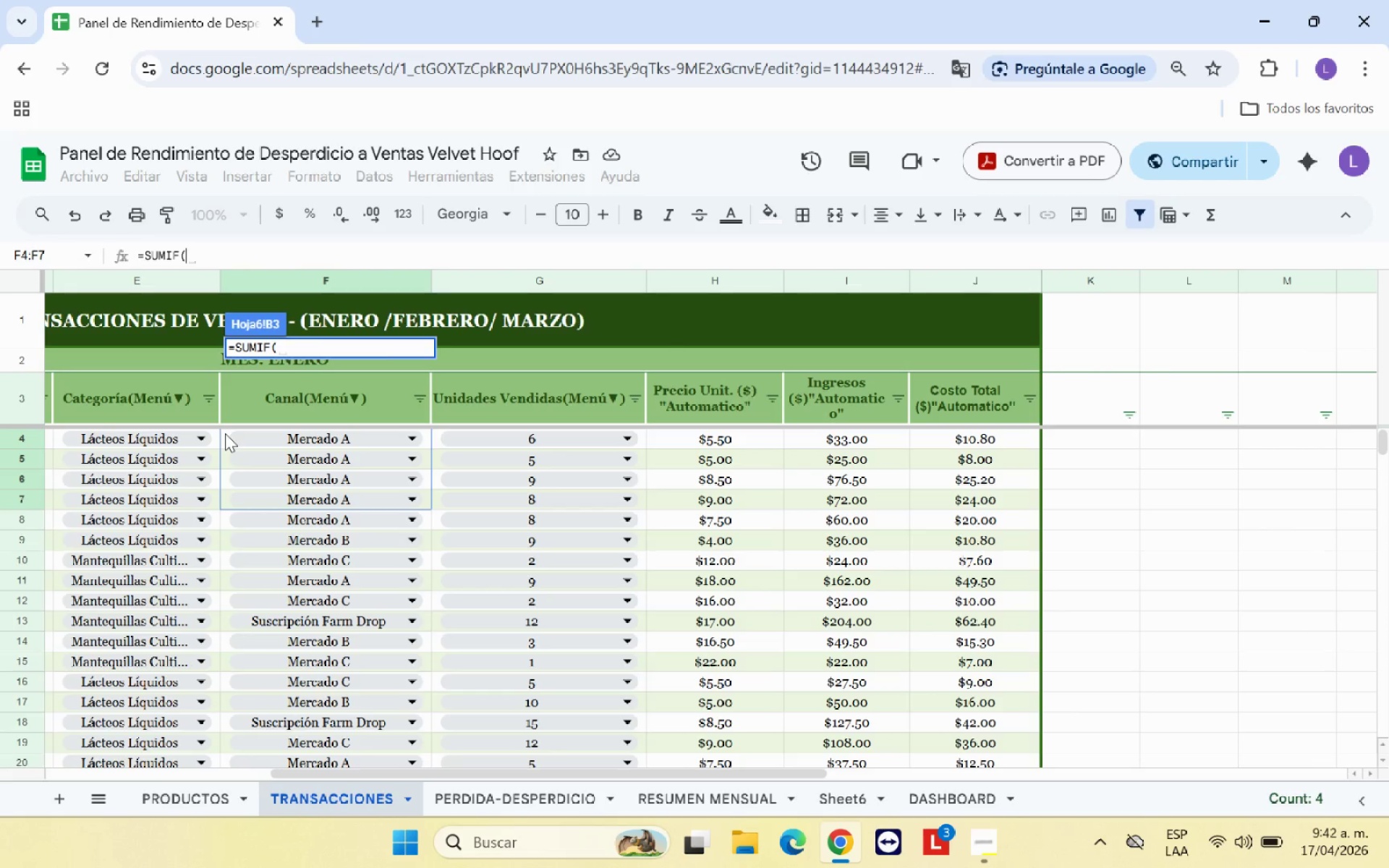 
left_click_drag(start_coordinate=[225, 433], to_coordinate=[309, 629])
 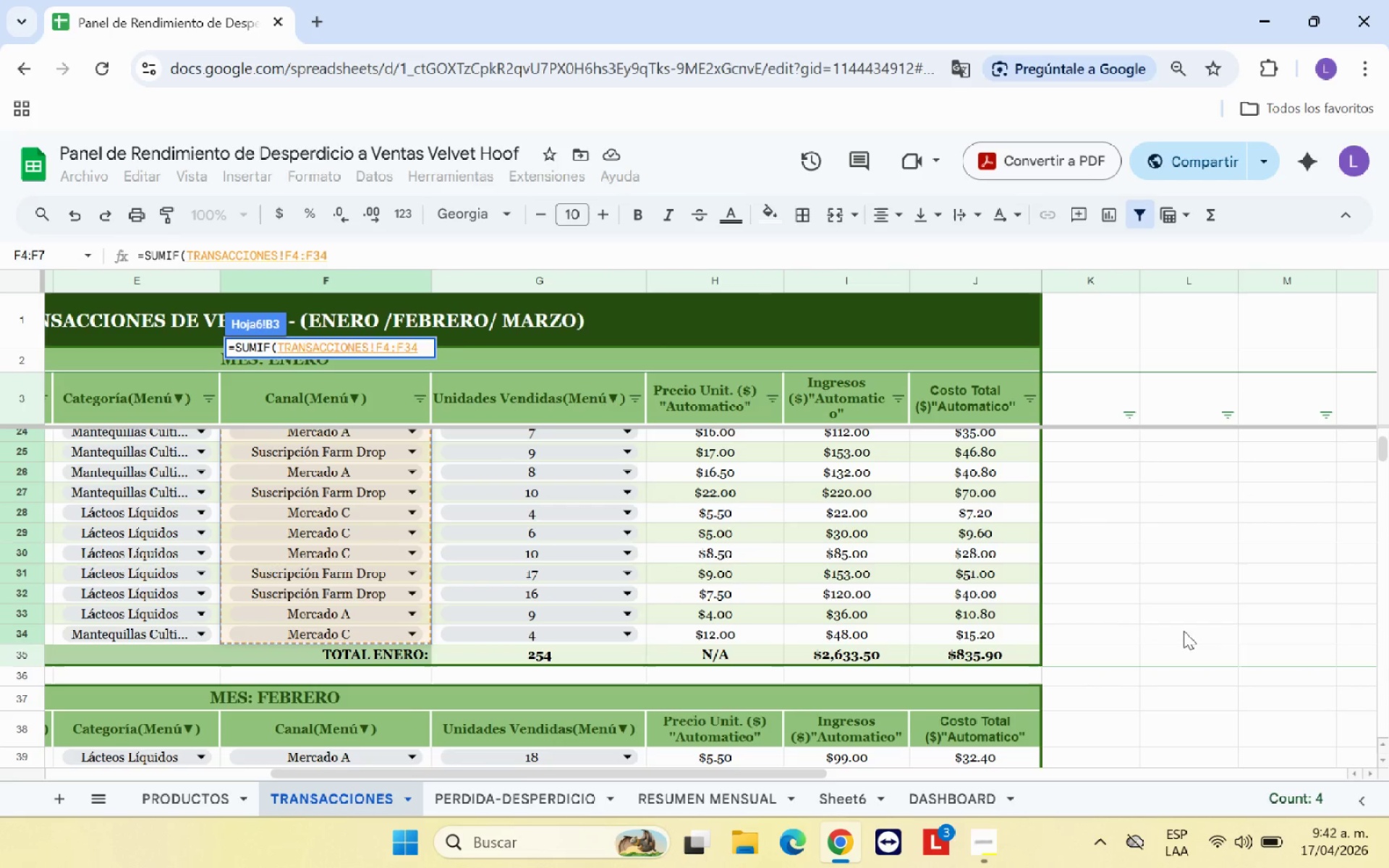 
left_click([1184, 631])
 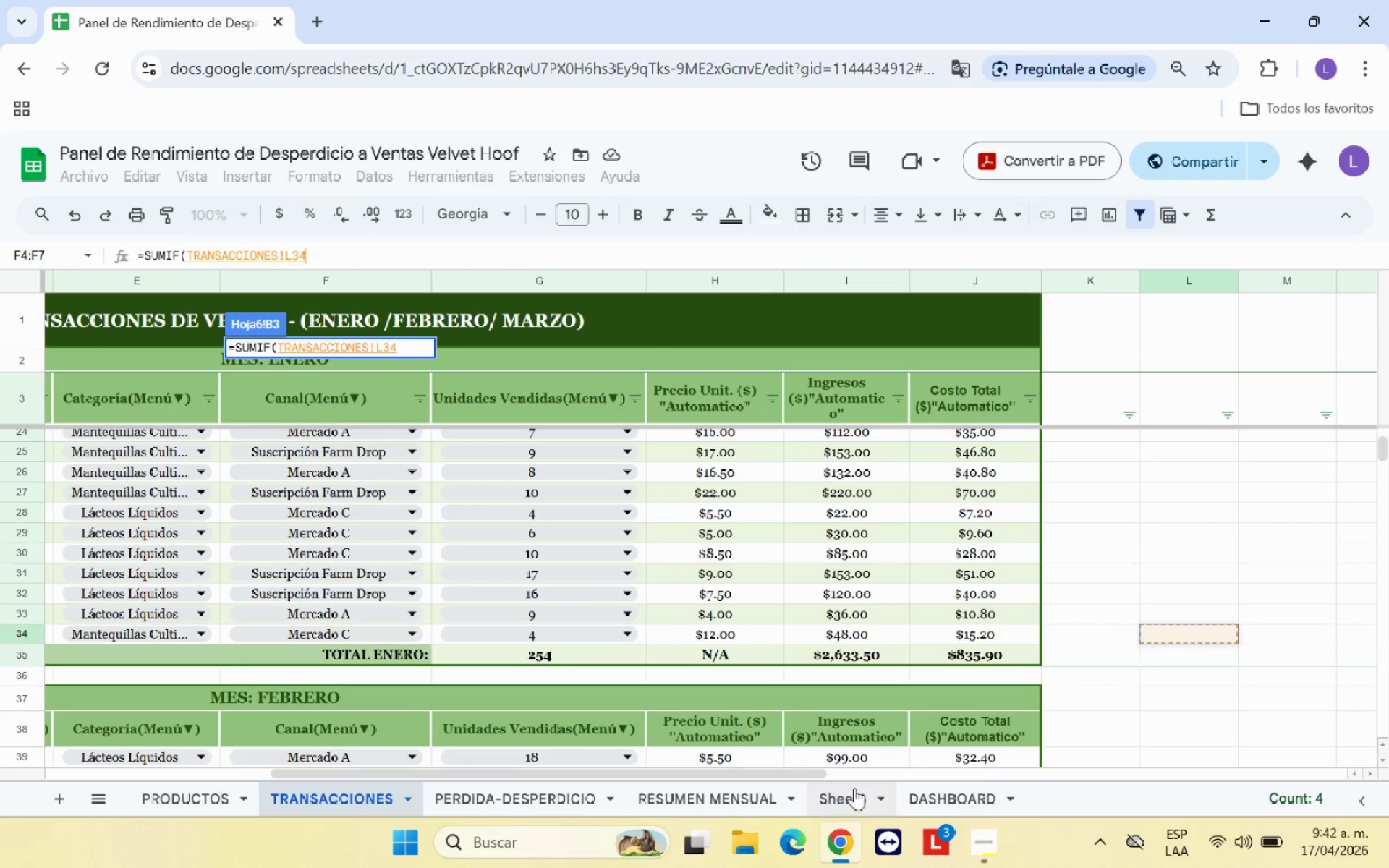 
left_click([858, 807])
 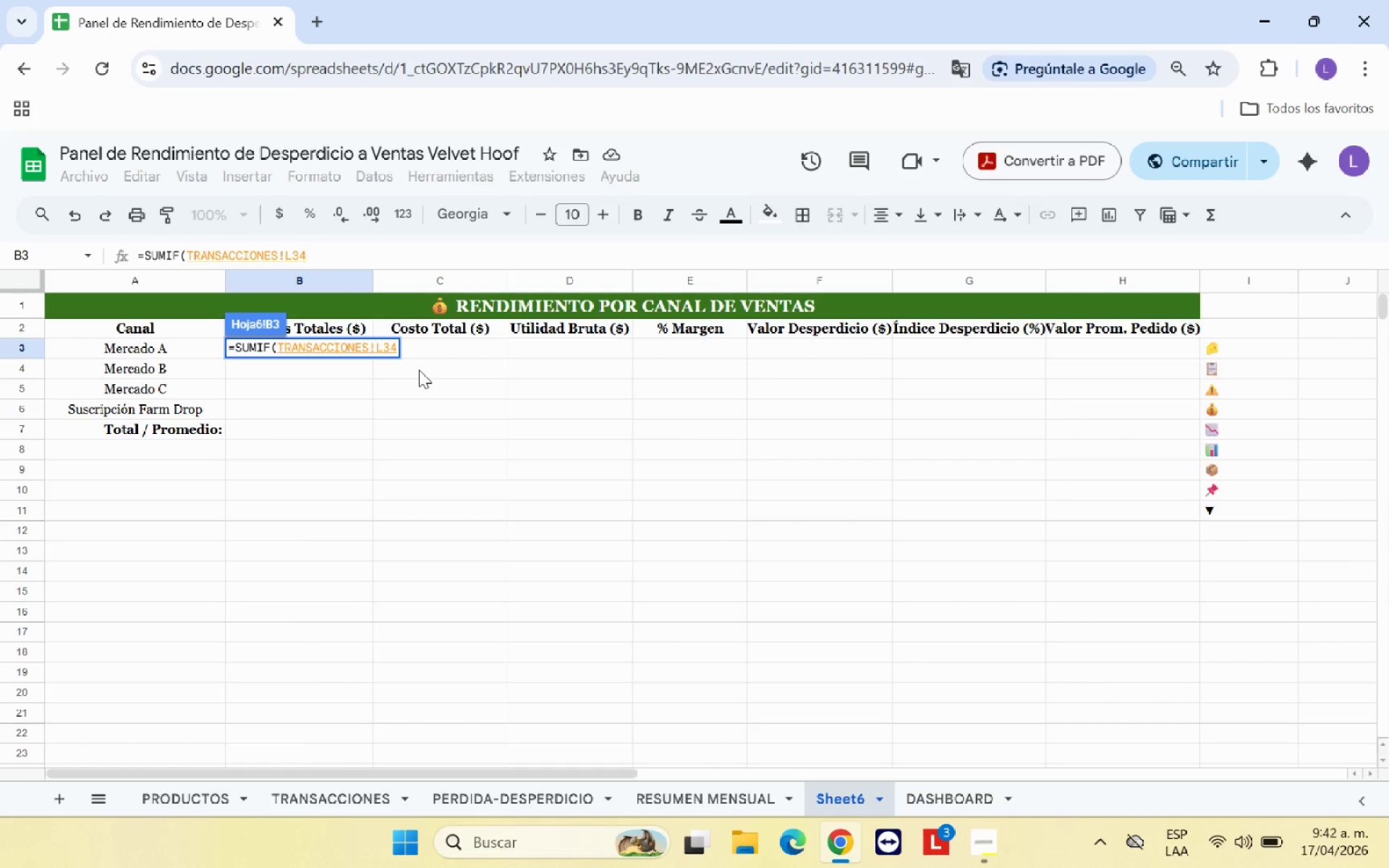 
hold_key(key=Backspace, duration=0.31)
 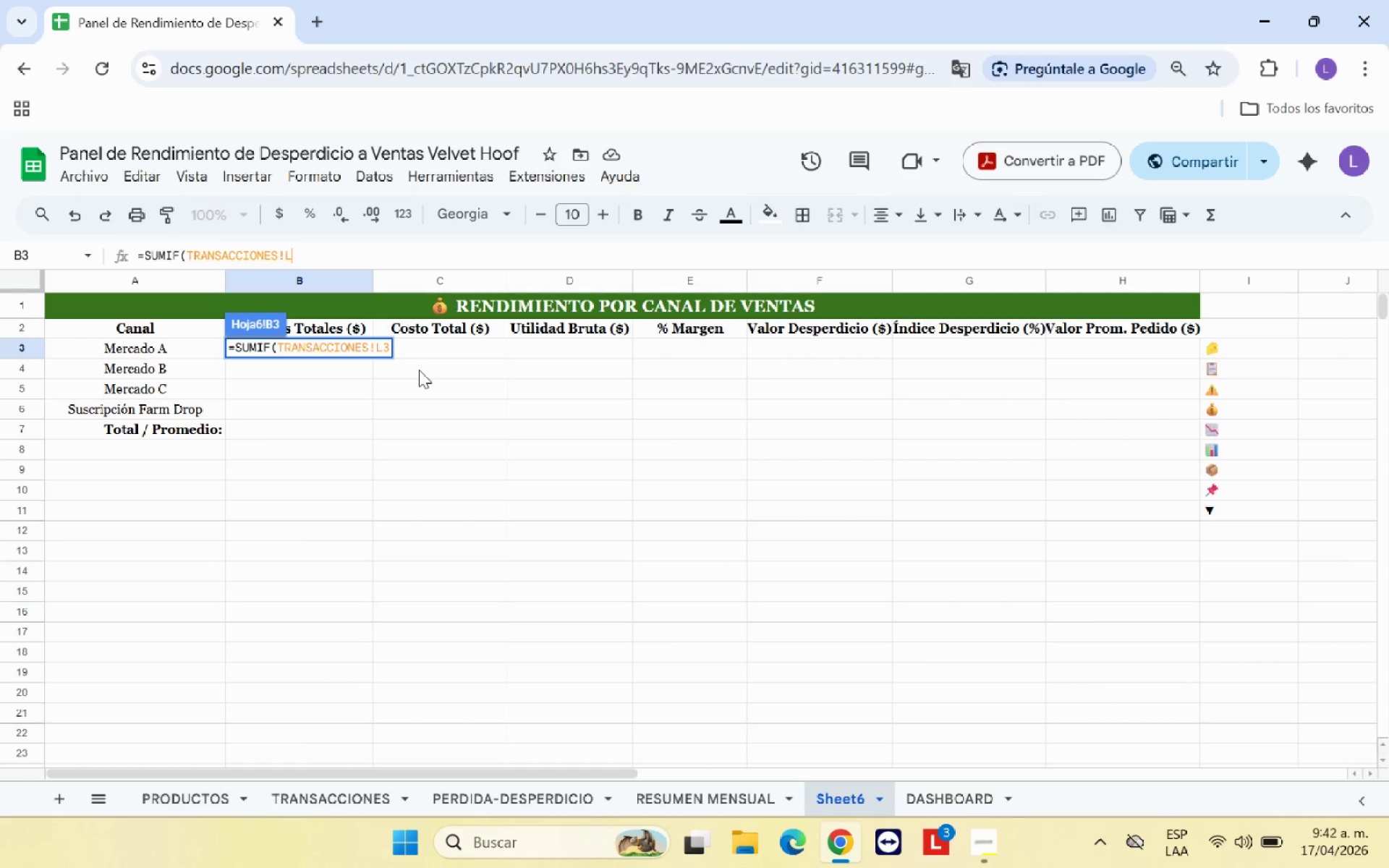 
hold_key(key=Backspace, duration=1.25)
 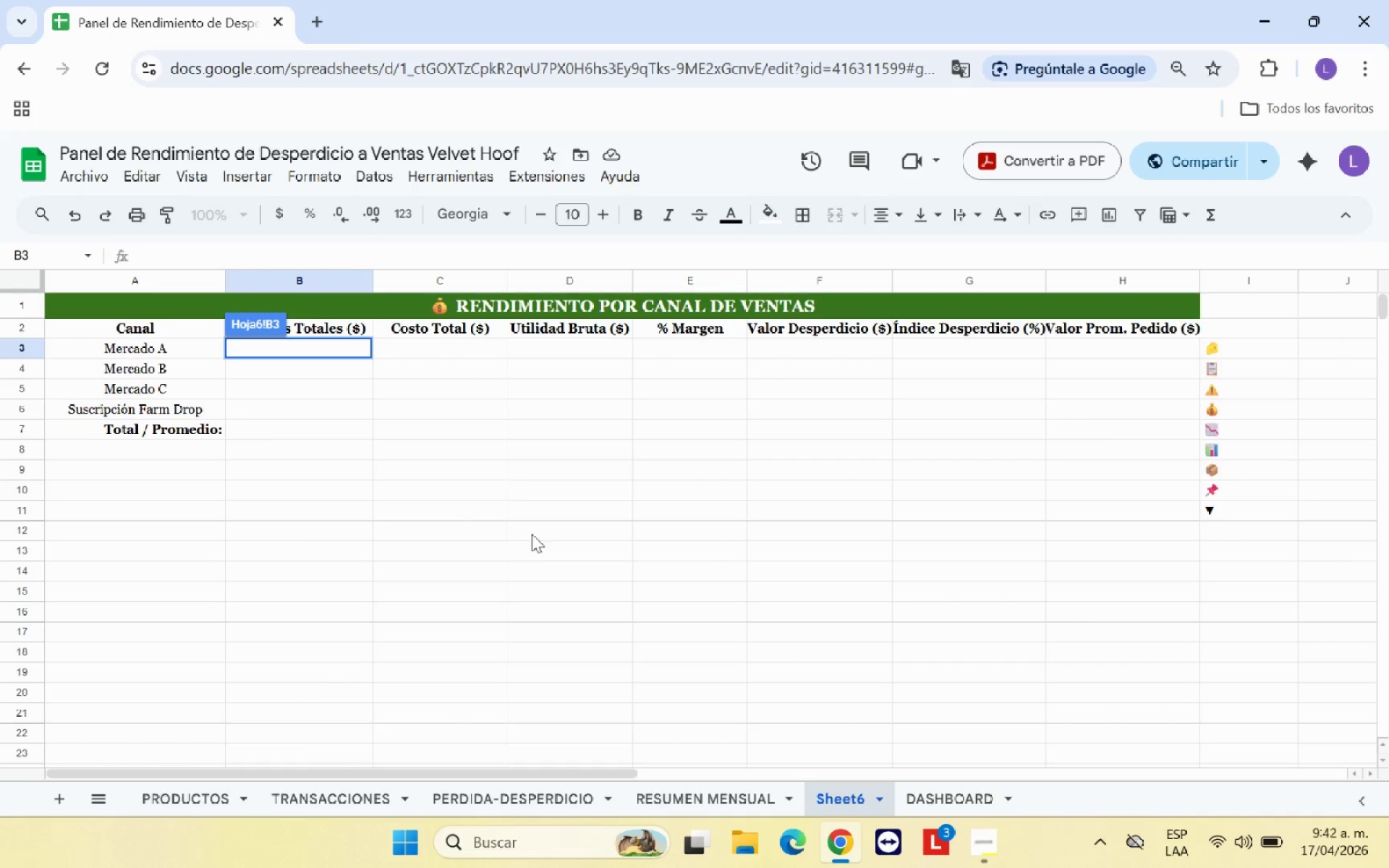 
left_click([541, 558])
 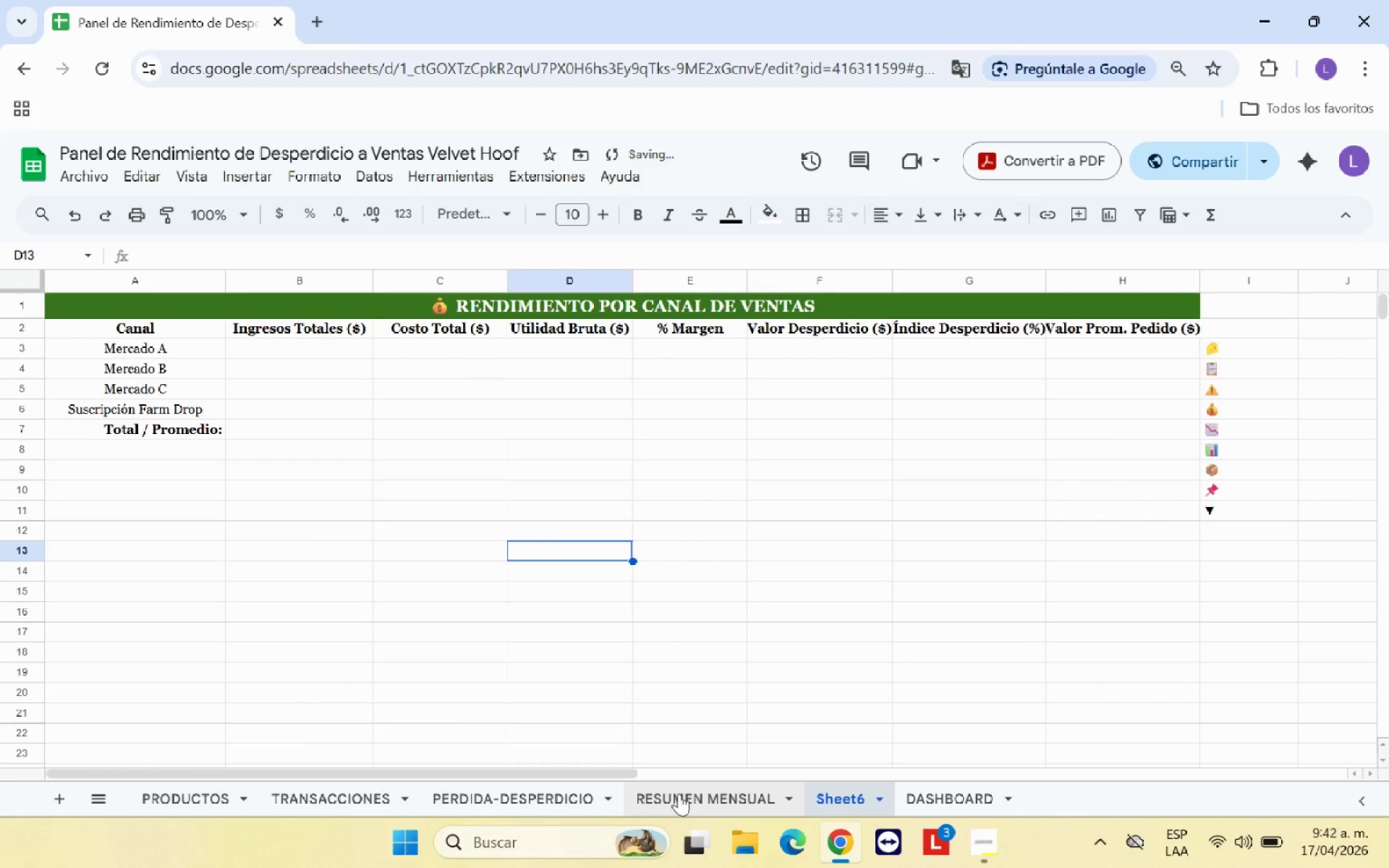 
left_click([679, 793])
 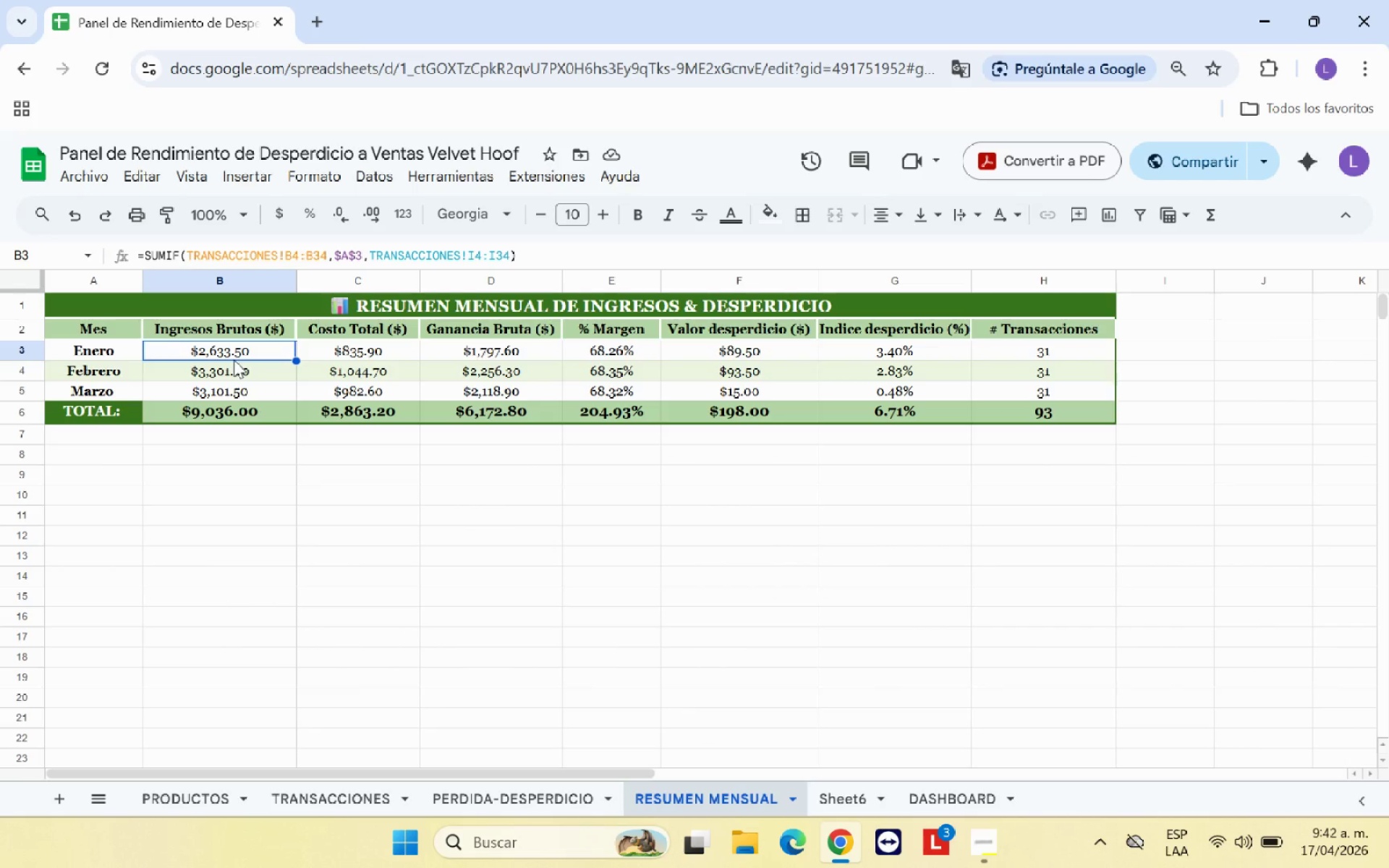 
wait(6.59)
 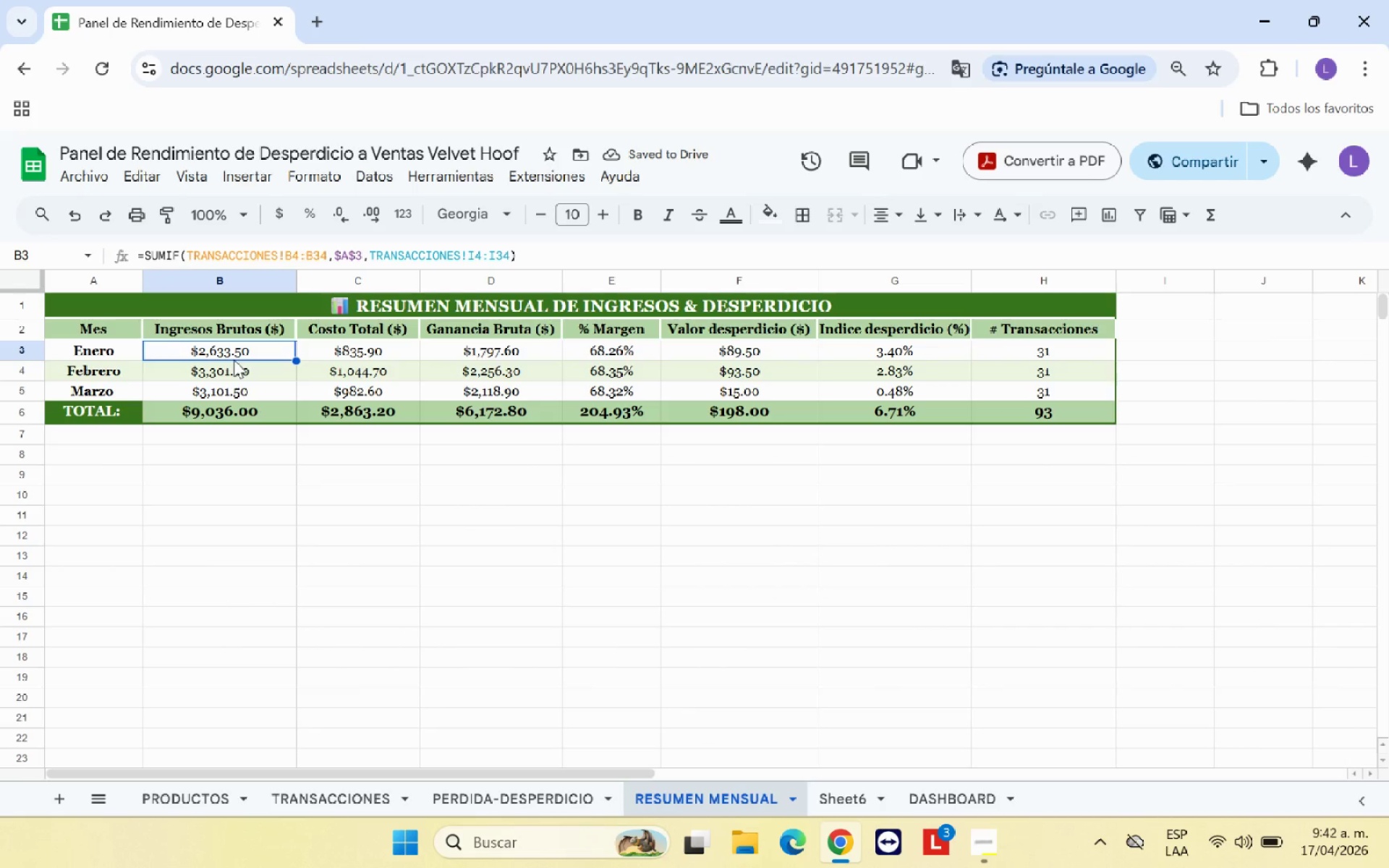 
left_click([217, 373])
 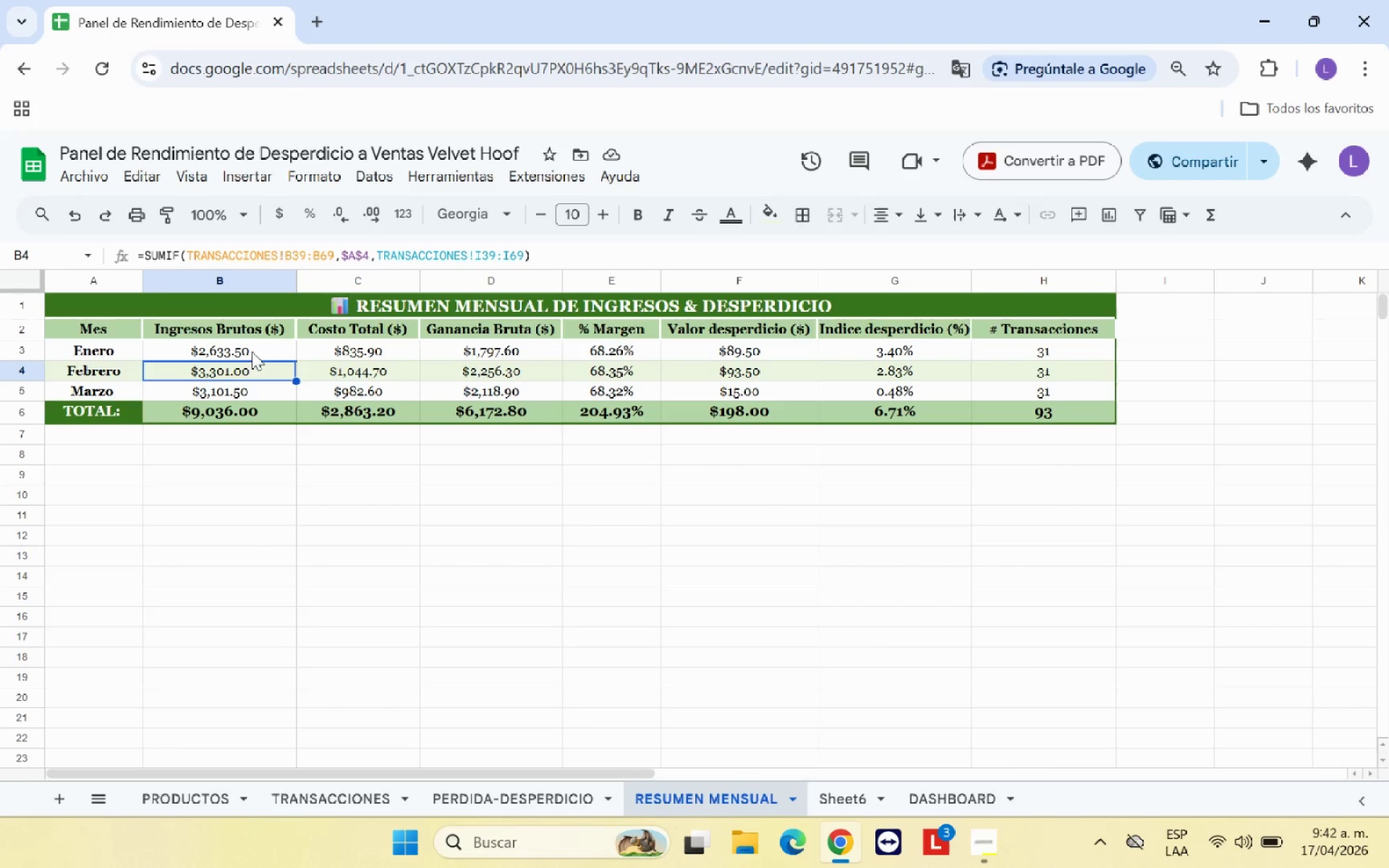 
left_click([252, 352])
 